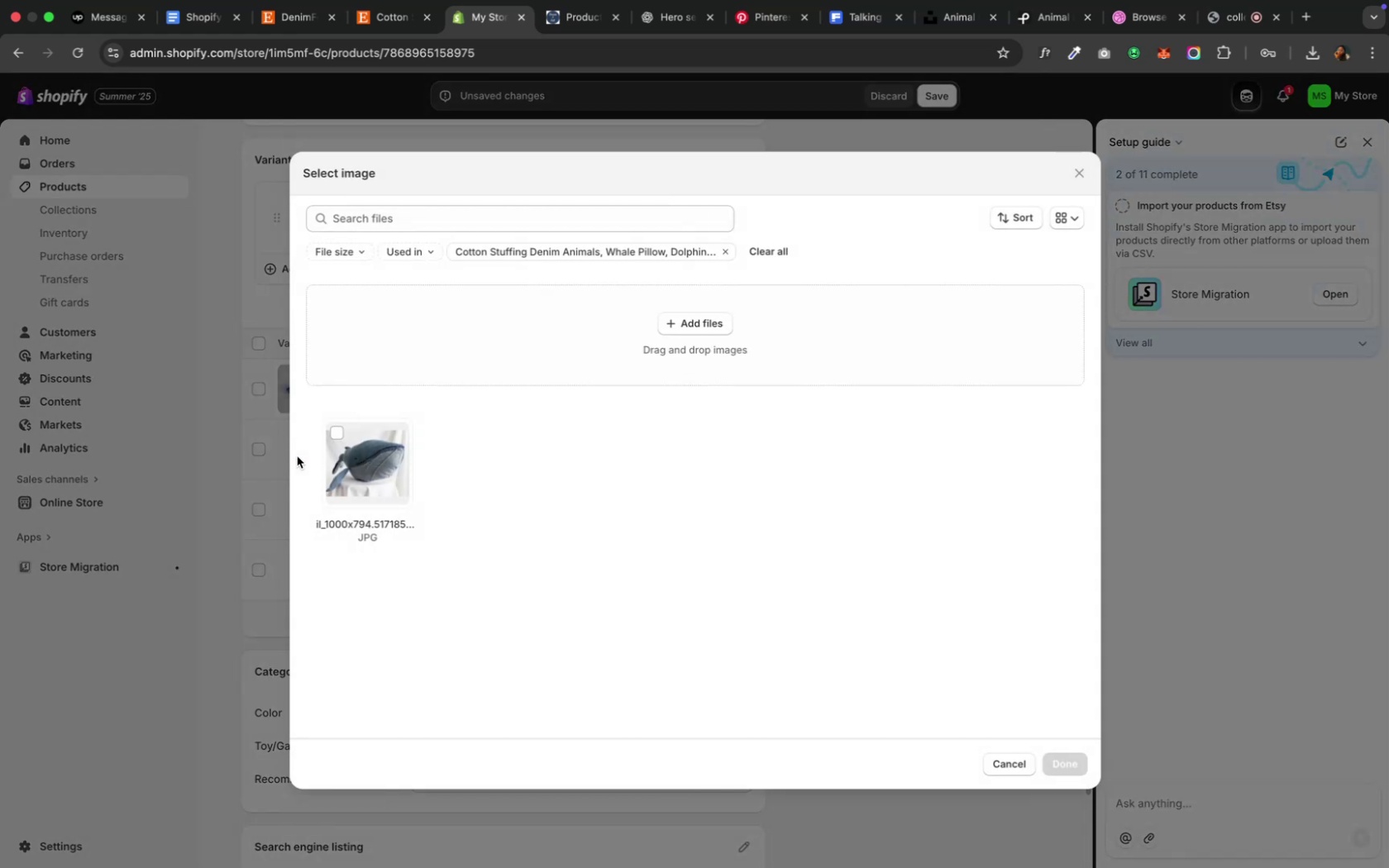 
left_click([783, 250])
 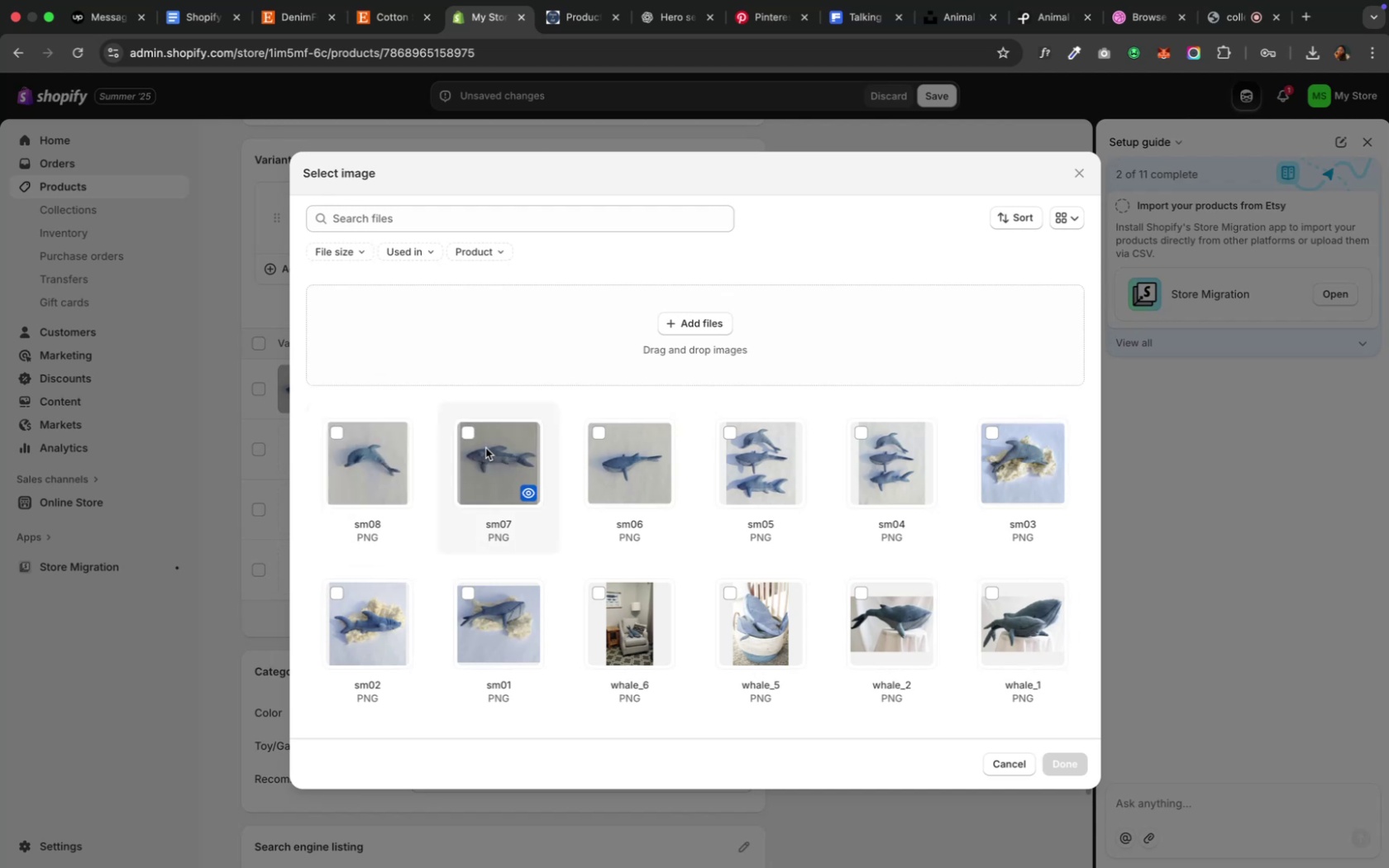 
wait(5.55)
 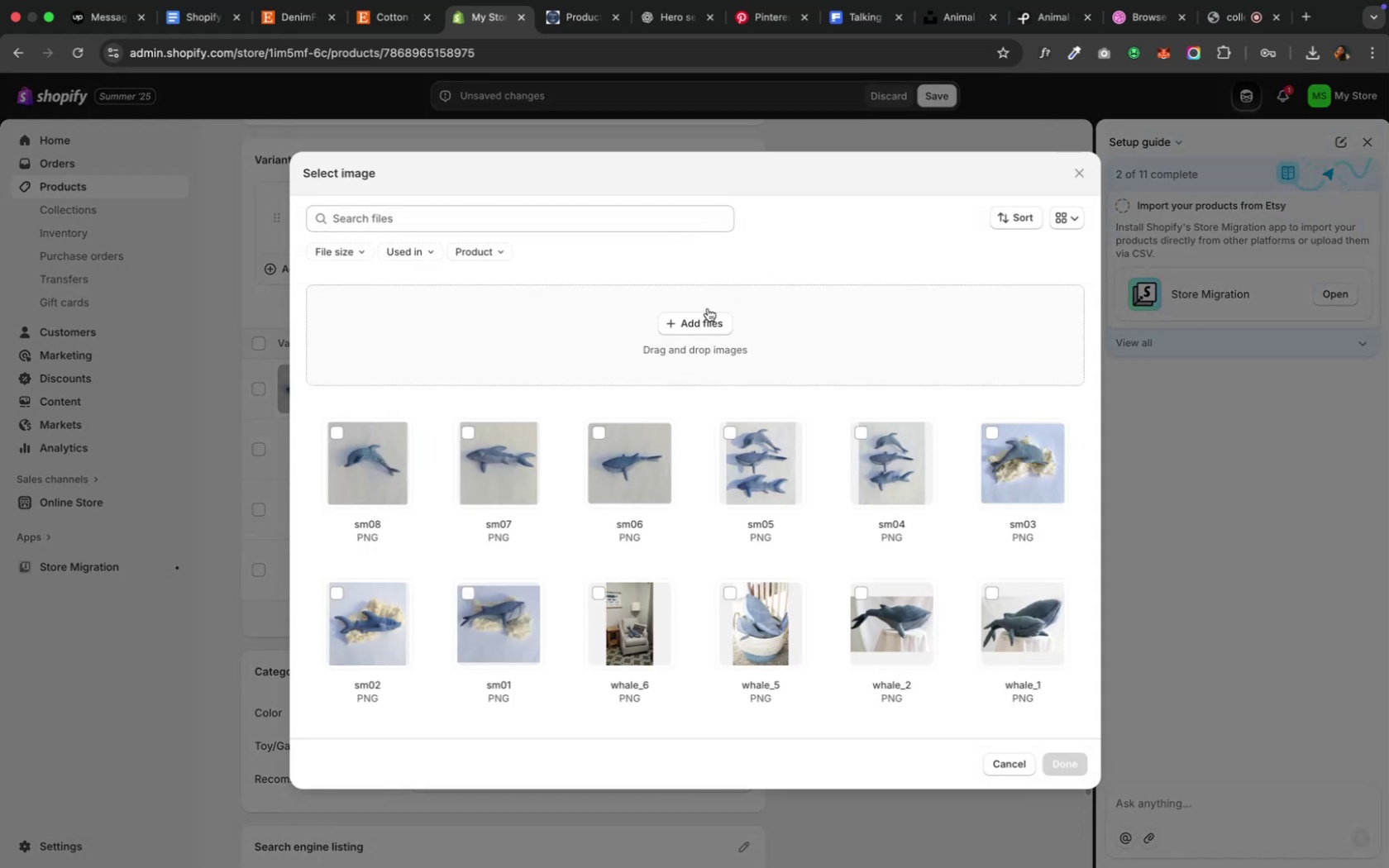 
left_click([481, 447])
 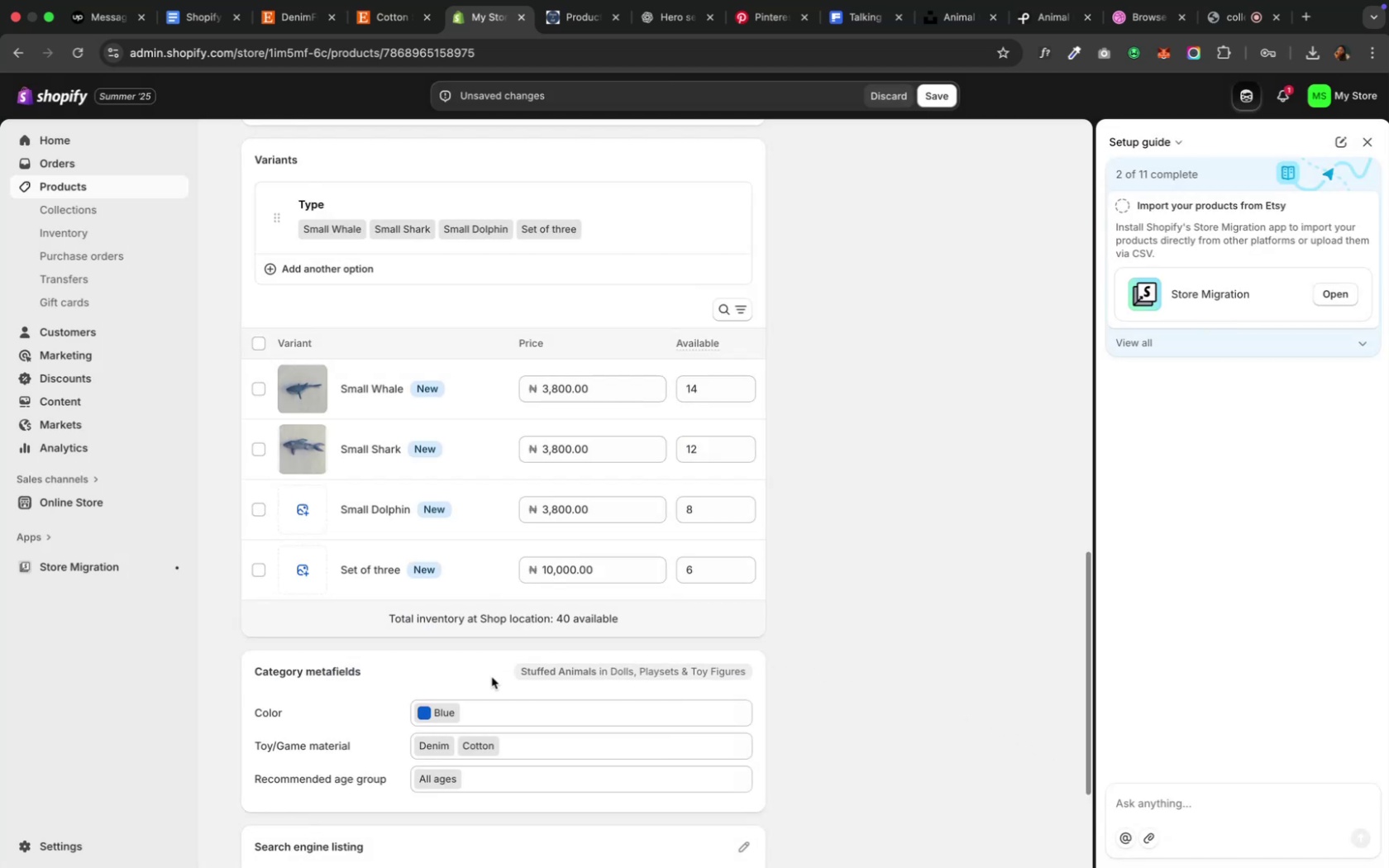 
wait(5.67)
 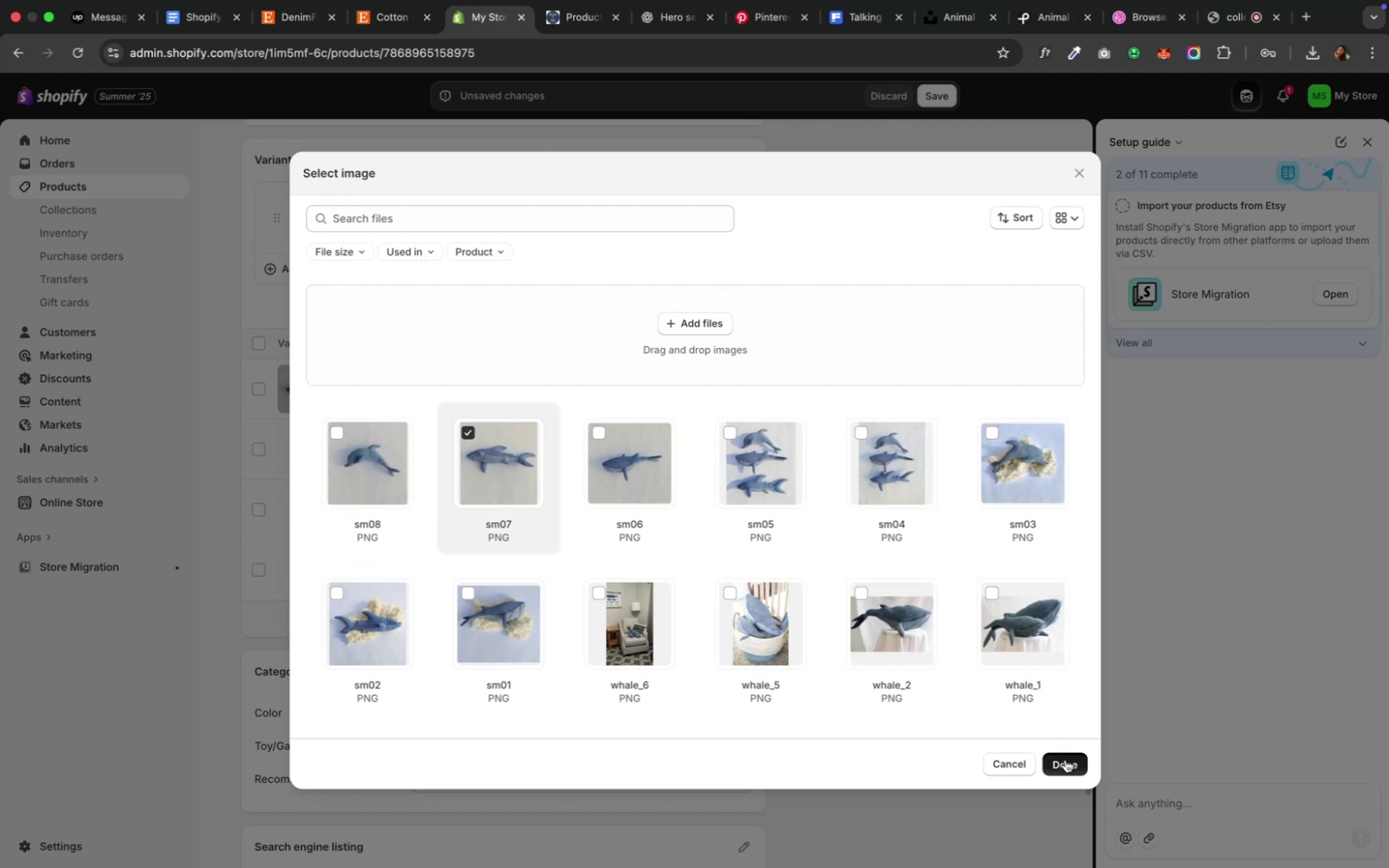 
left_click([281, 501])
 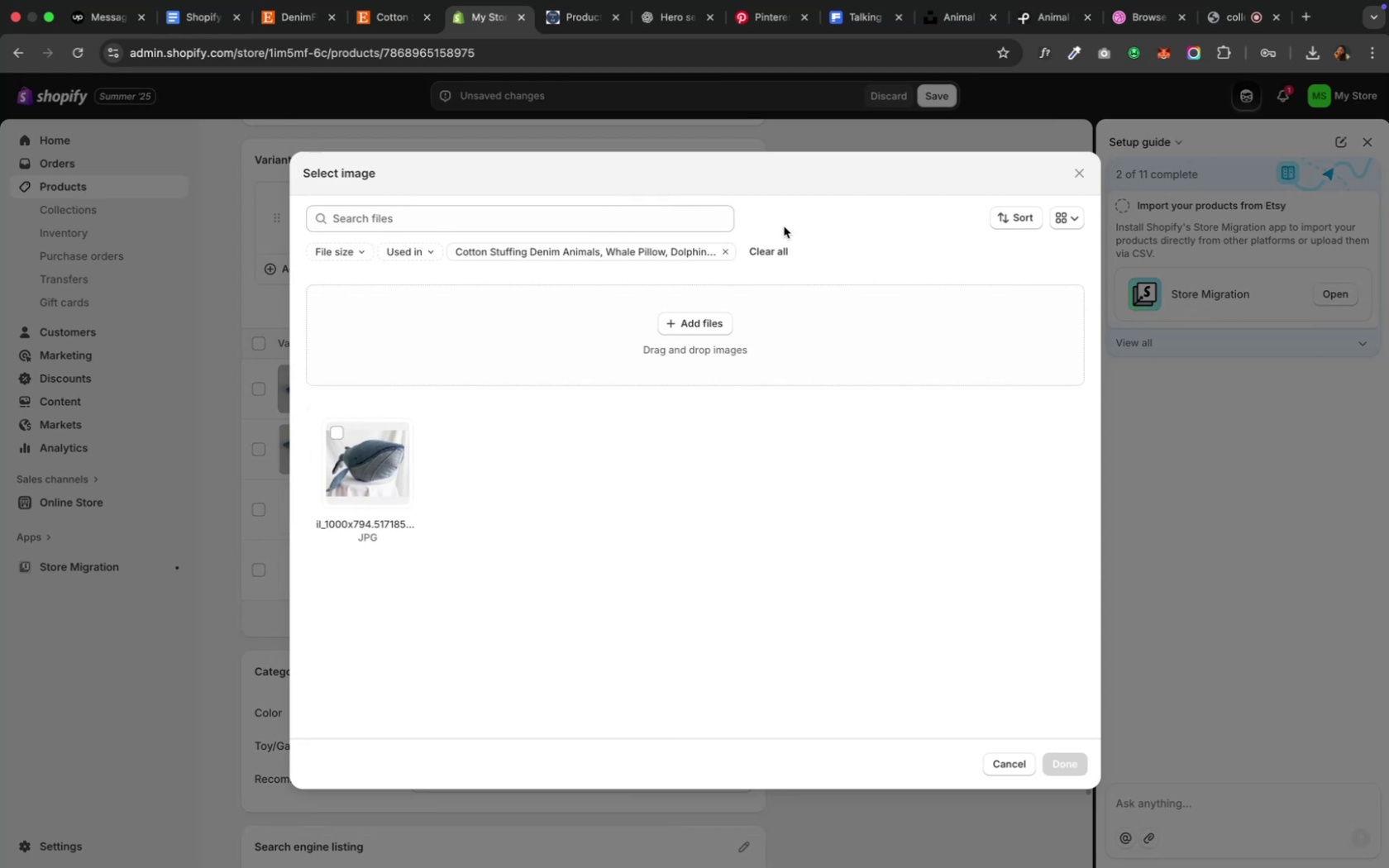 
left_click([772, 254])
 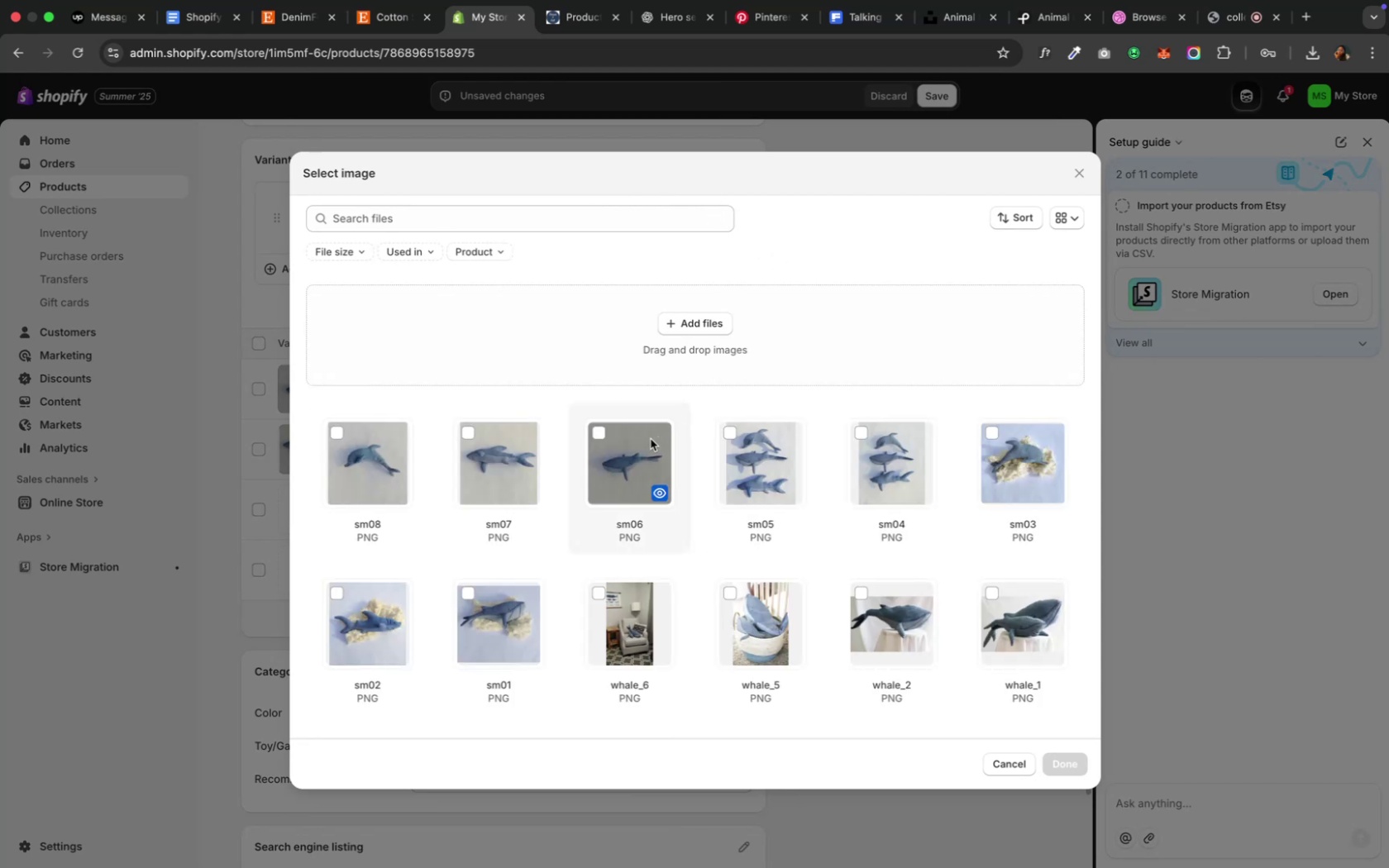 
left_click([399, 467])
 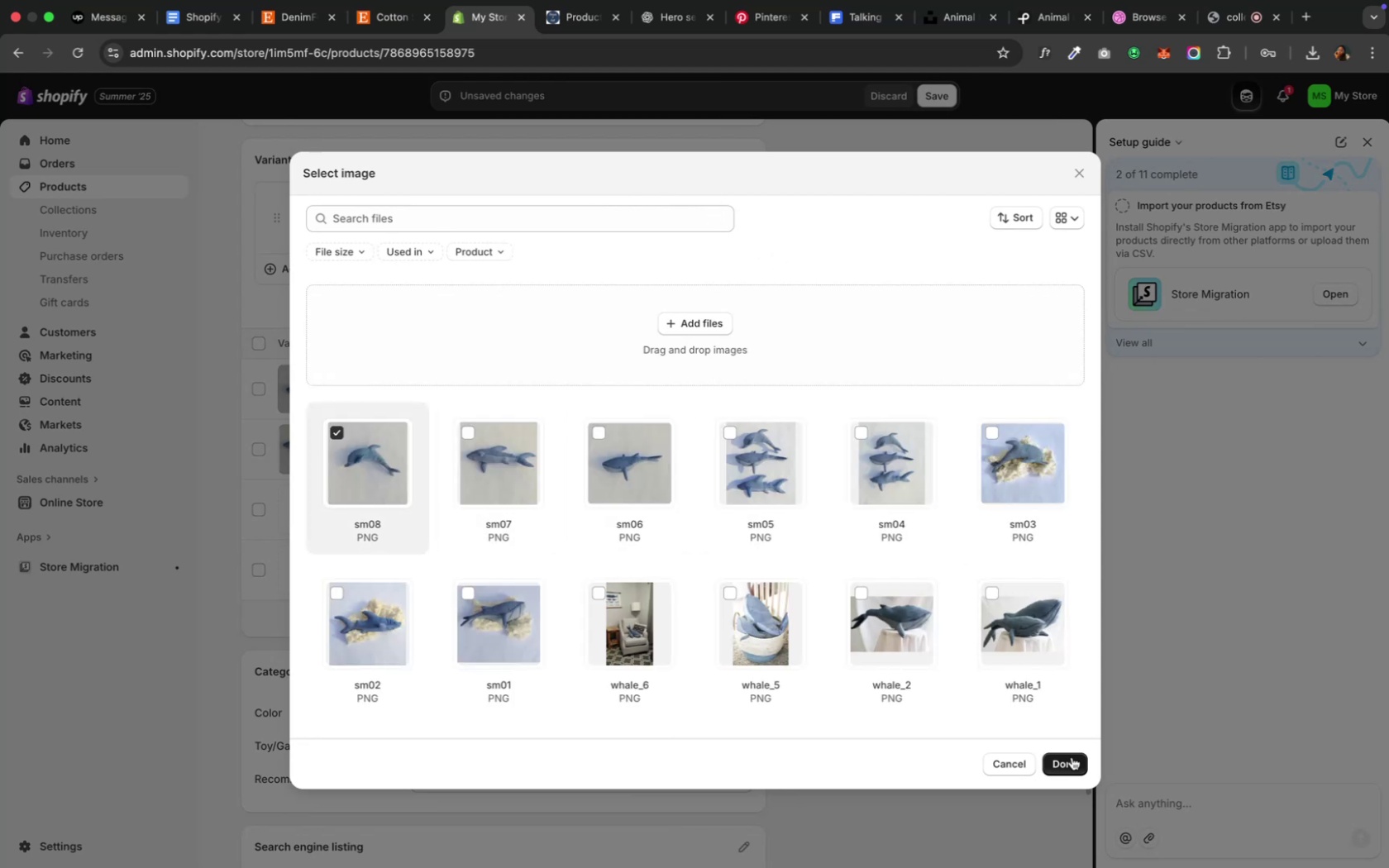 
left_click([1071, 757])
 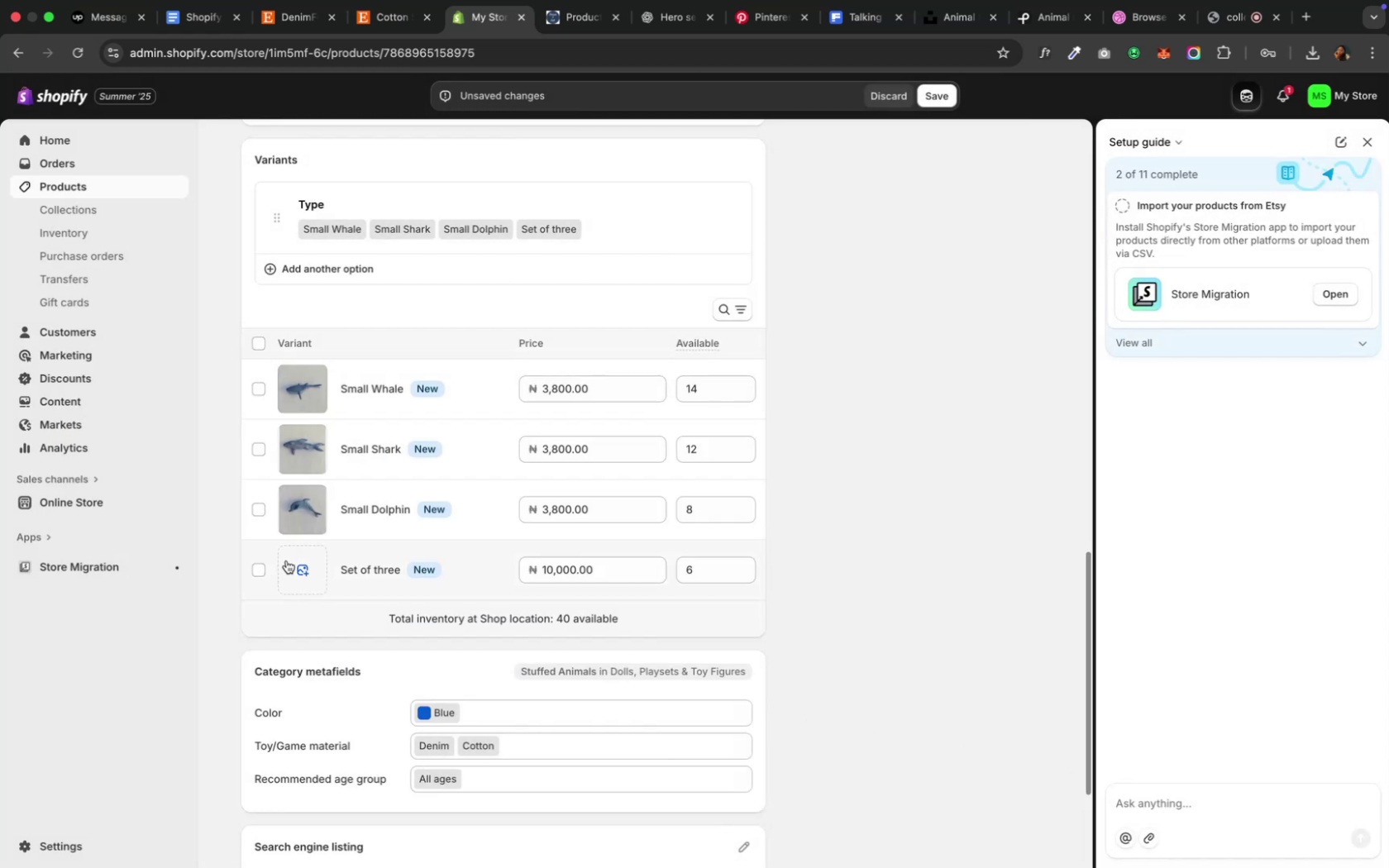 
left_click([290, 564])
 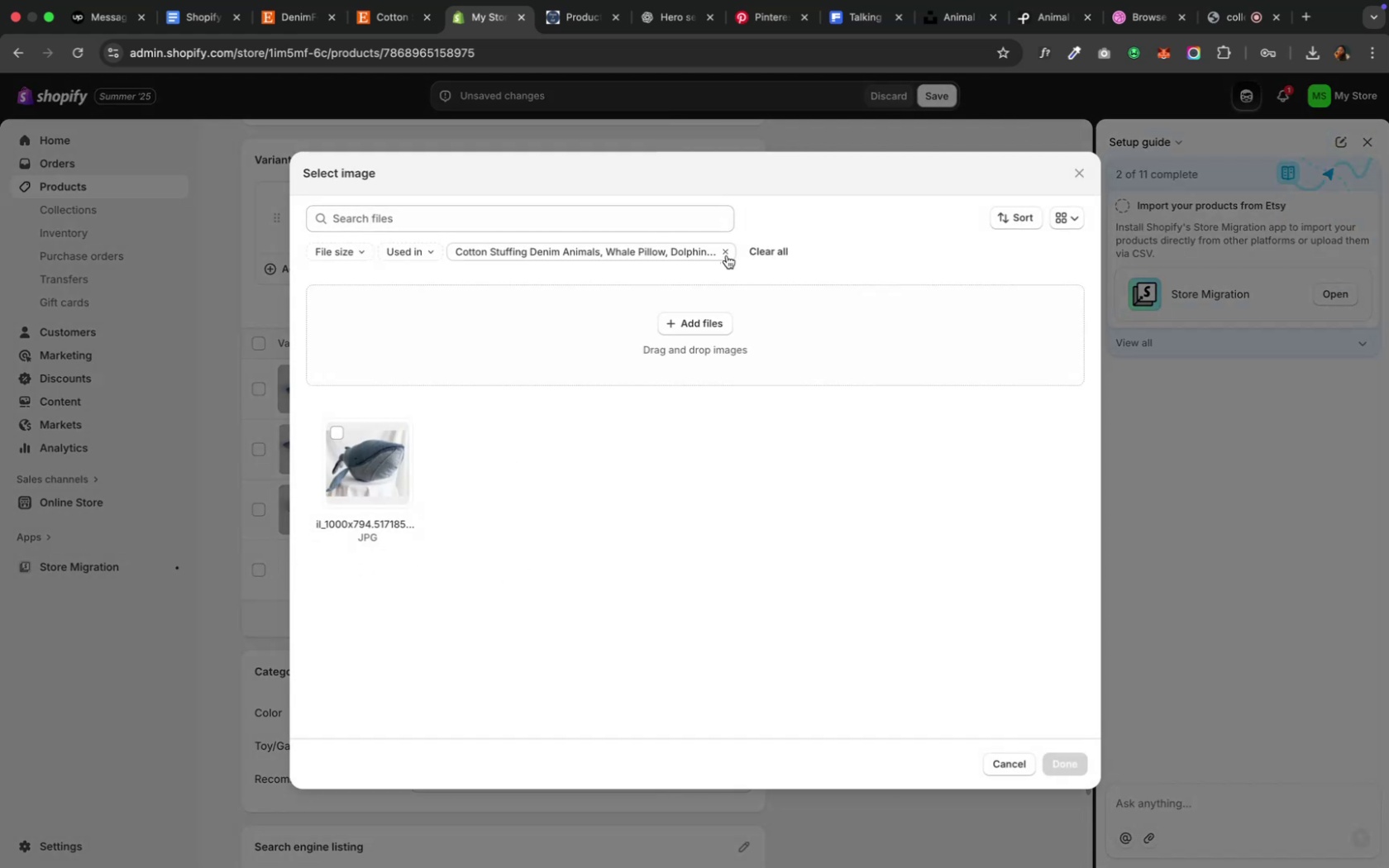 
left_click([759, 250])
 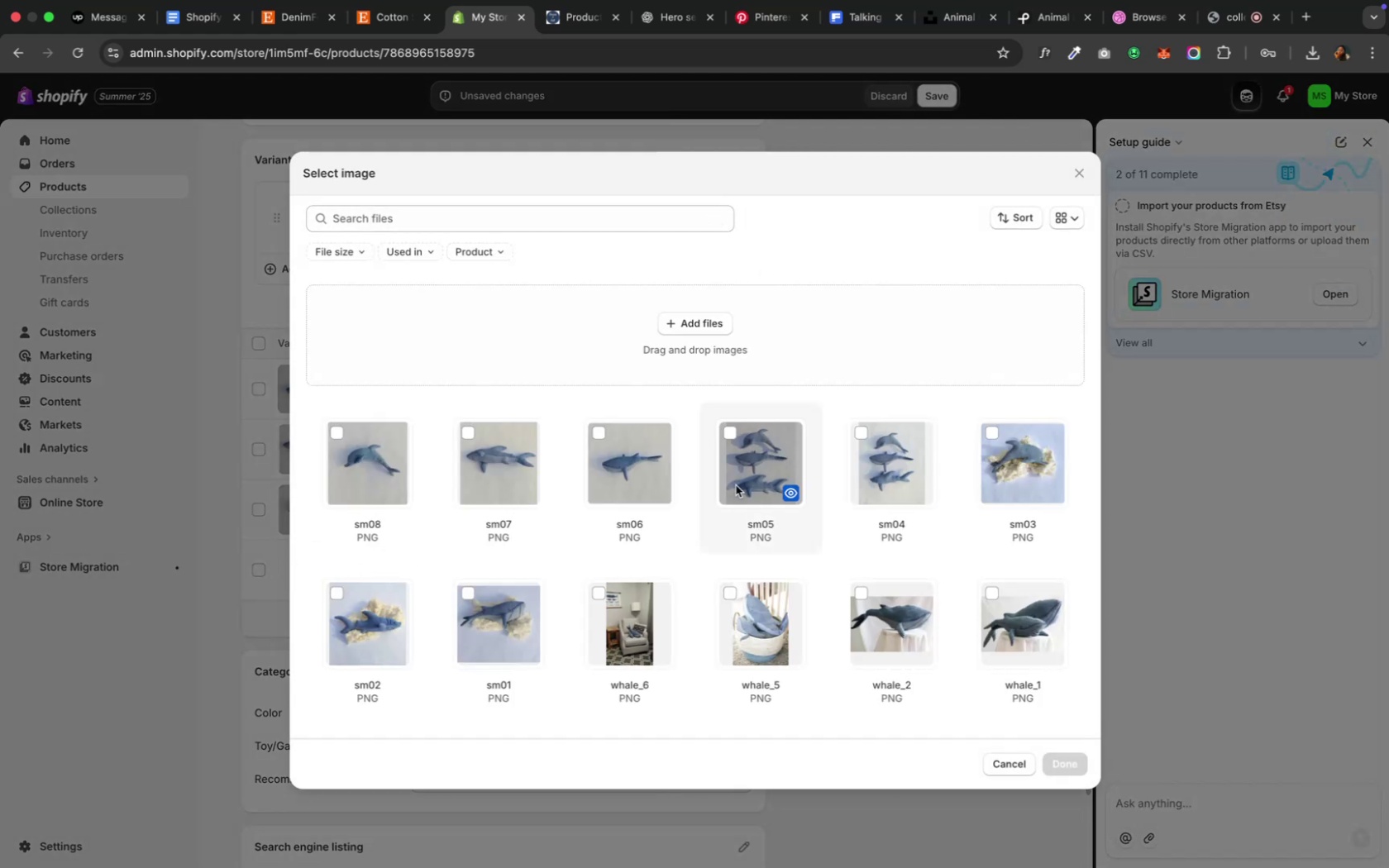 
left_click([735, 485])
 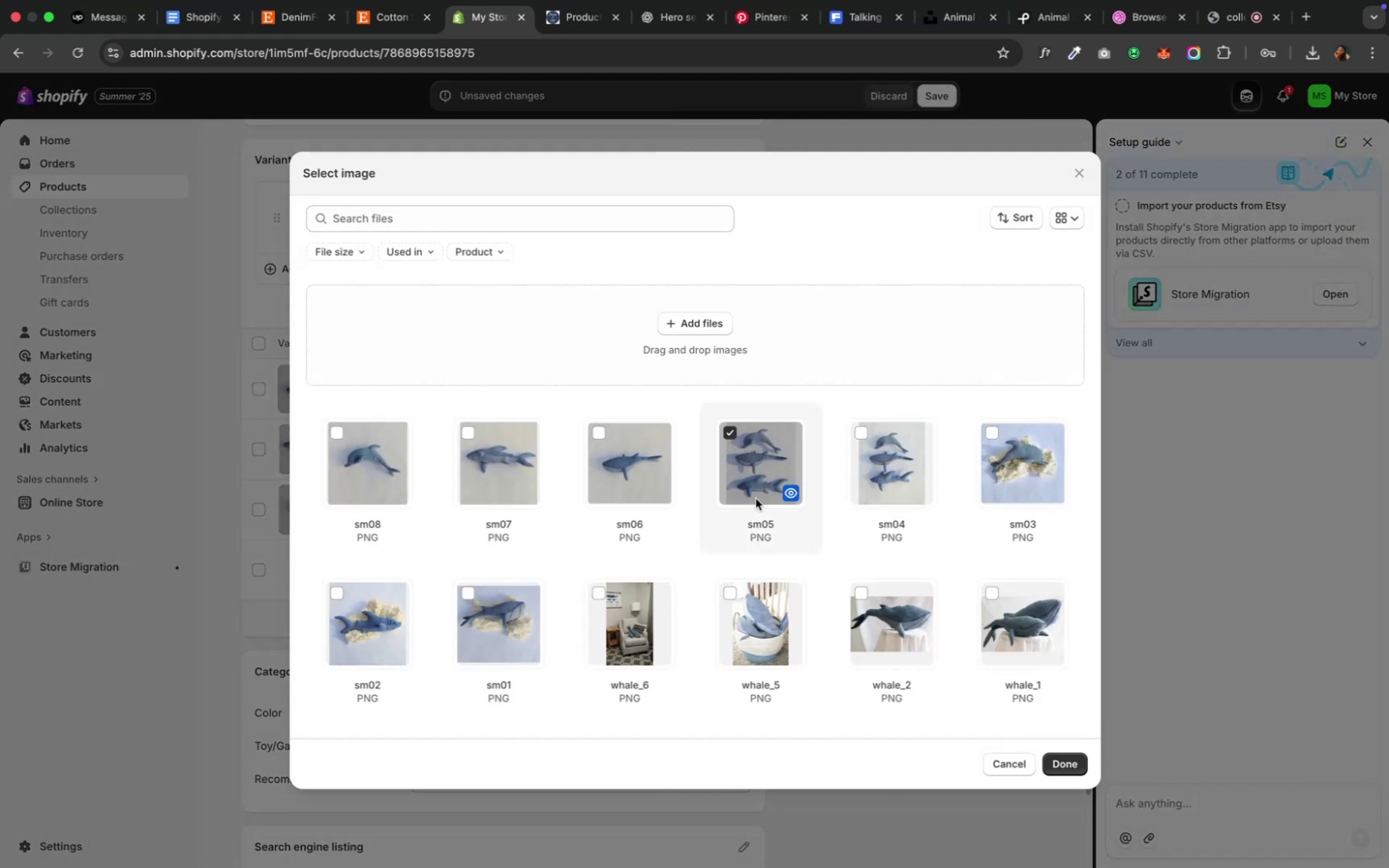 
left_click_drag(start_coordinate=[901, 602], to_coordinate=[1026, 705])
 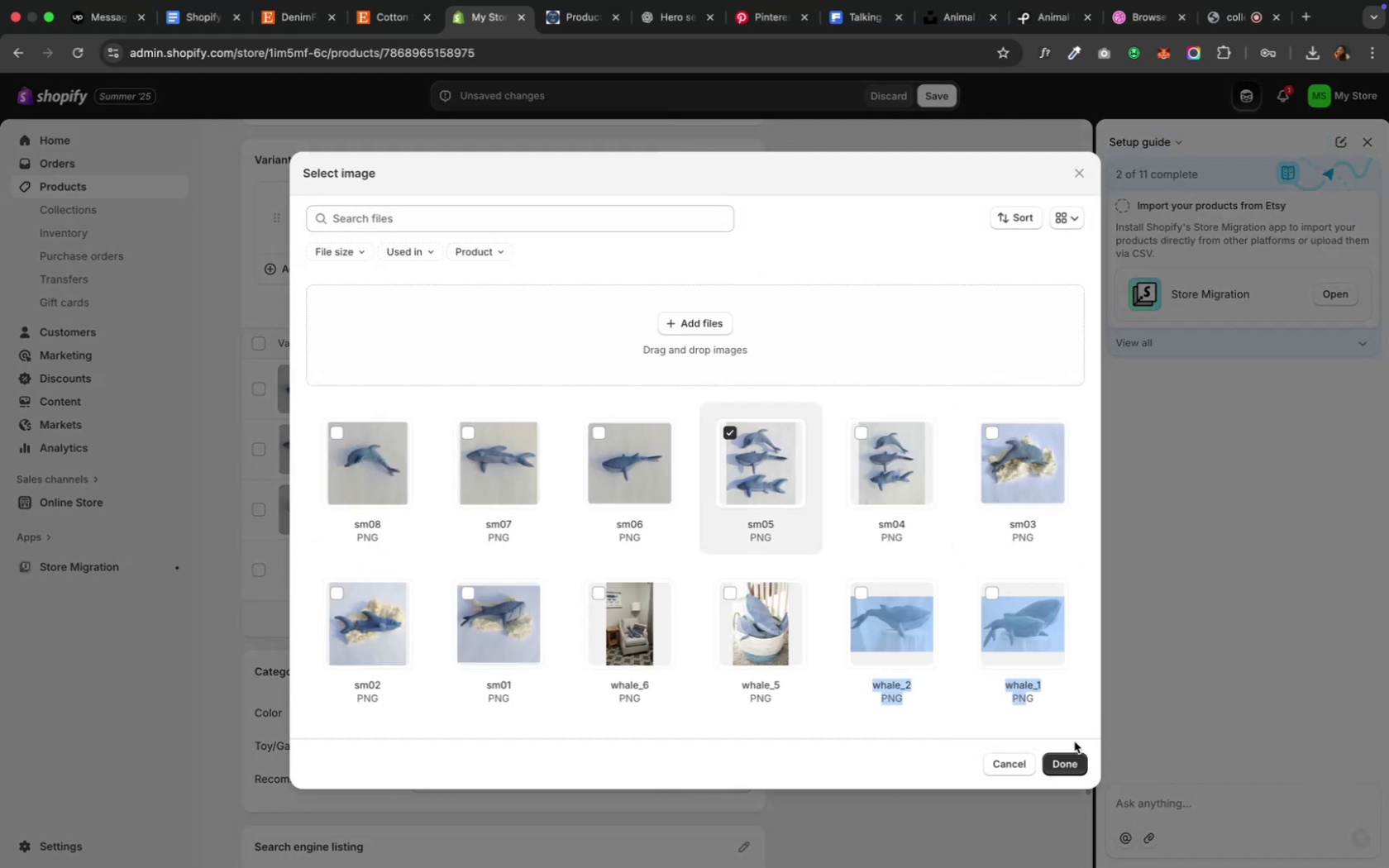 
left_click([1073, 736])
 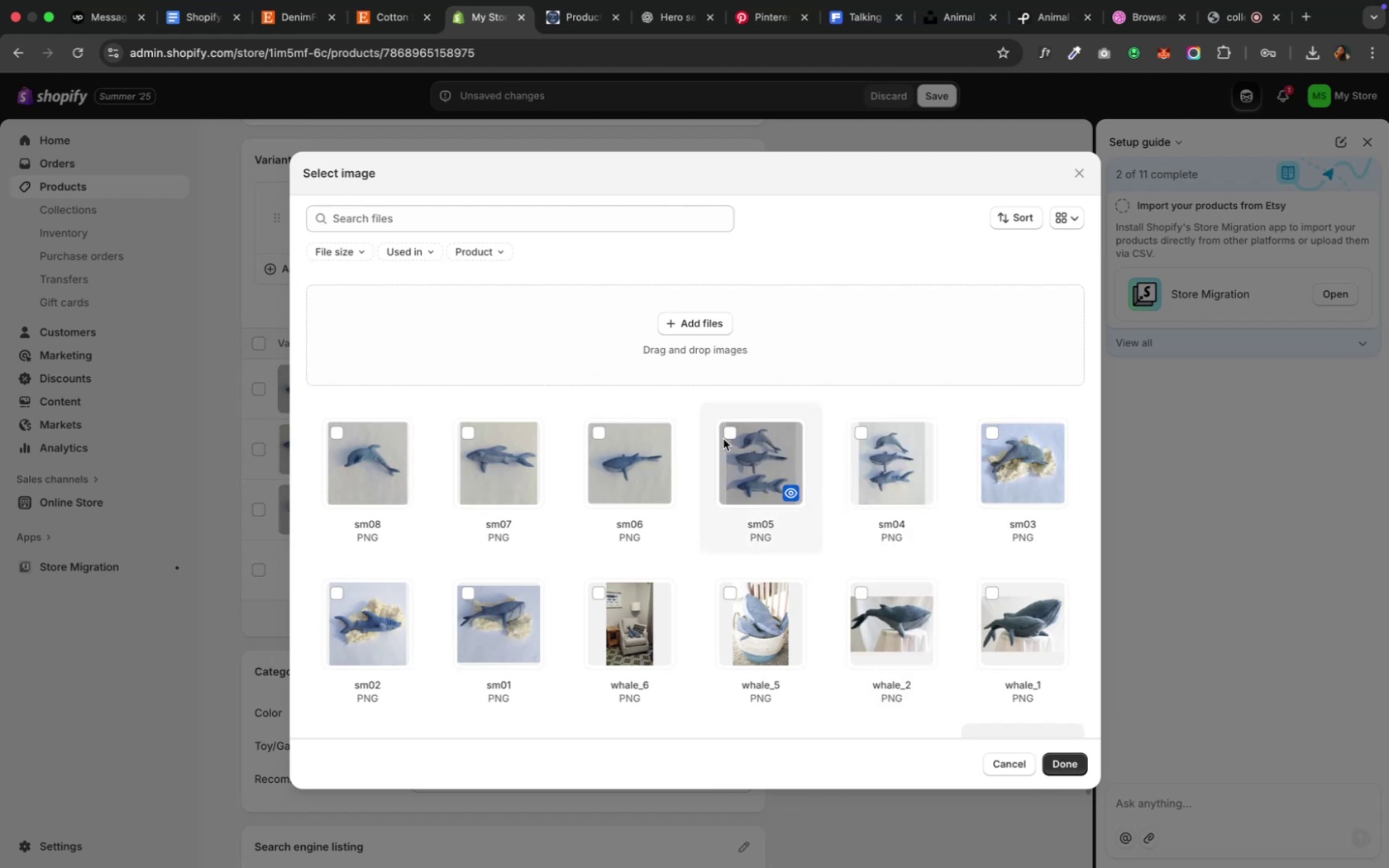 
left_click([725, 436])
 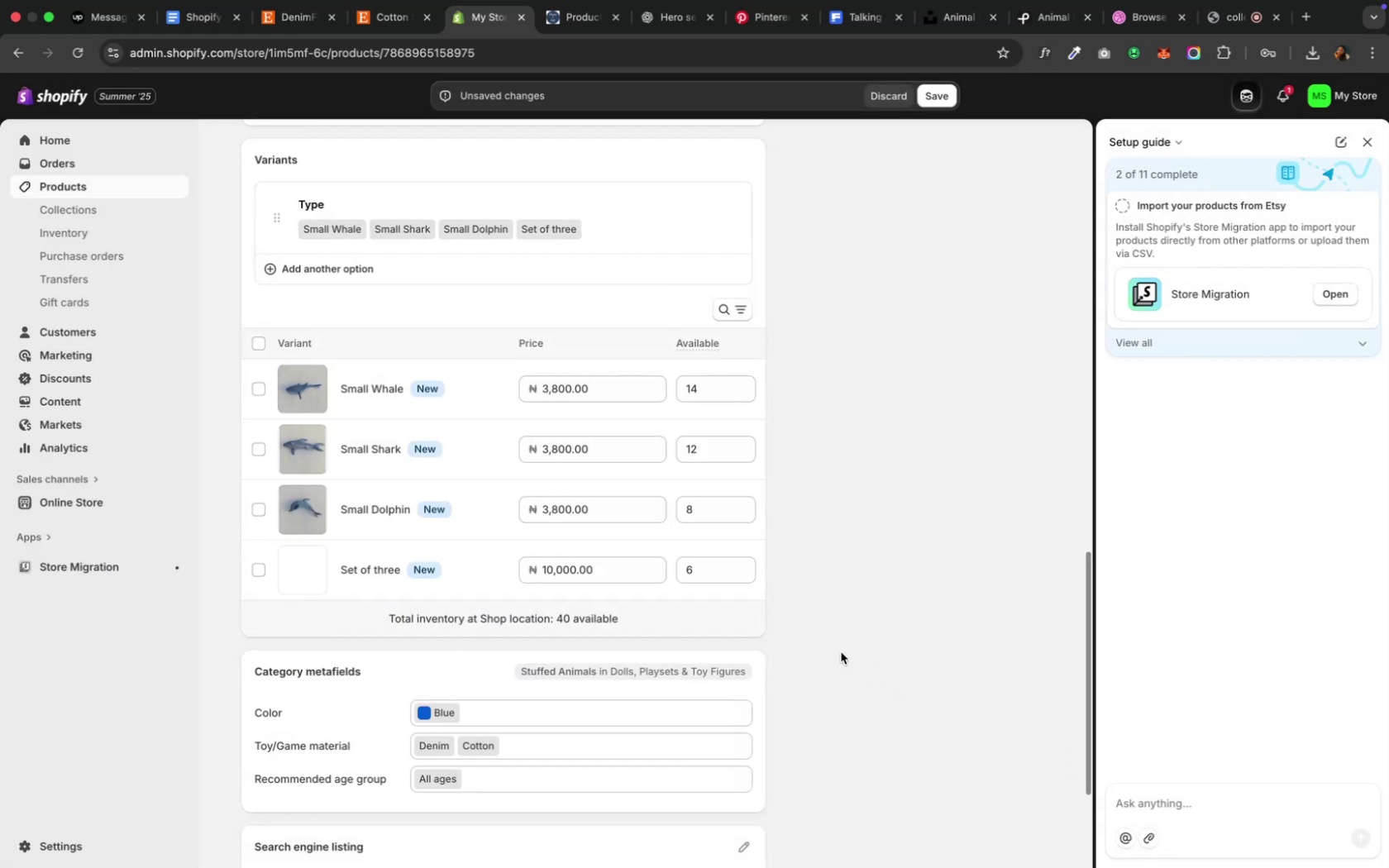 
wait(5.28)
 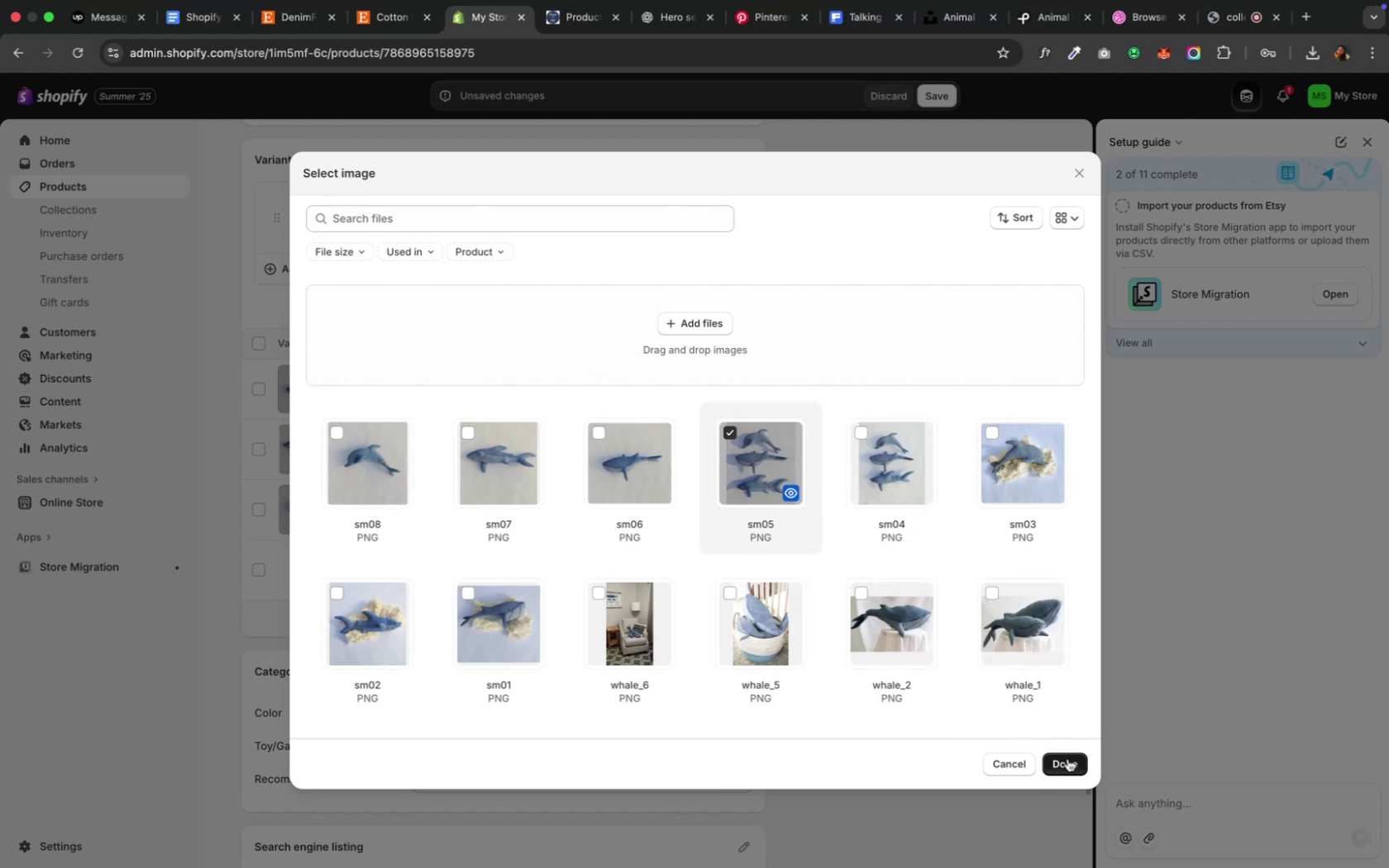 
scroll: coordinate [838, 646], scroll_direction: down, amount: 21.0
 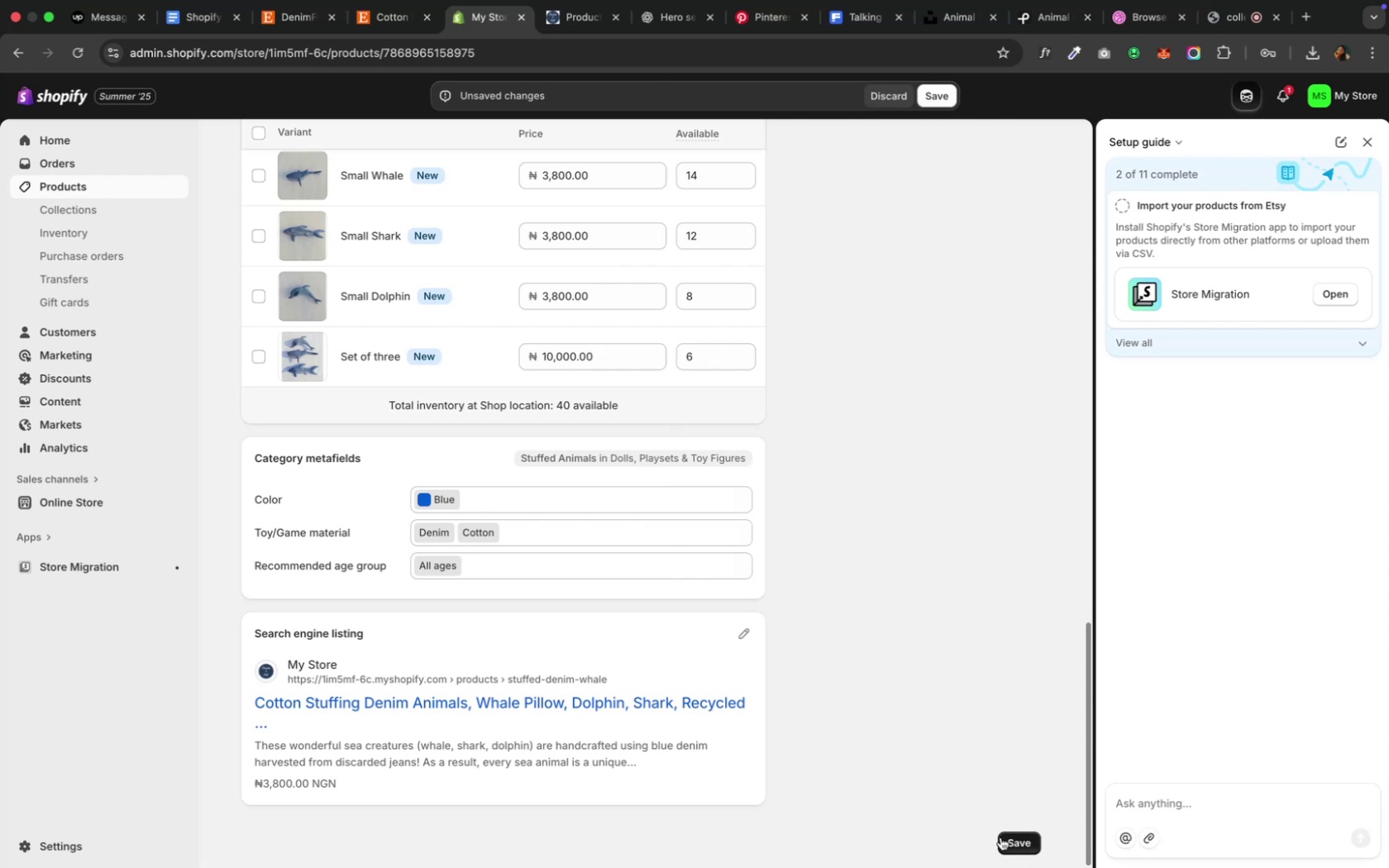 
scroll: coordinate [855, 521], scroll_direction: up, amount: 47.0
 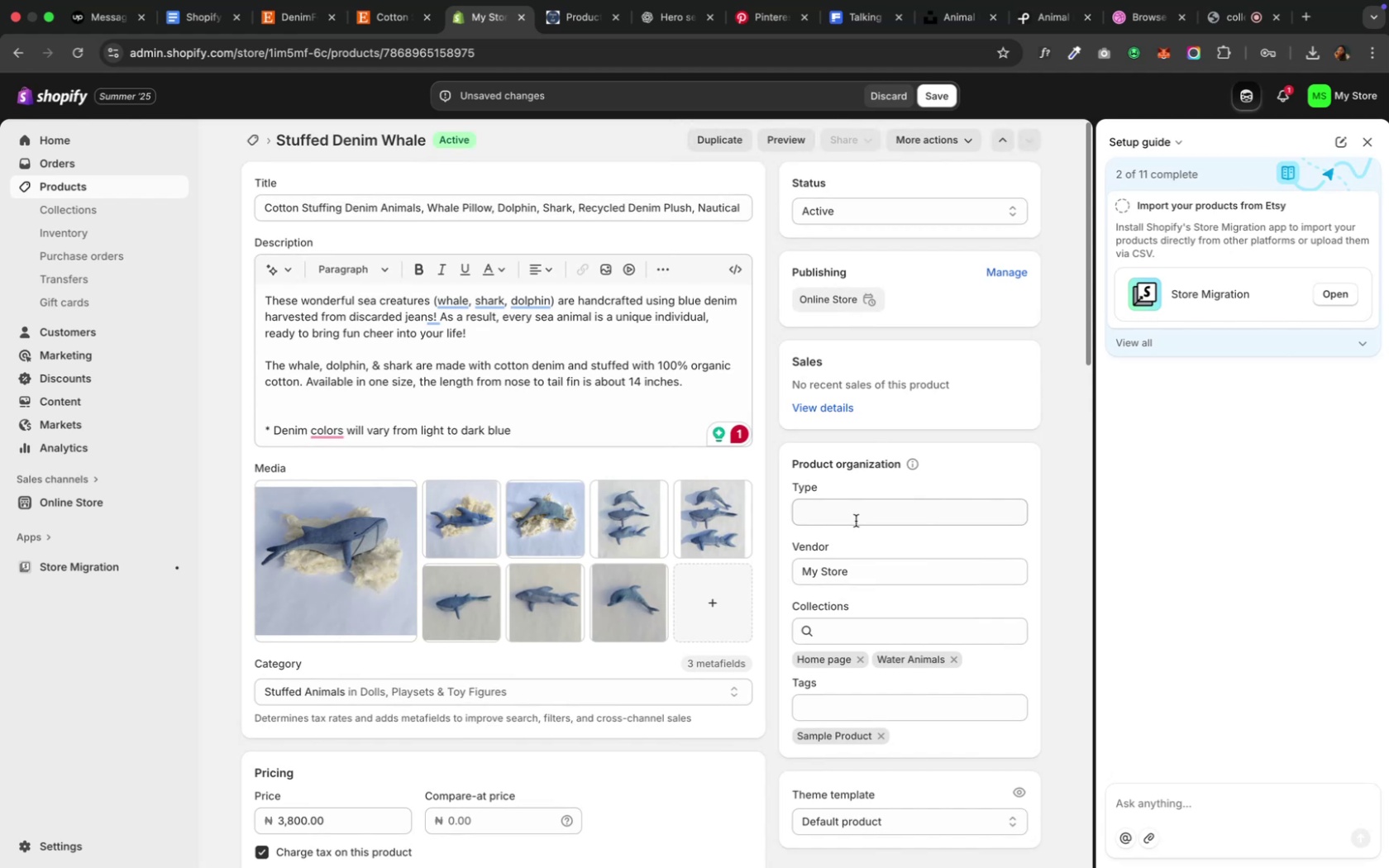 
wait(5.93)
 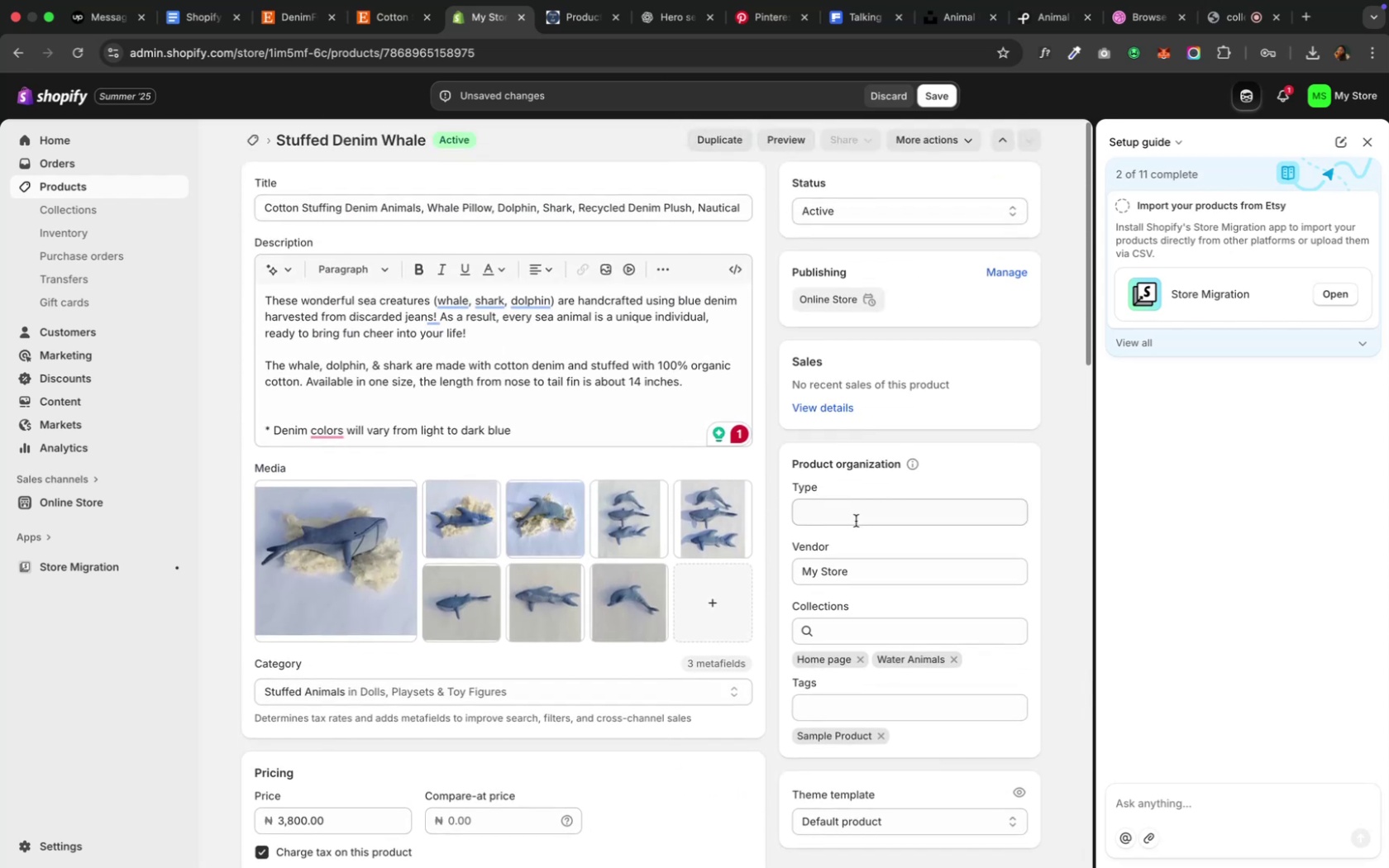 
scroll: coordinate [855, 521], scroll_direction: down, amount: 58.0
 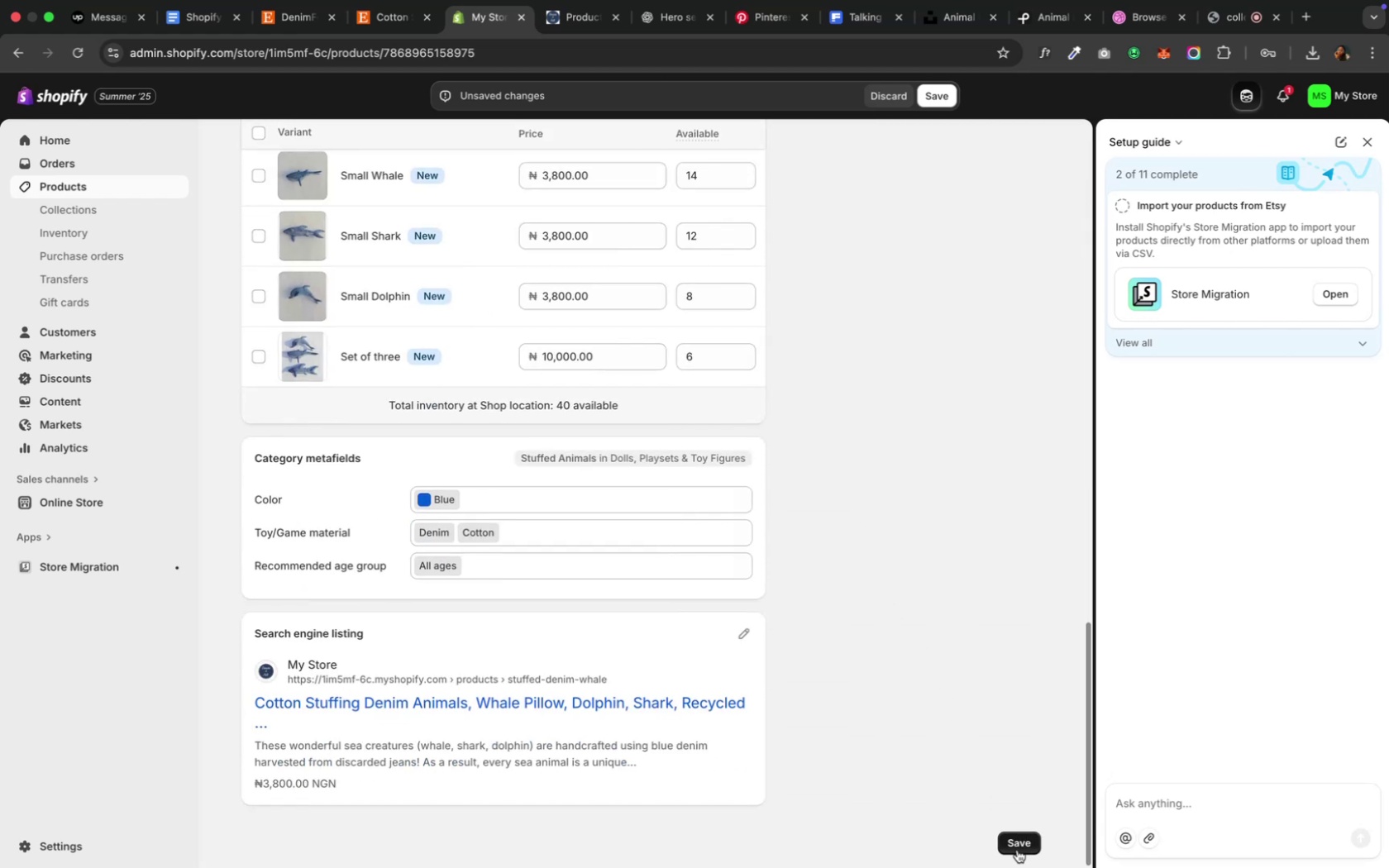 
left_click([1015, 847])
 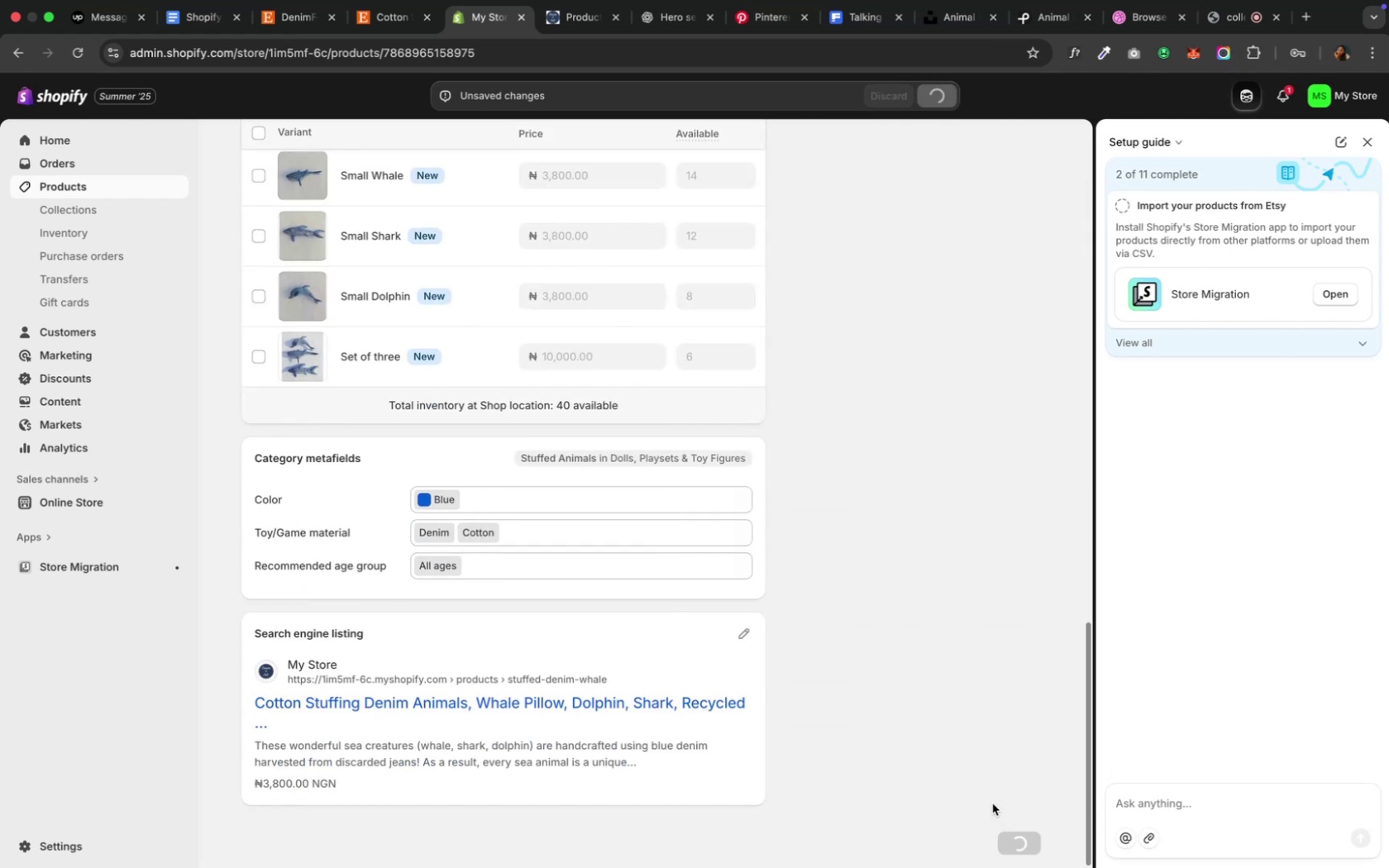 
wait(8.4)
 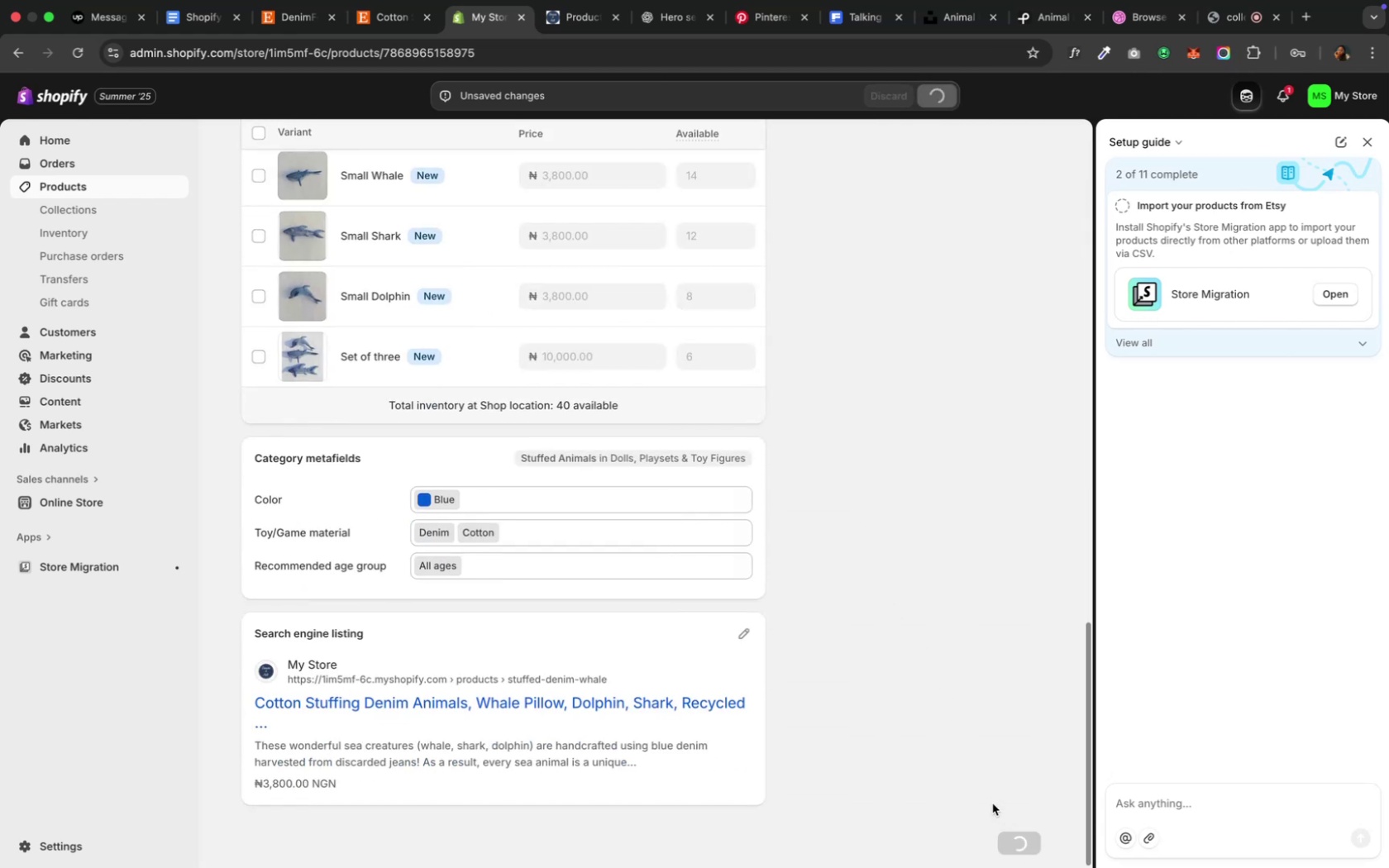 
mouse_move([956, 798])
 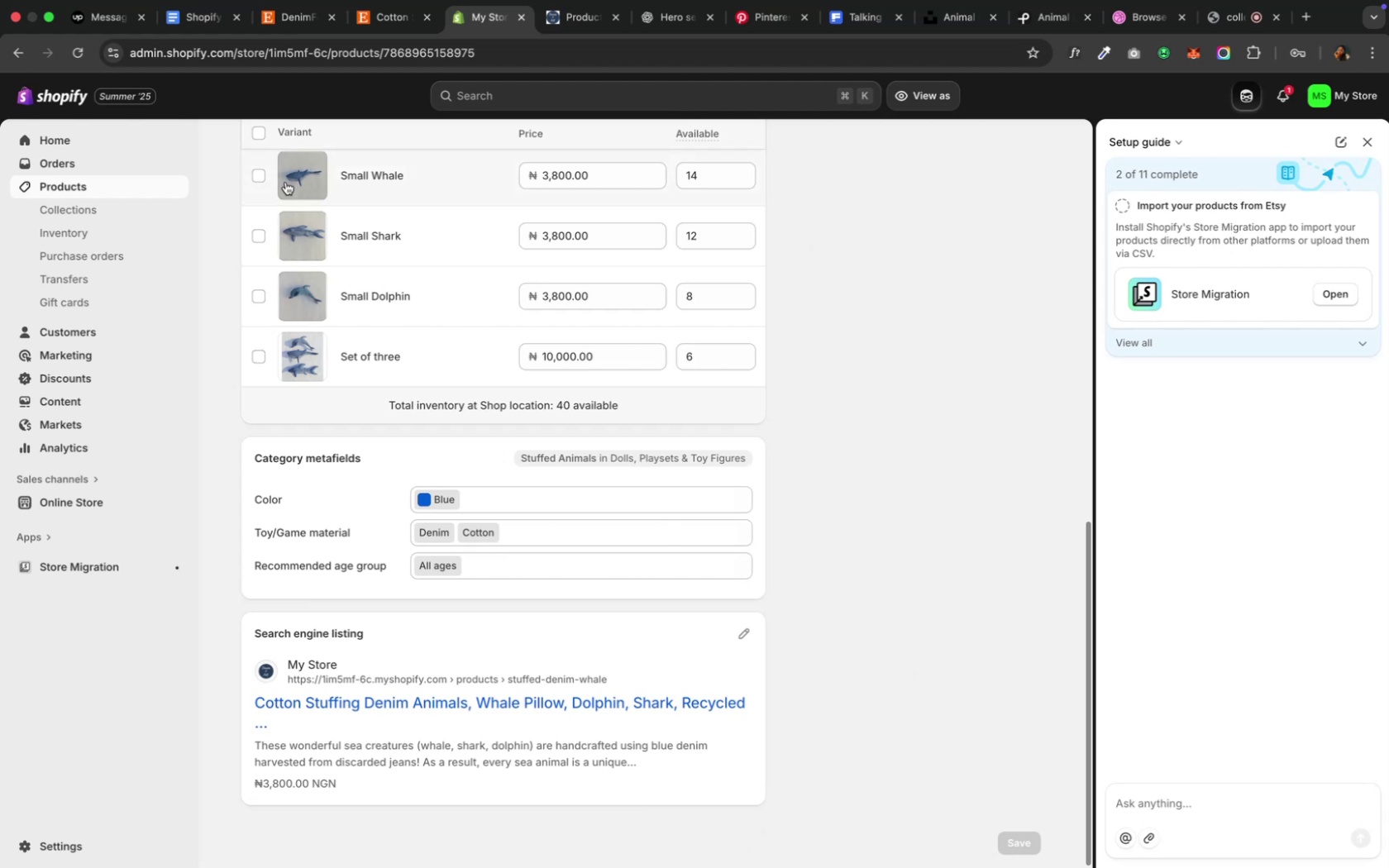 
scroll: coordinate [323, 327], scroll_direction: up, amount: 49.0
 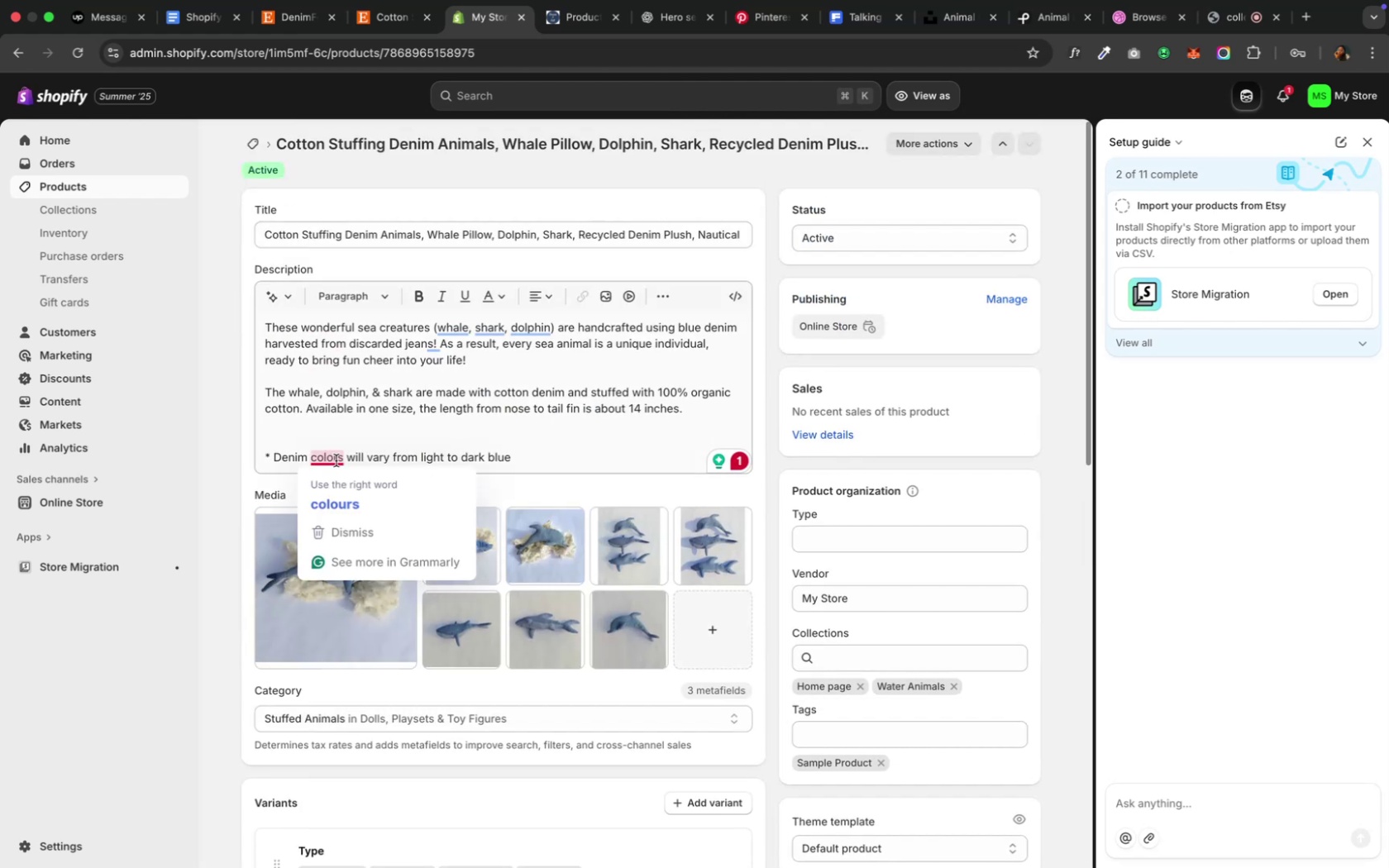 
left_click([346, 492])
 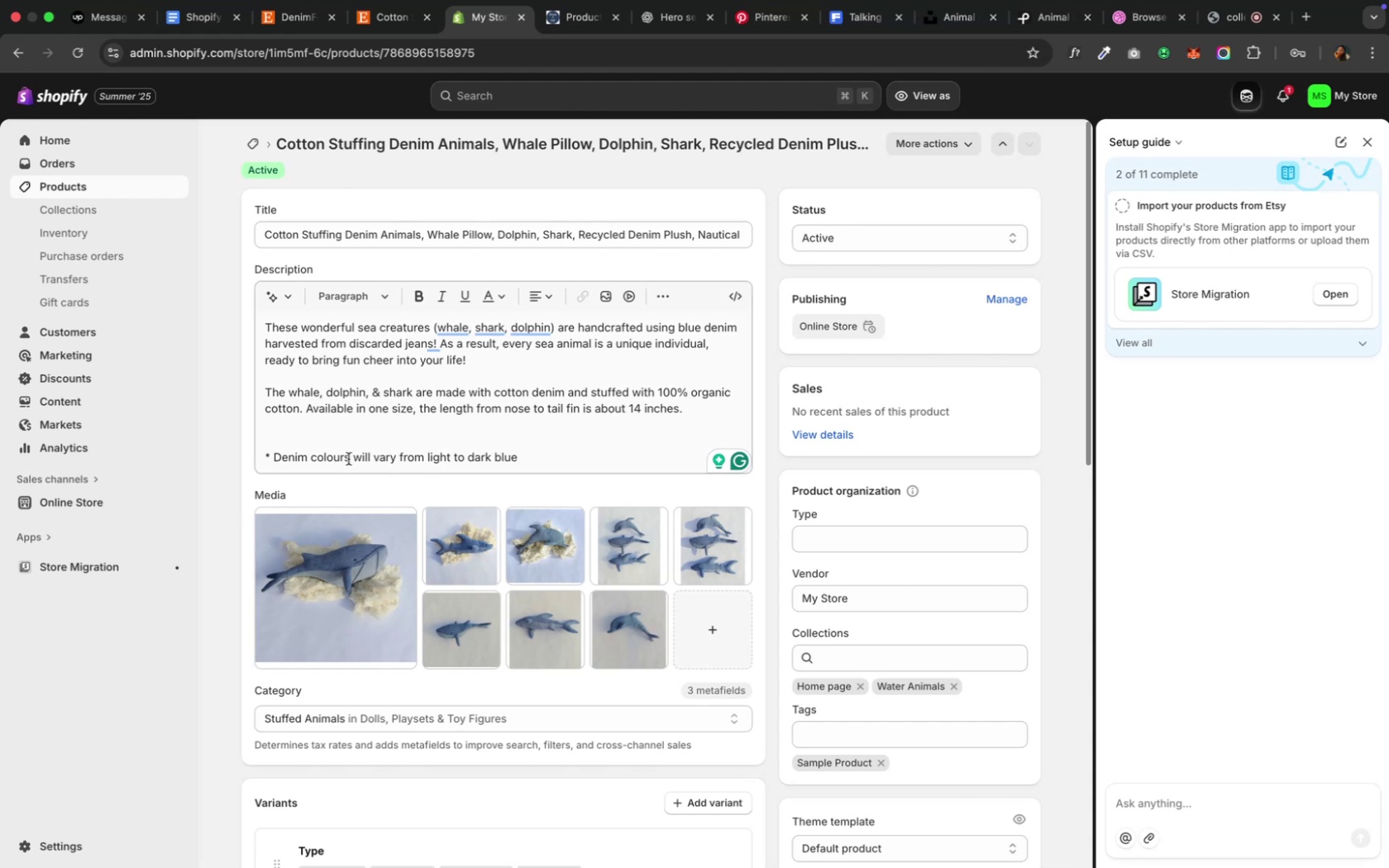 
left_click([541, 453])
 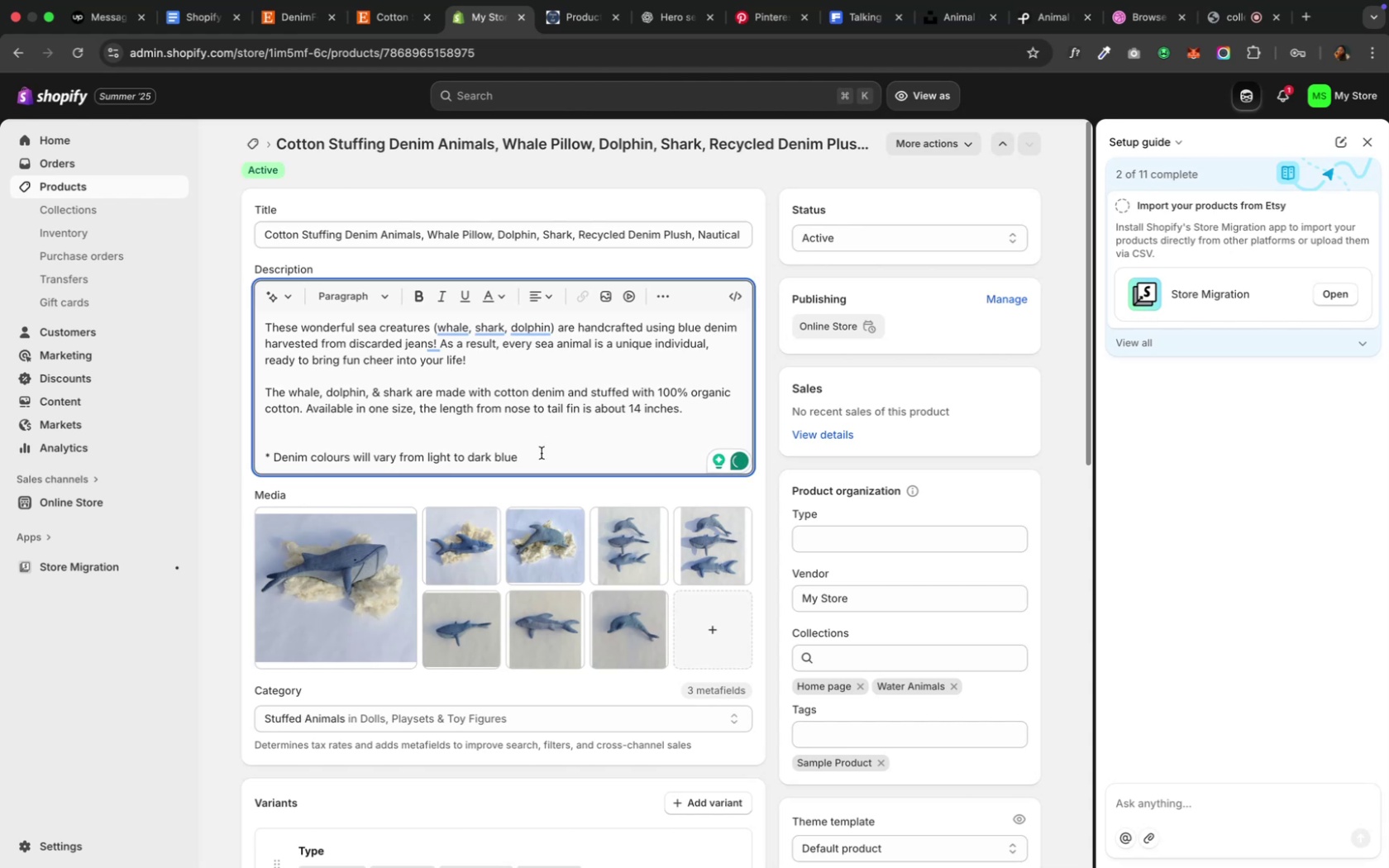 
key(Backspace)
 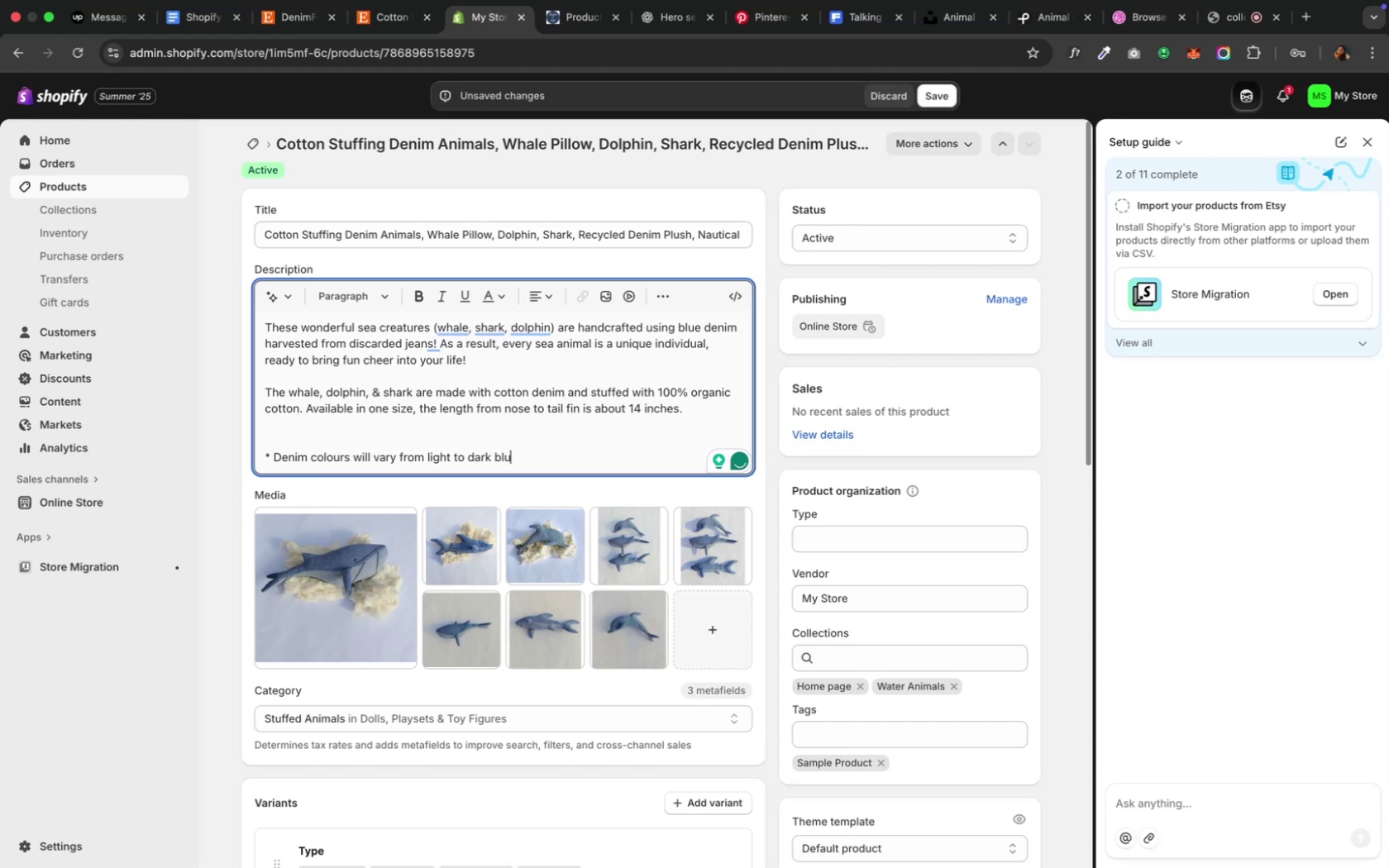 
key(E)
 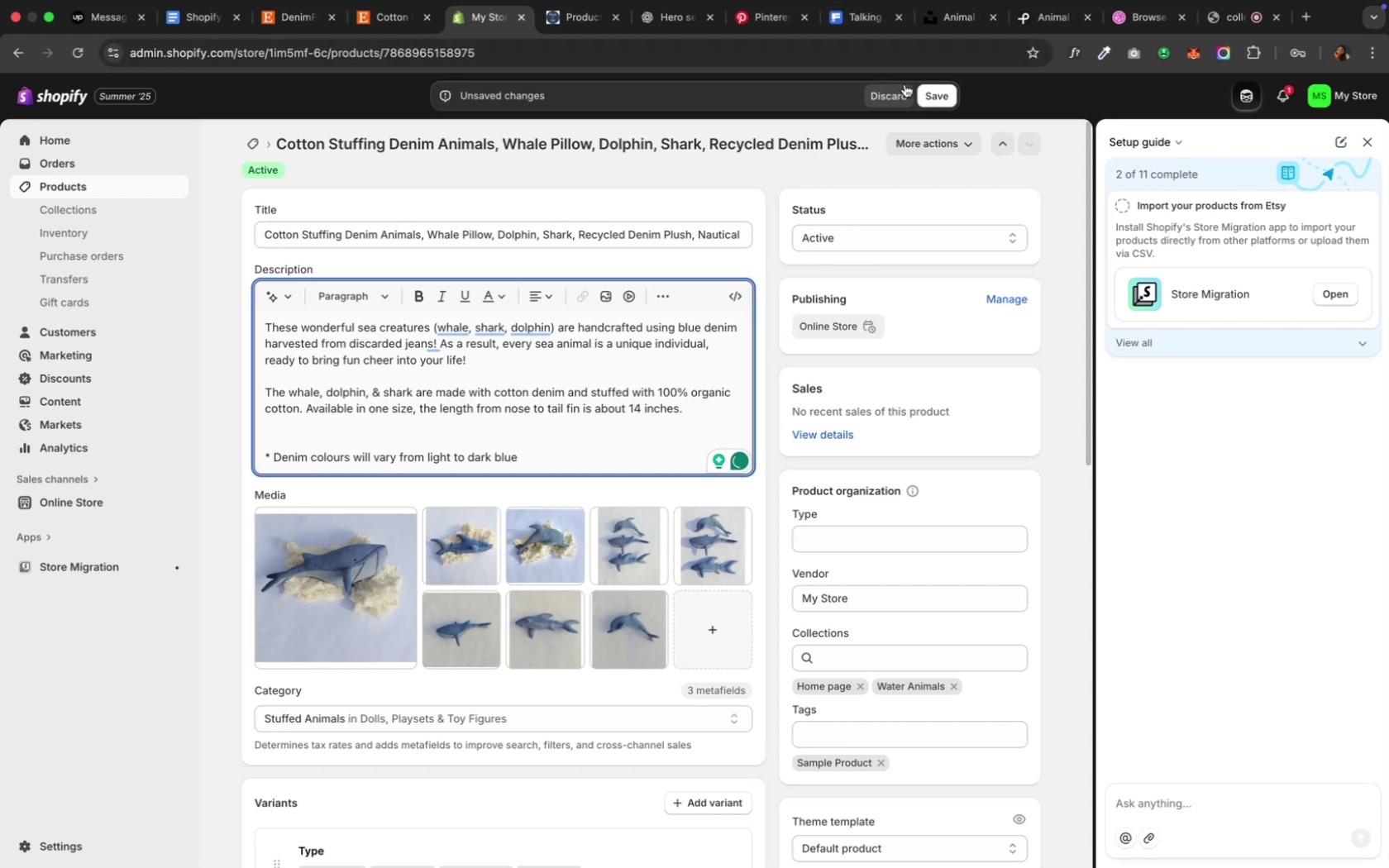 
left_click([932, 93])
 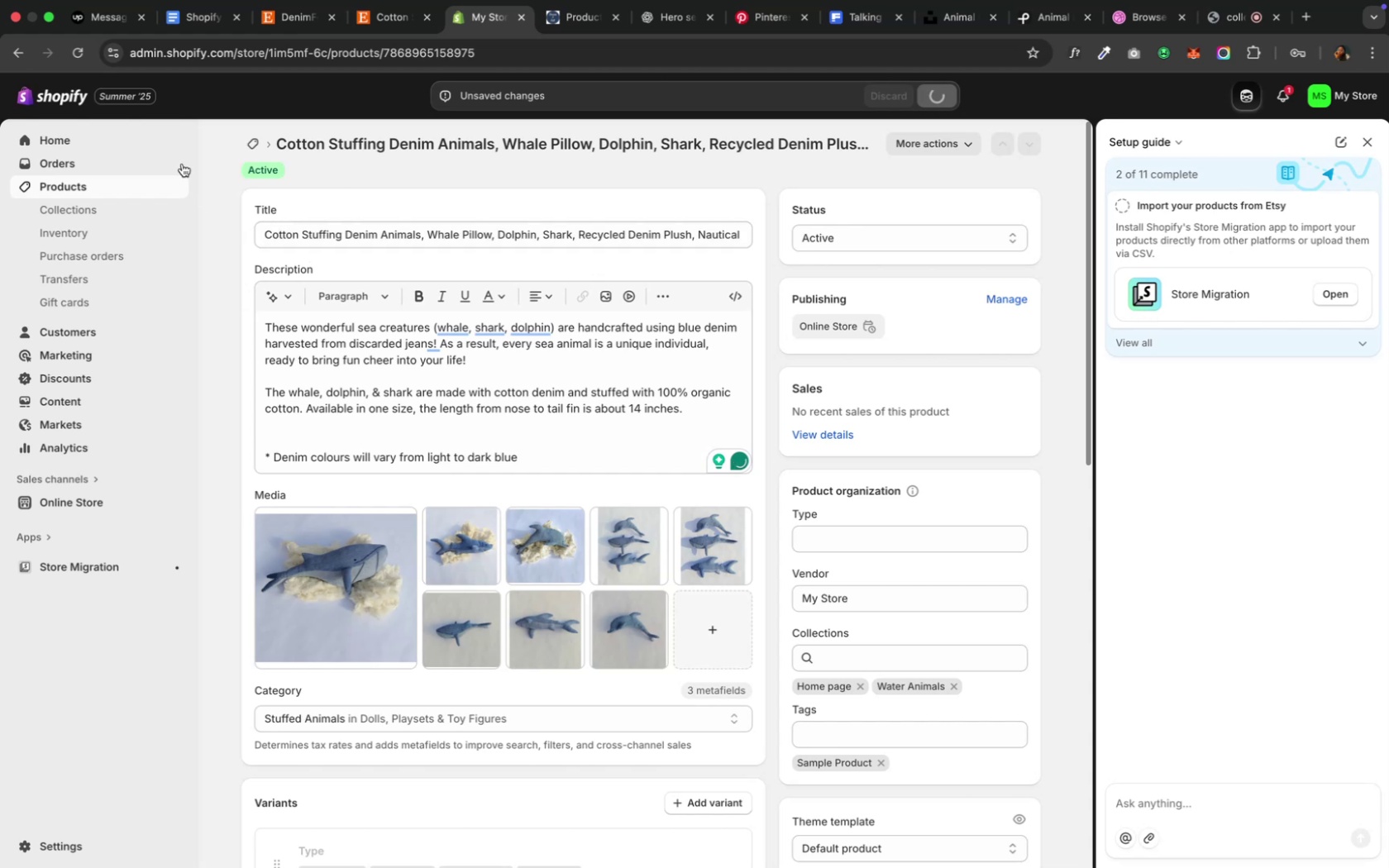 
left_click([249, 145])
 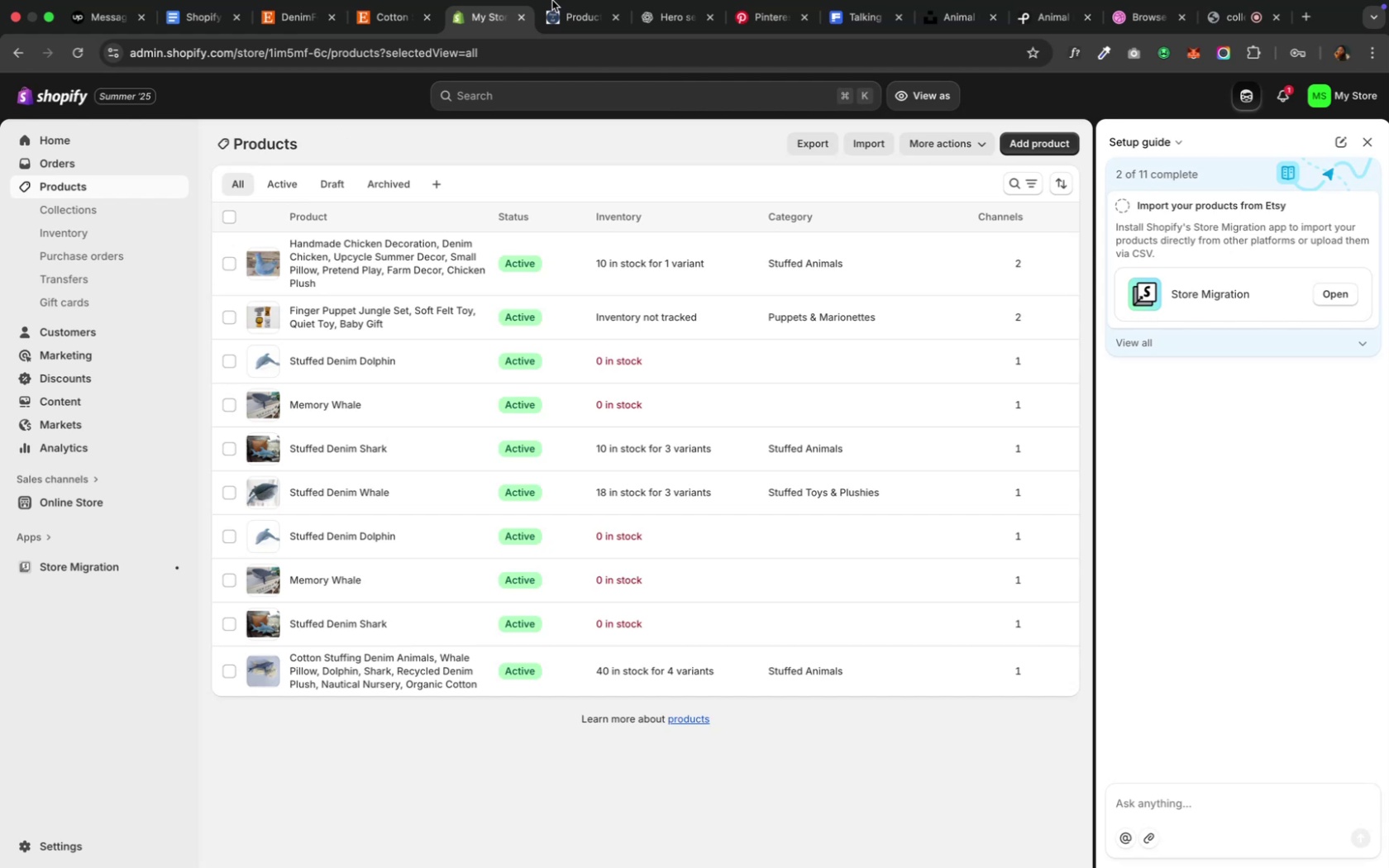 
wait(14.52)
 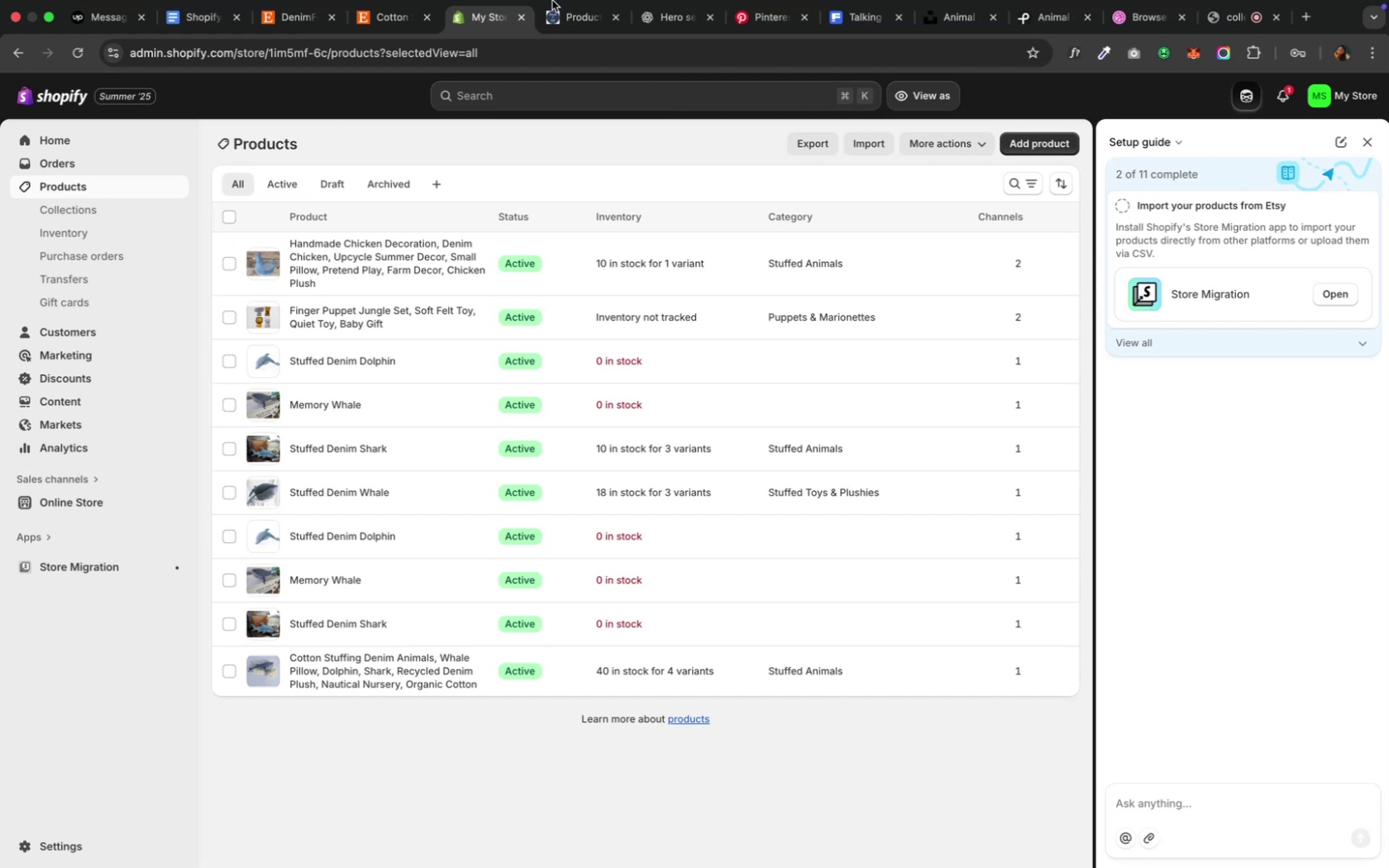 
left_click([431, 35])
 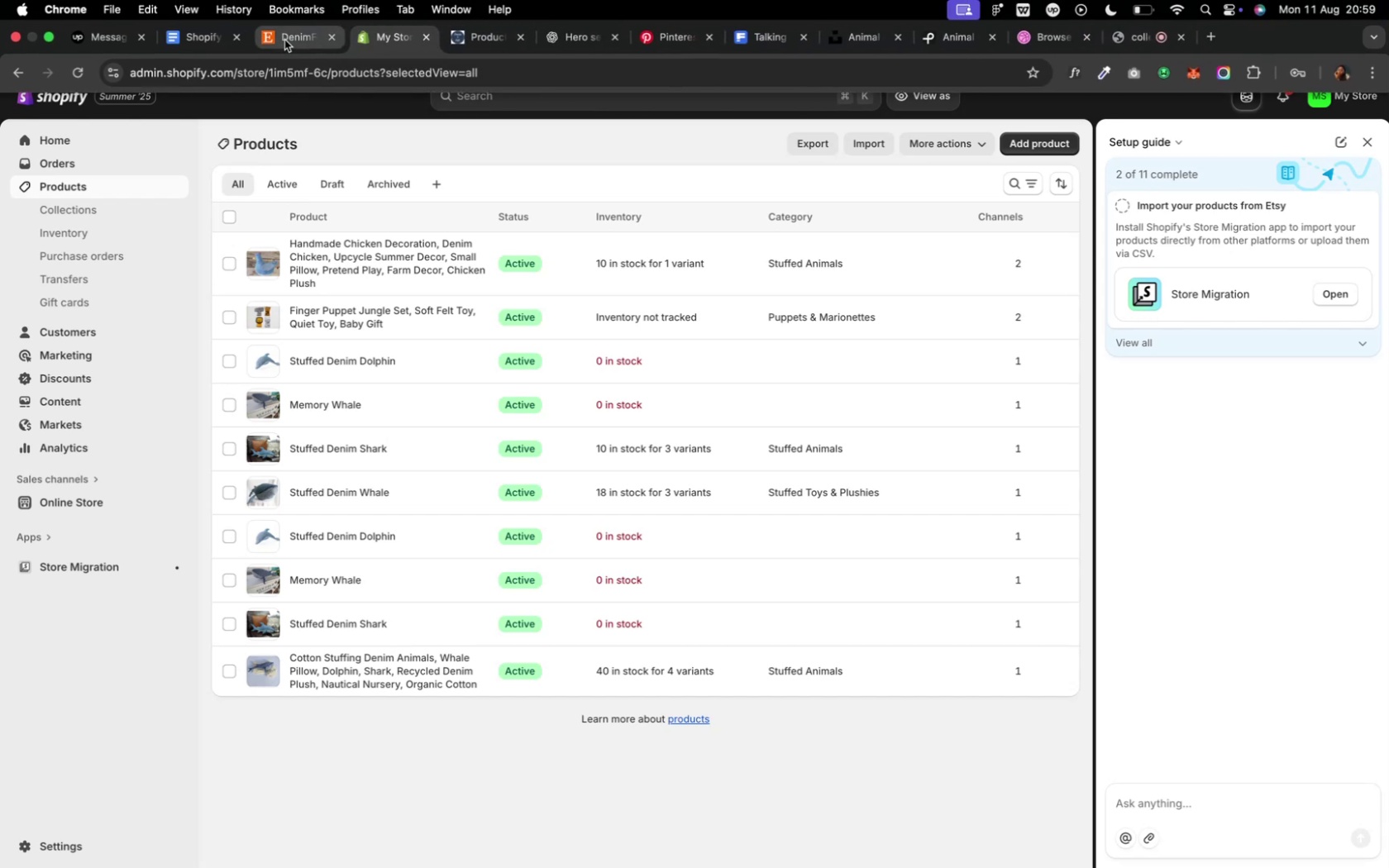 
left_click([284, 40])
 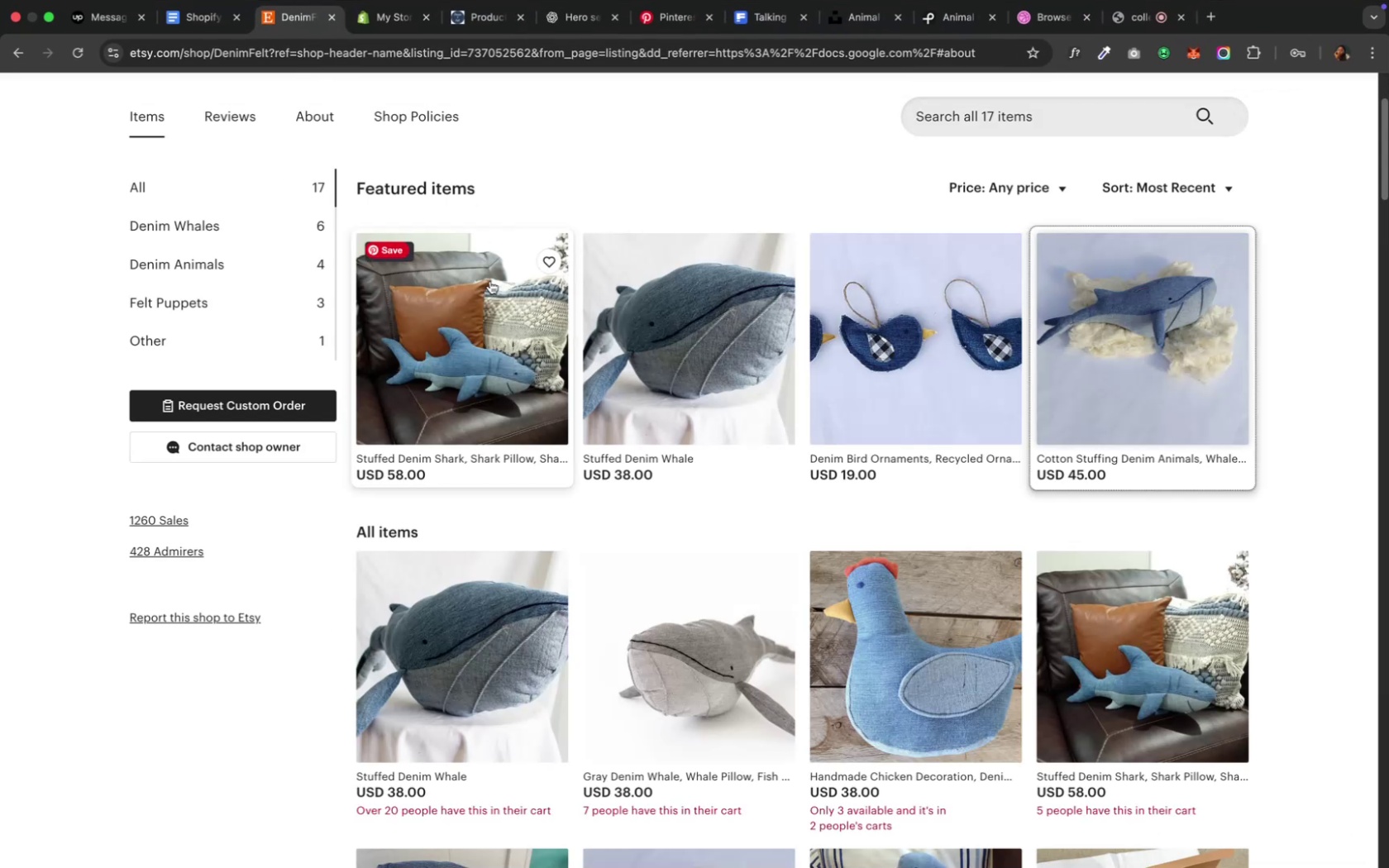 
scroll: coordinate [508, 392], scroll_direction: down, amount: 4.0
 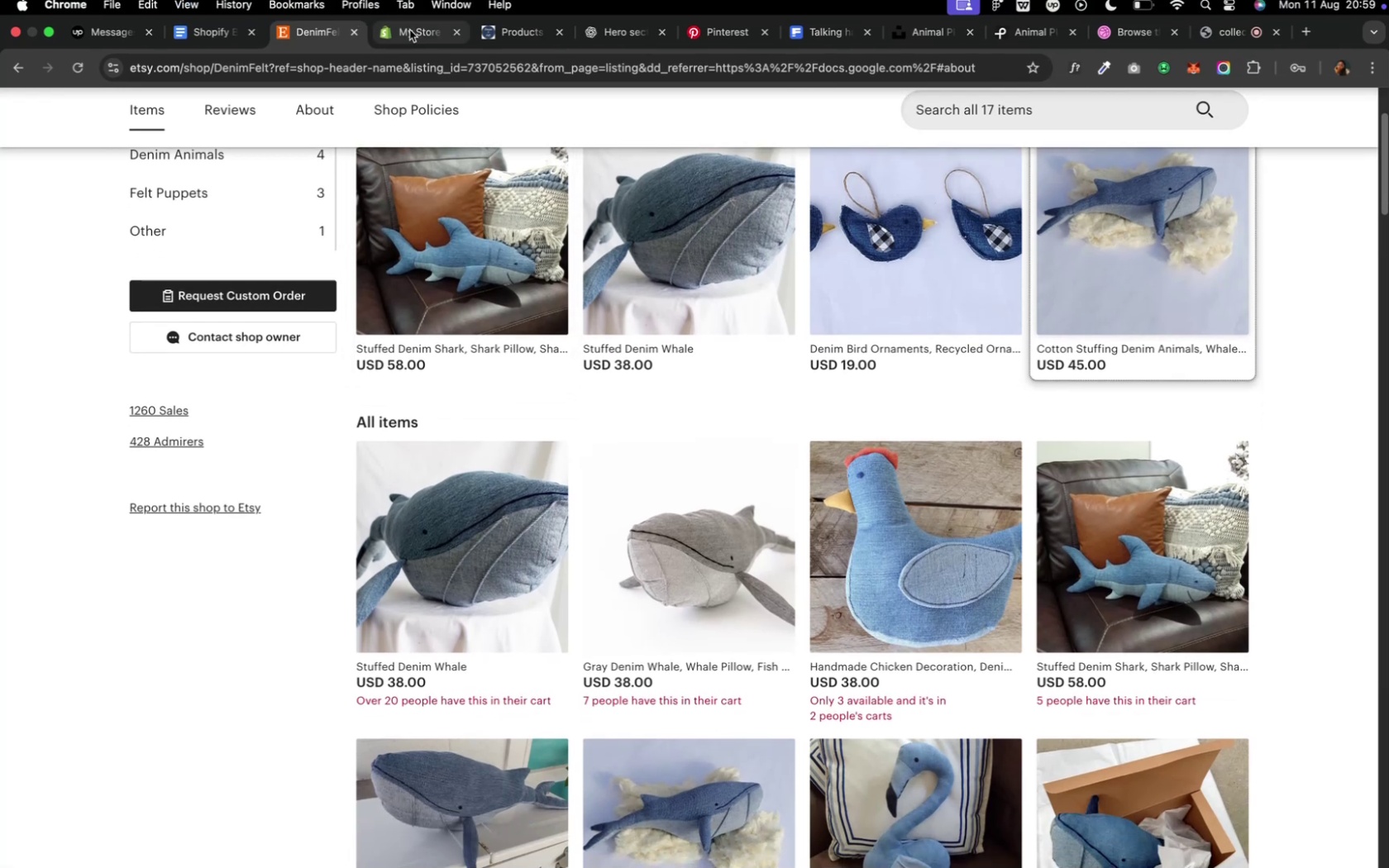 
left_click([427, 39])
 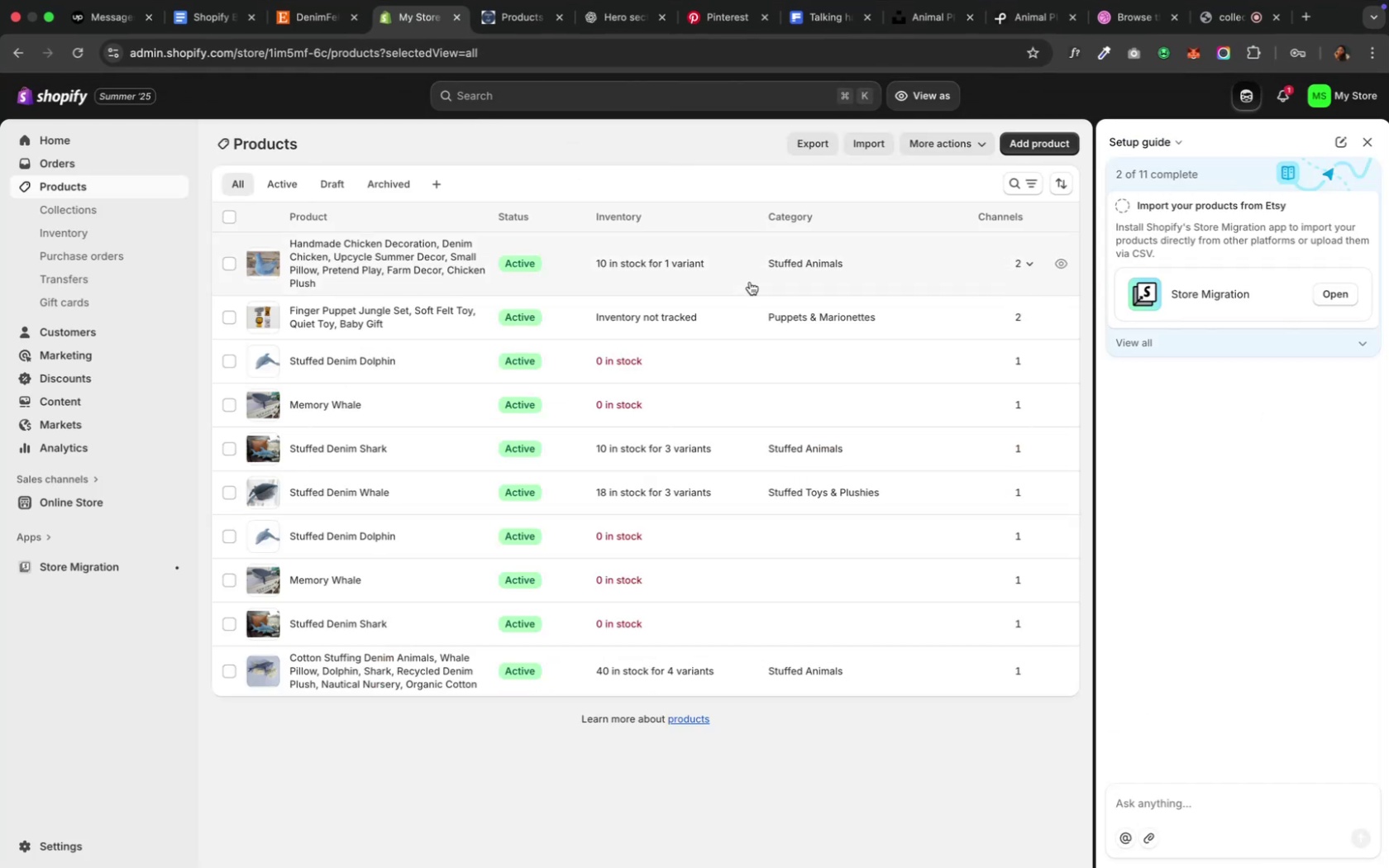 
wait(8.45)
 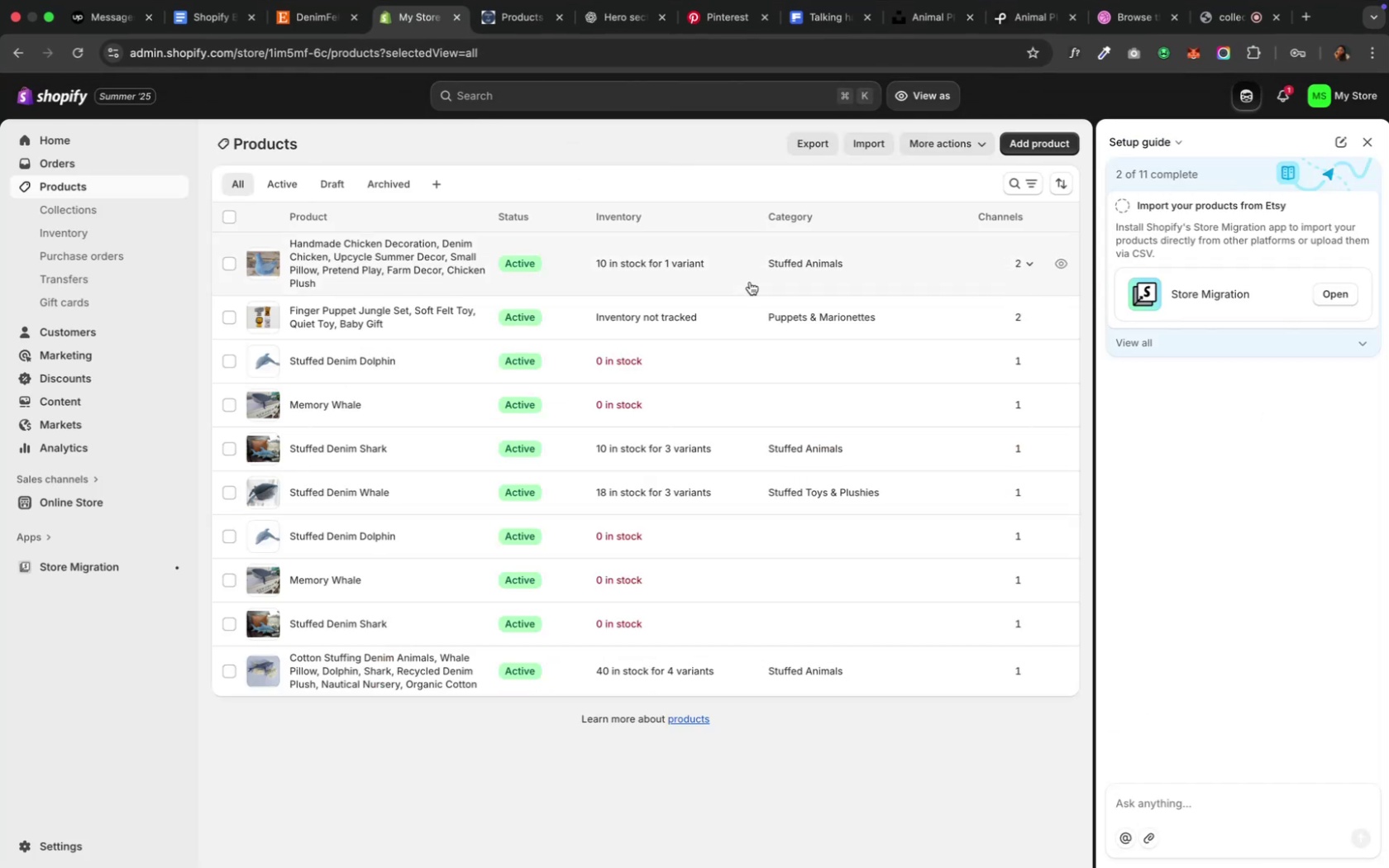 
left_click([1061, 187])
 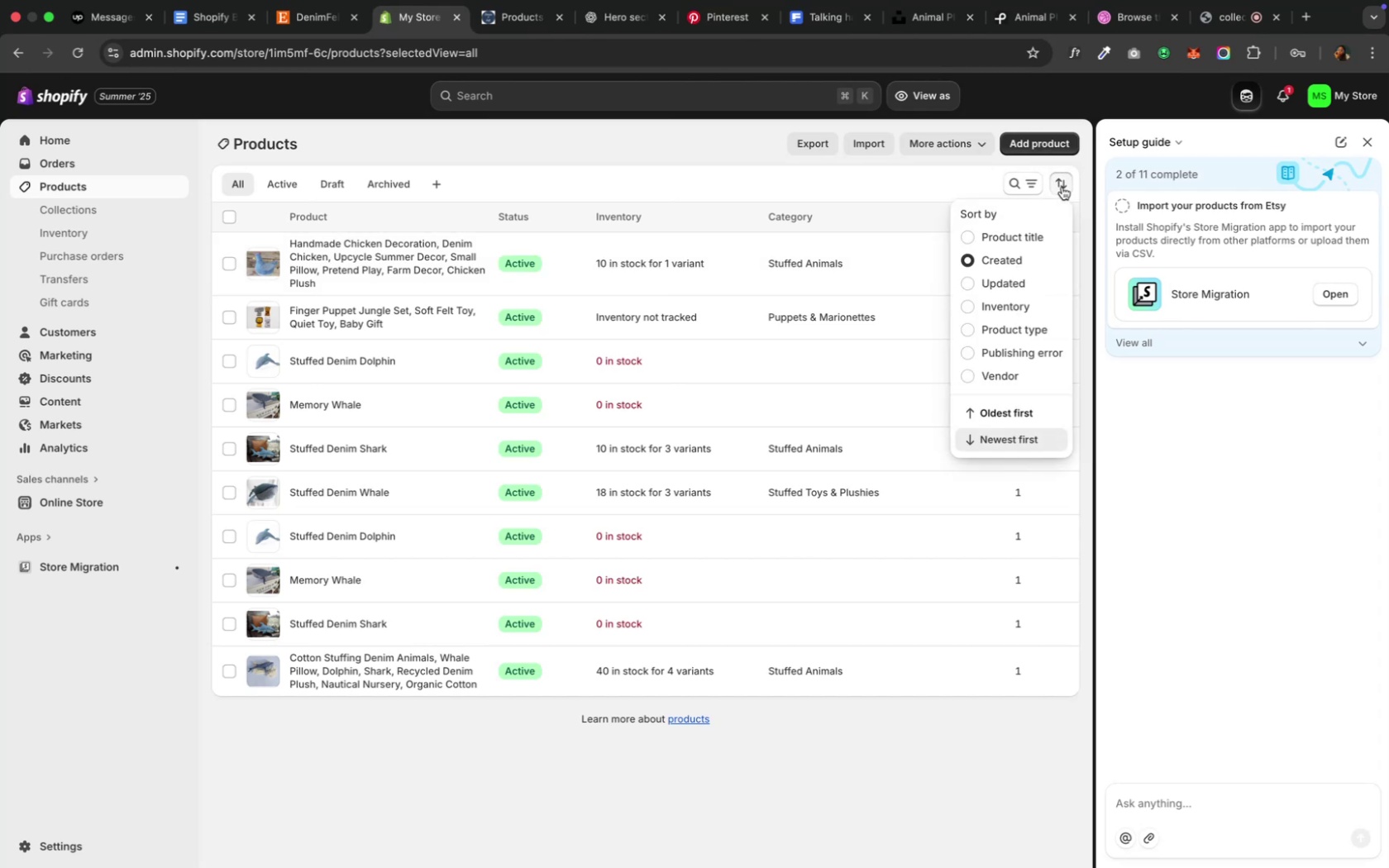 
wait(5.13)
 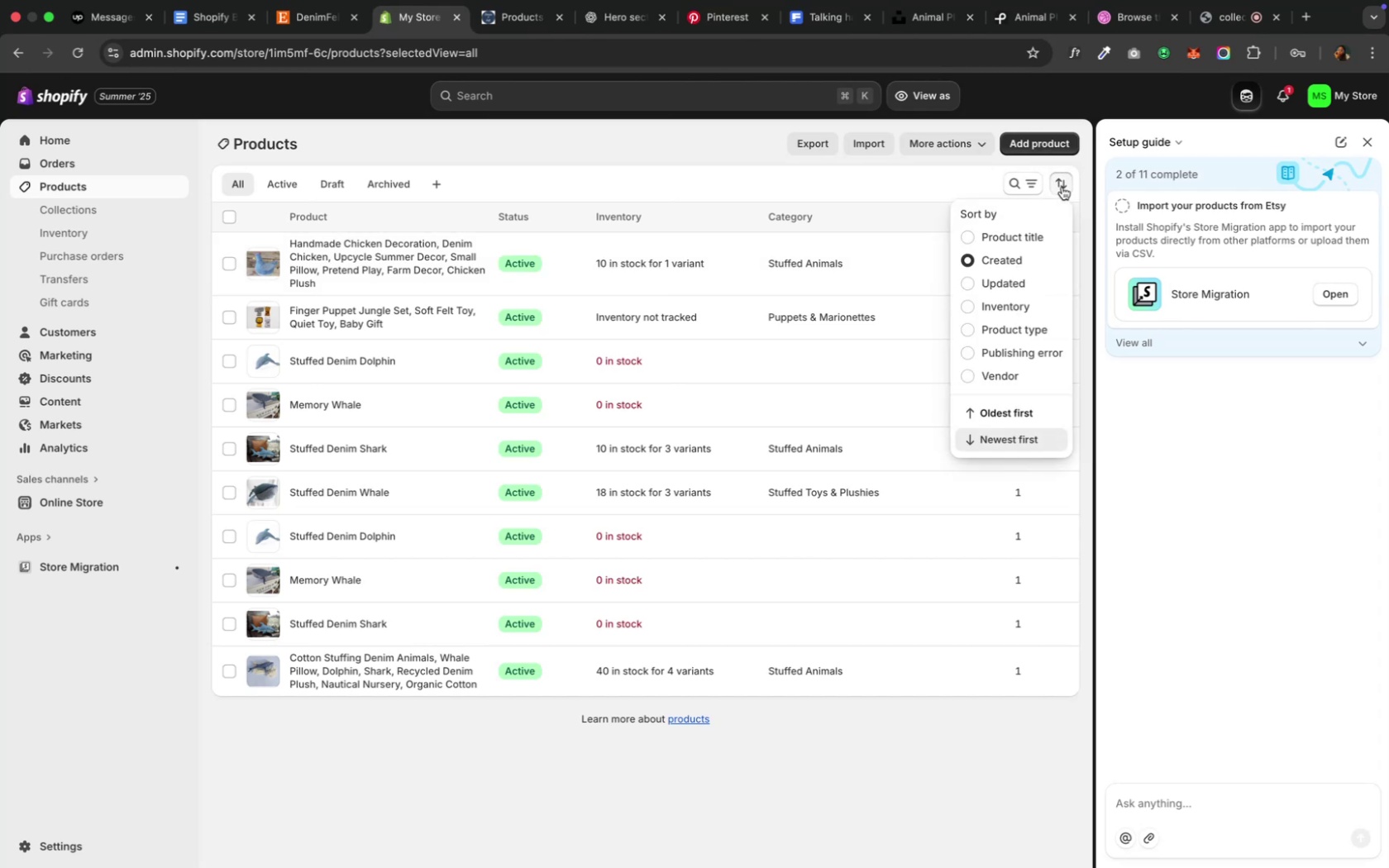 
left_click([1002, 412])
 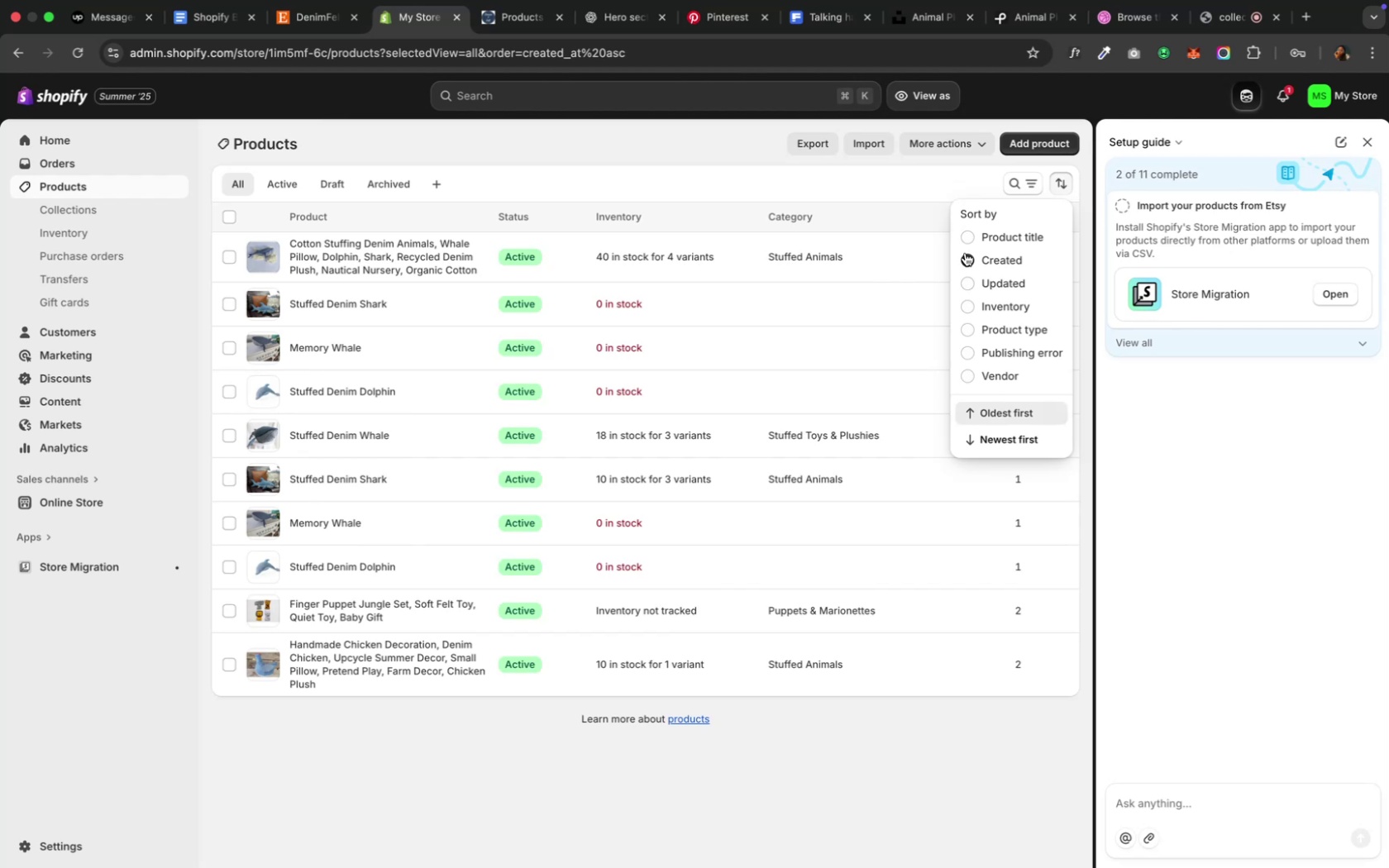 
wait(7.2)
 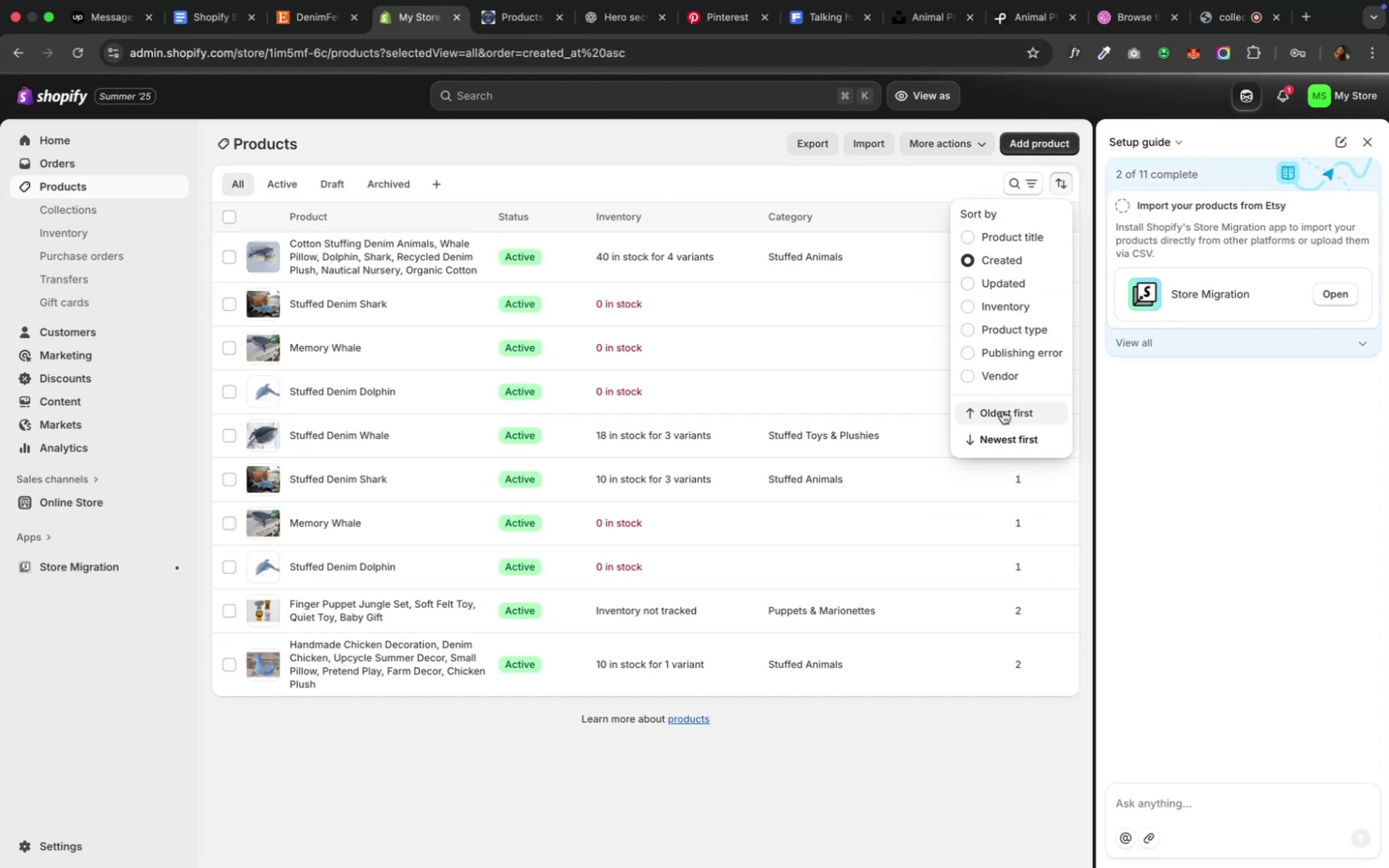 
left_click([971, 284])
 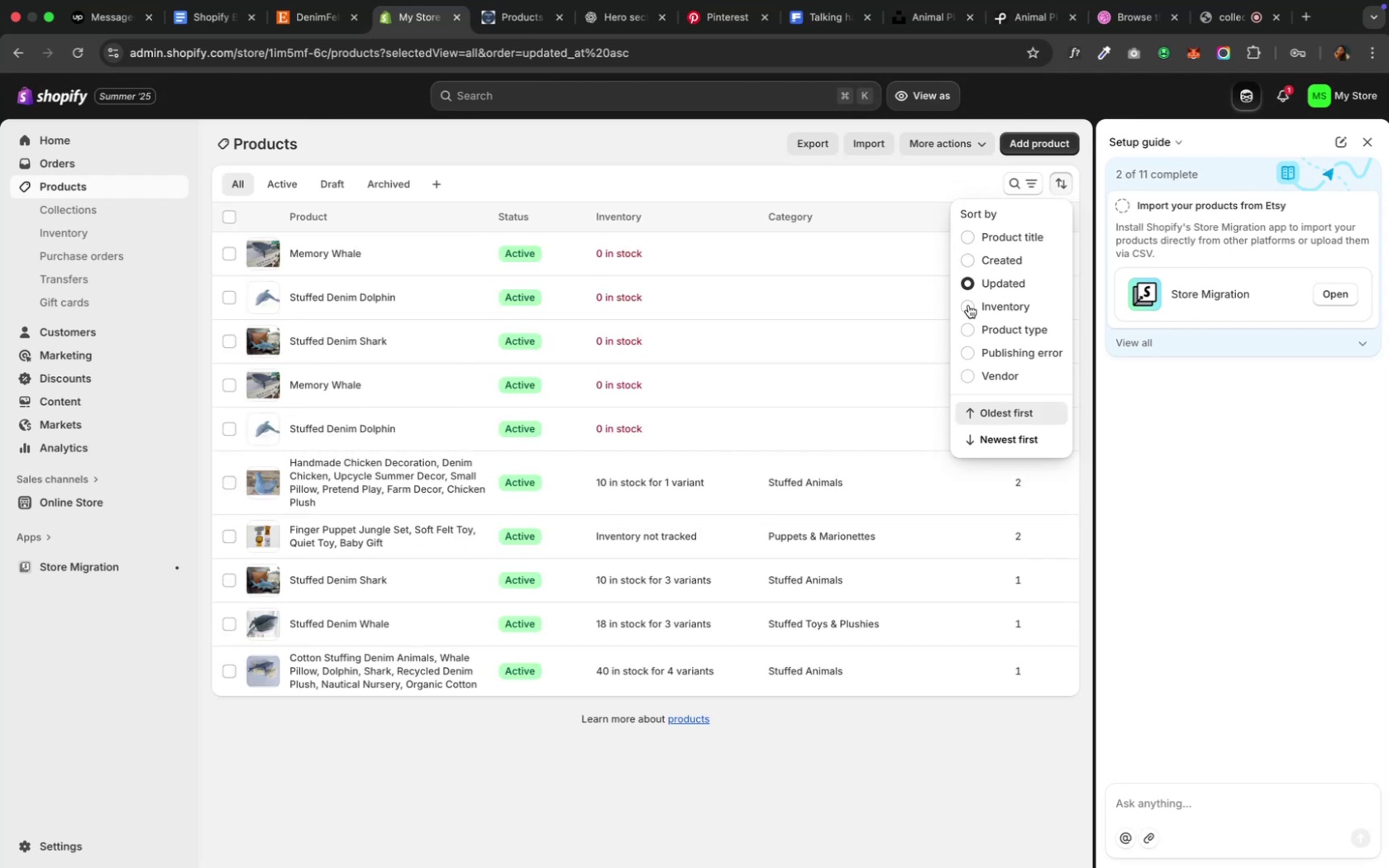 
left_click([941, 746])
 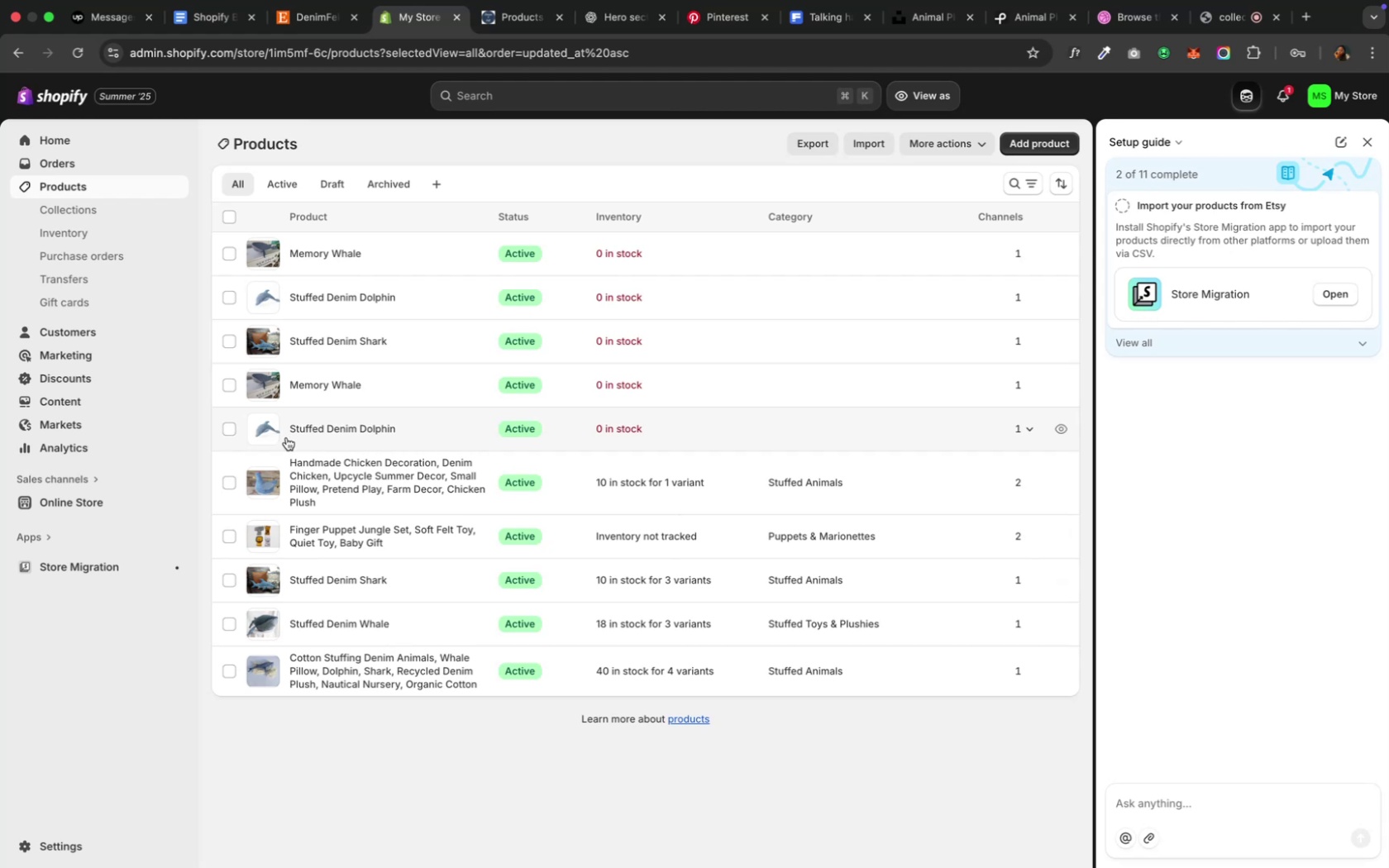 
wait(11.75)
 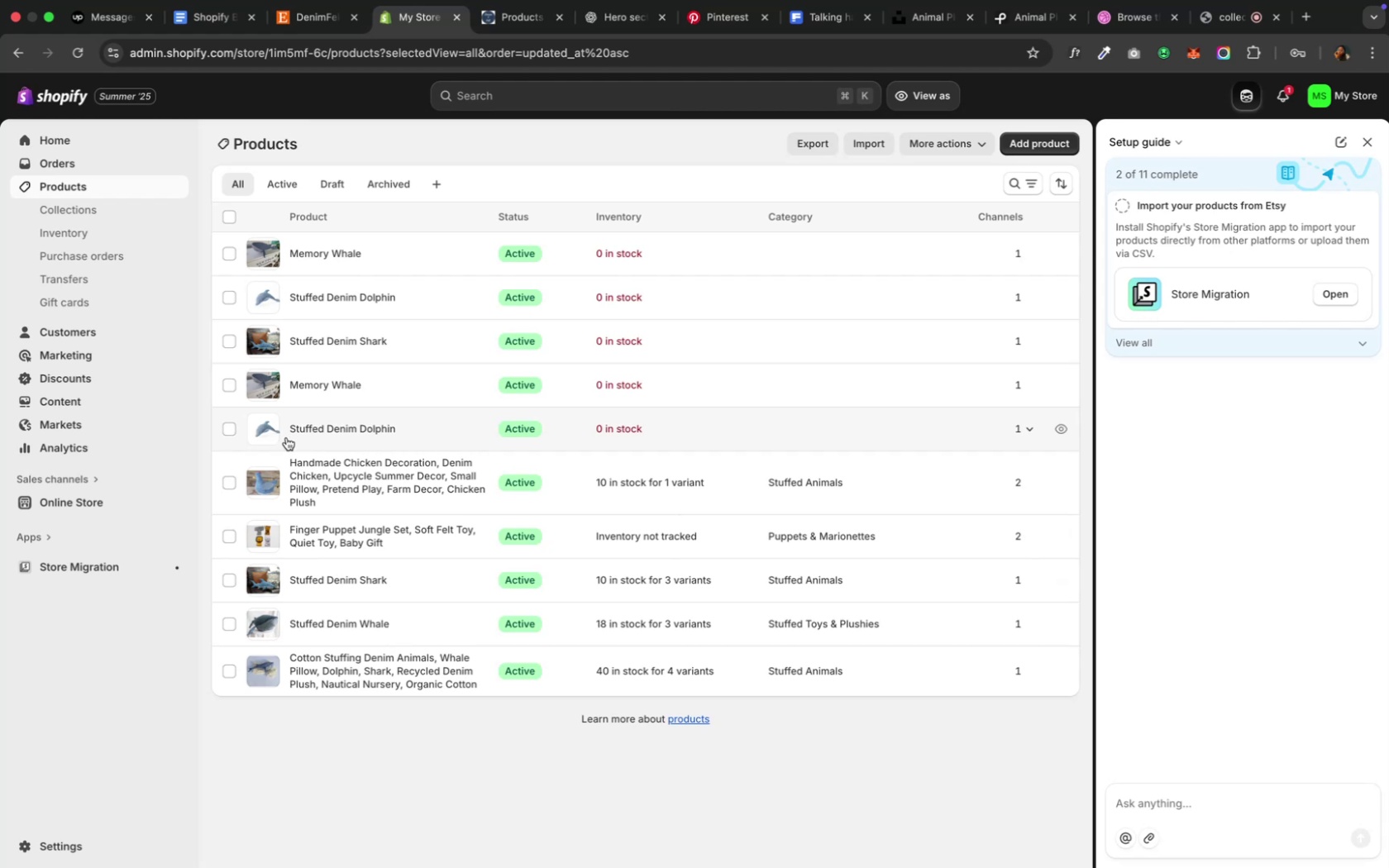 
left_click([294, 15])
 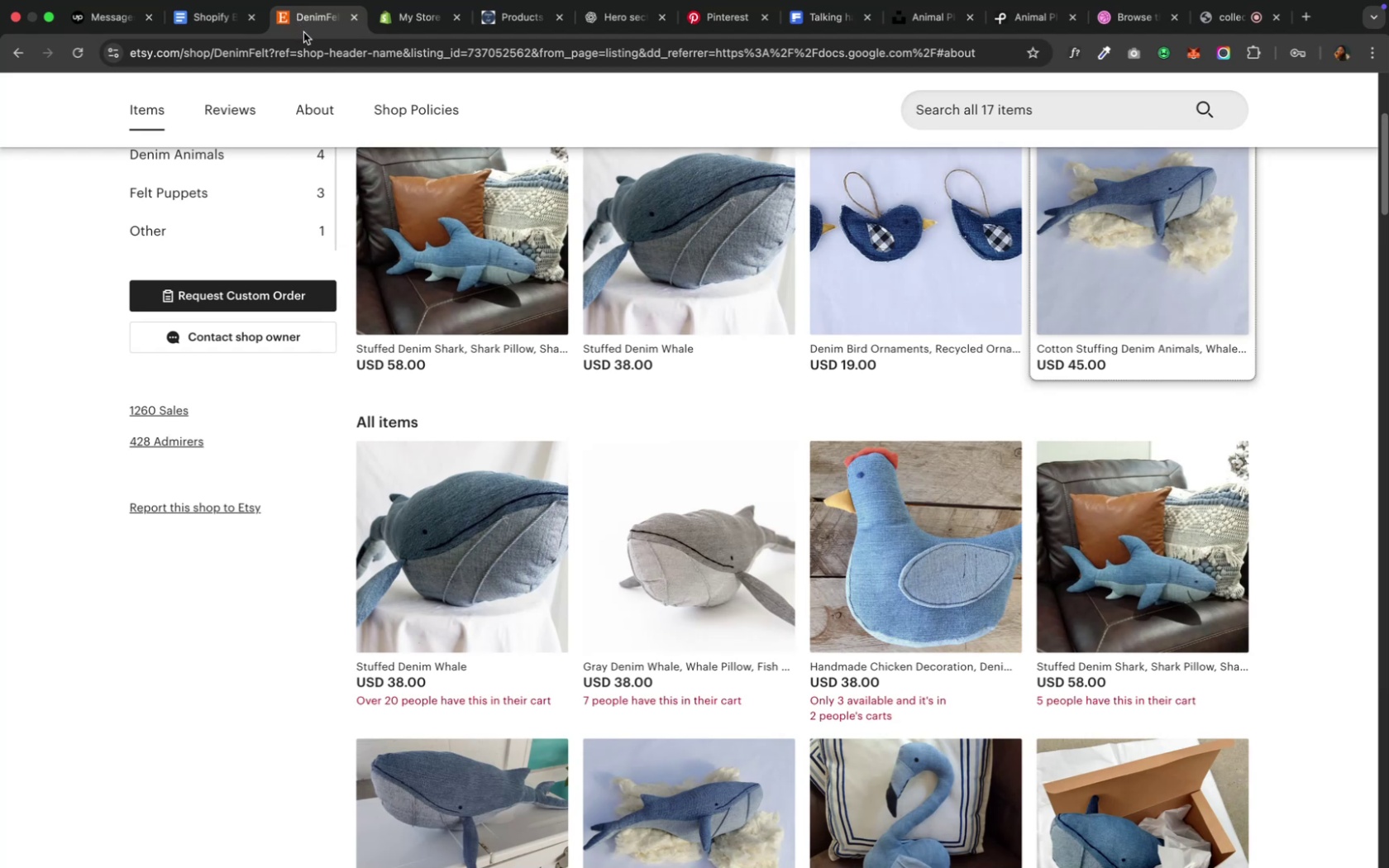 
mouse_move([396, 44])
 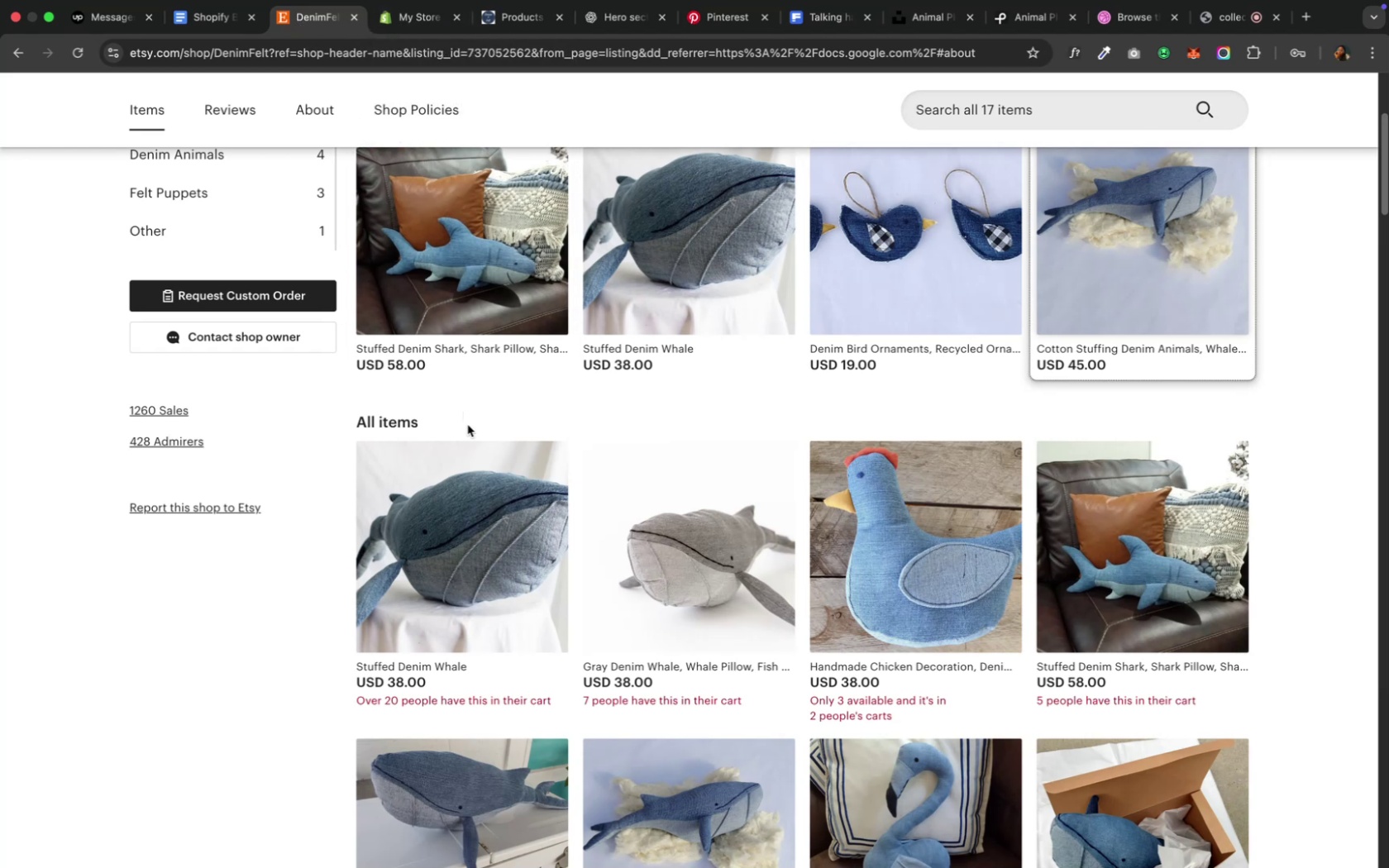 
scroll: coordinate [471, 430], scroll_direction: down, amount: 5.0
 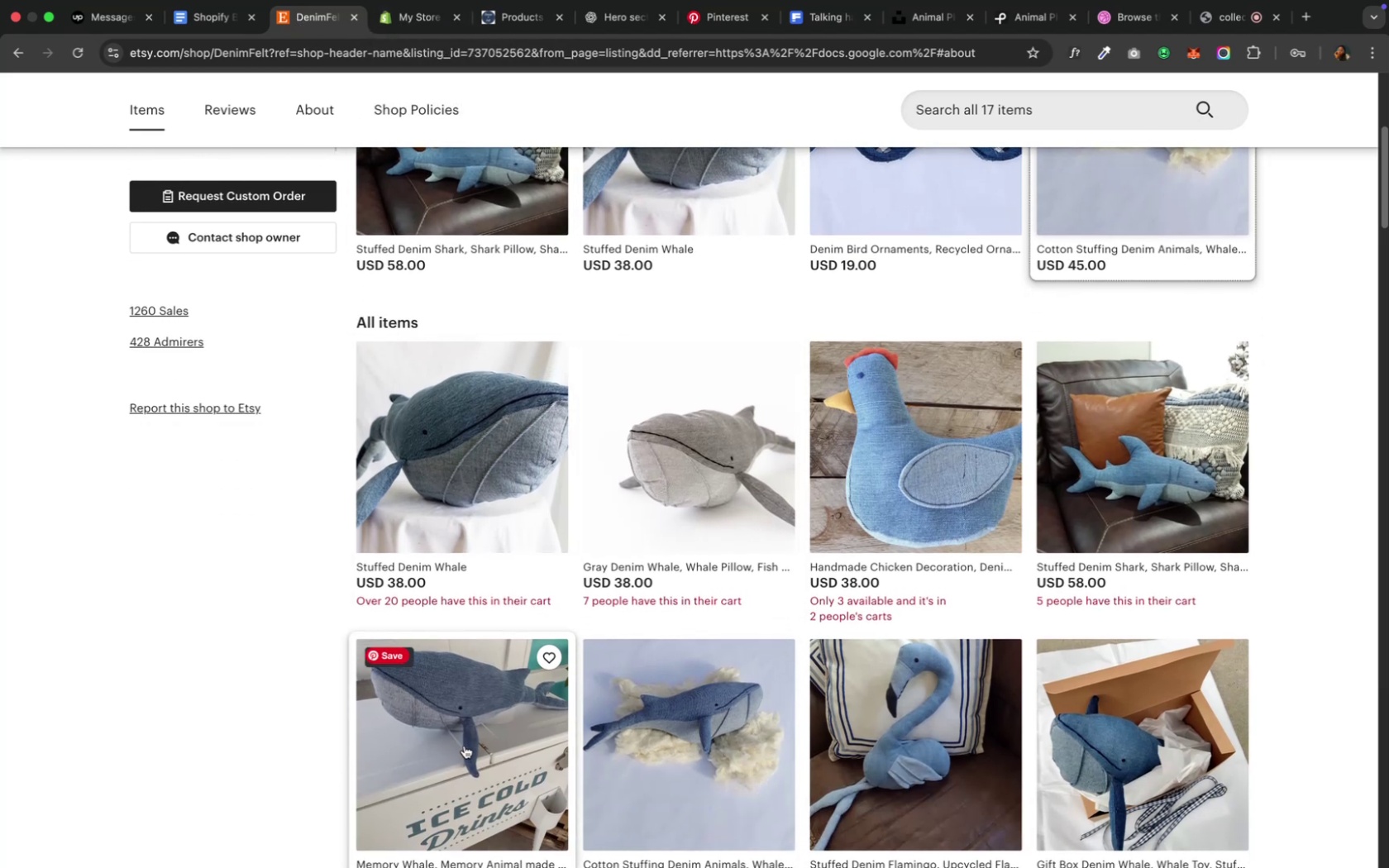 
left_click([465, 744])
 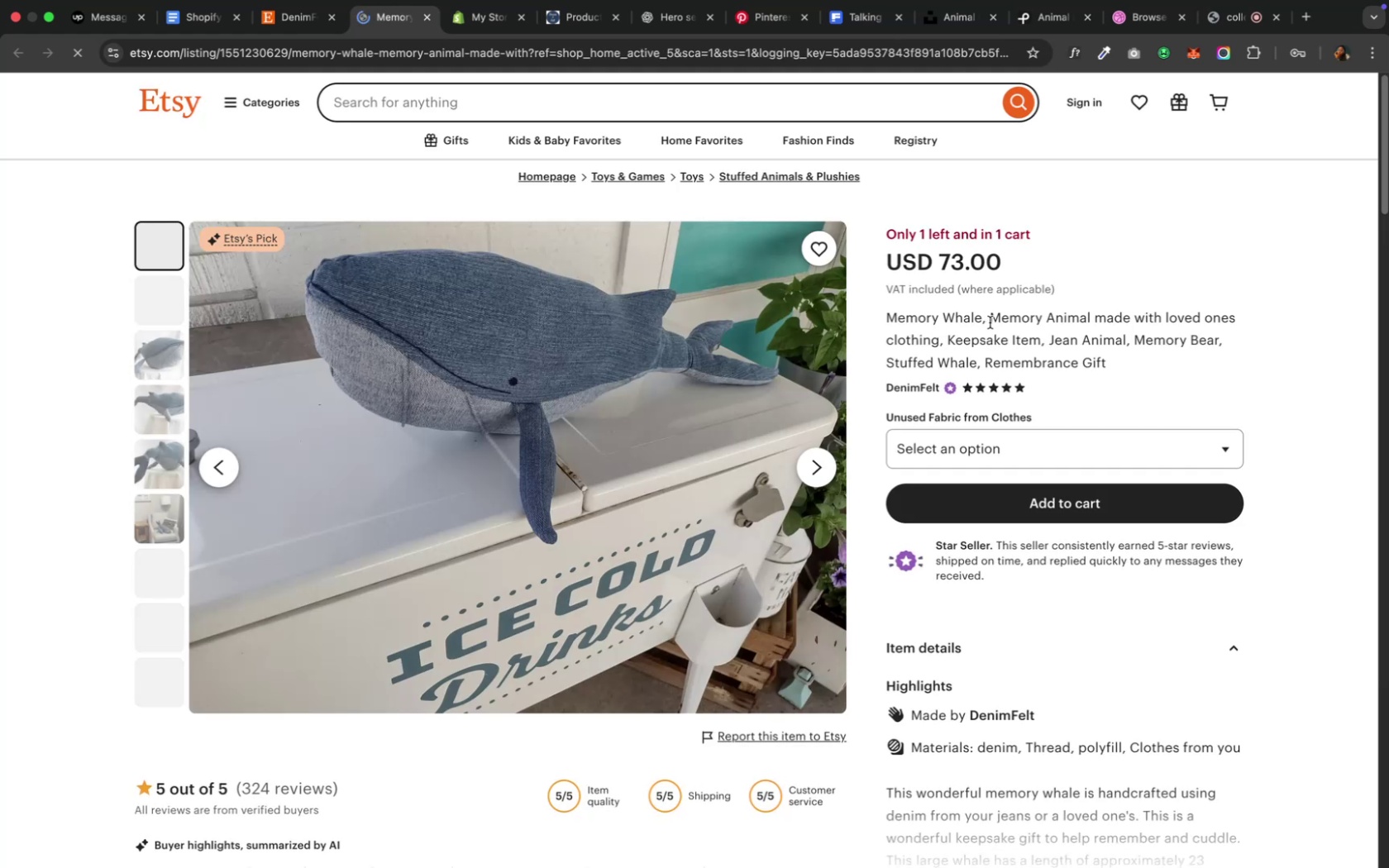 
wait(6.32)
 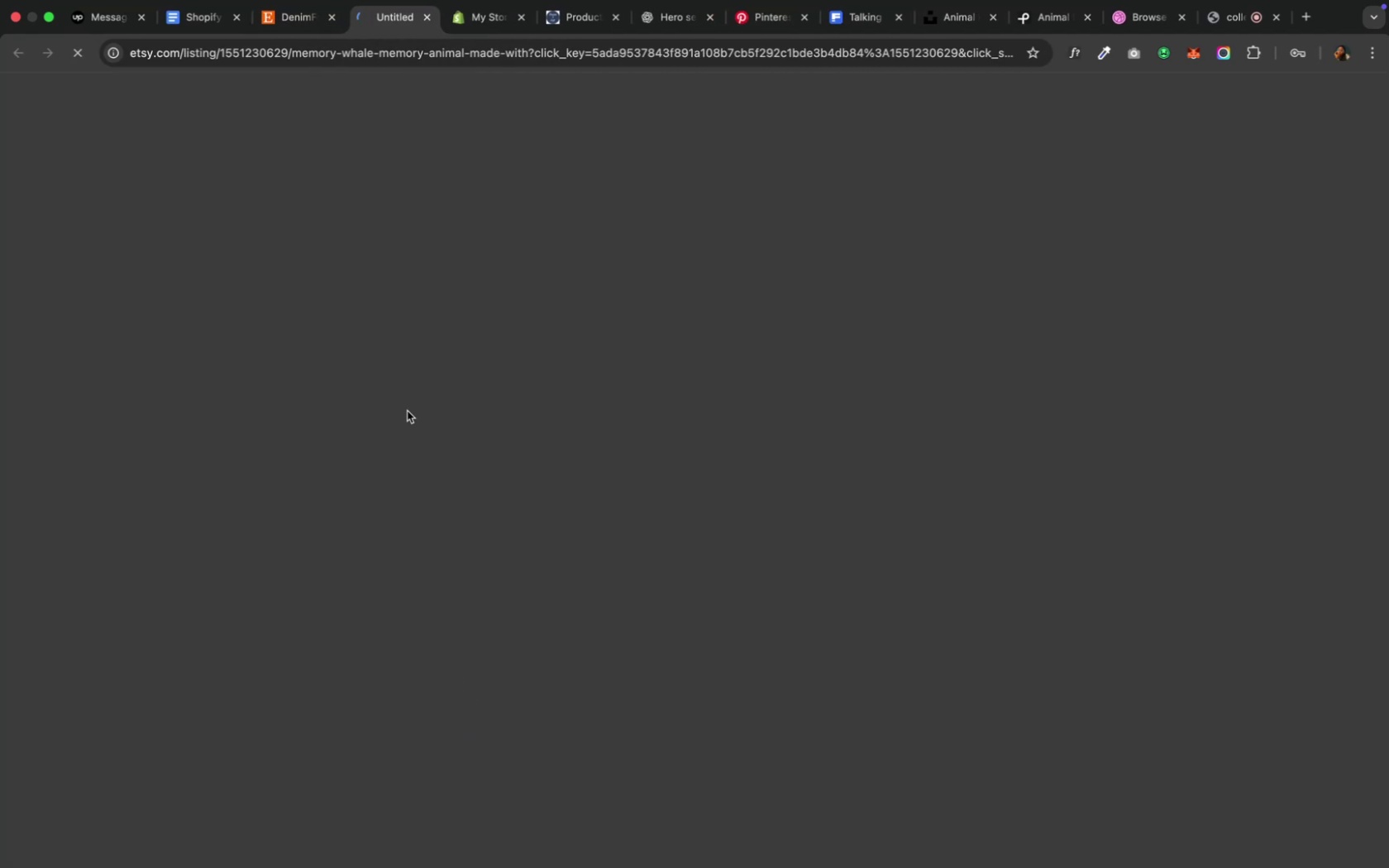 
left_click_drag(start_coordinate=[1130, 359], to_coordinate=[887, 318])
 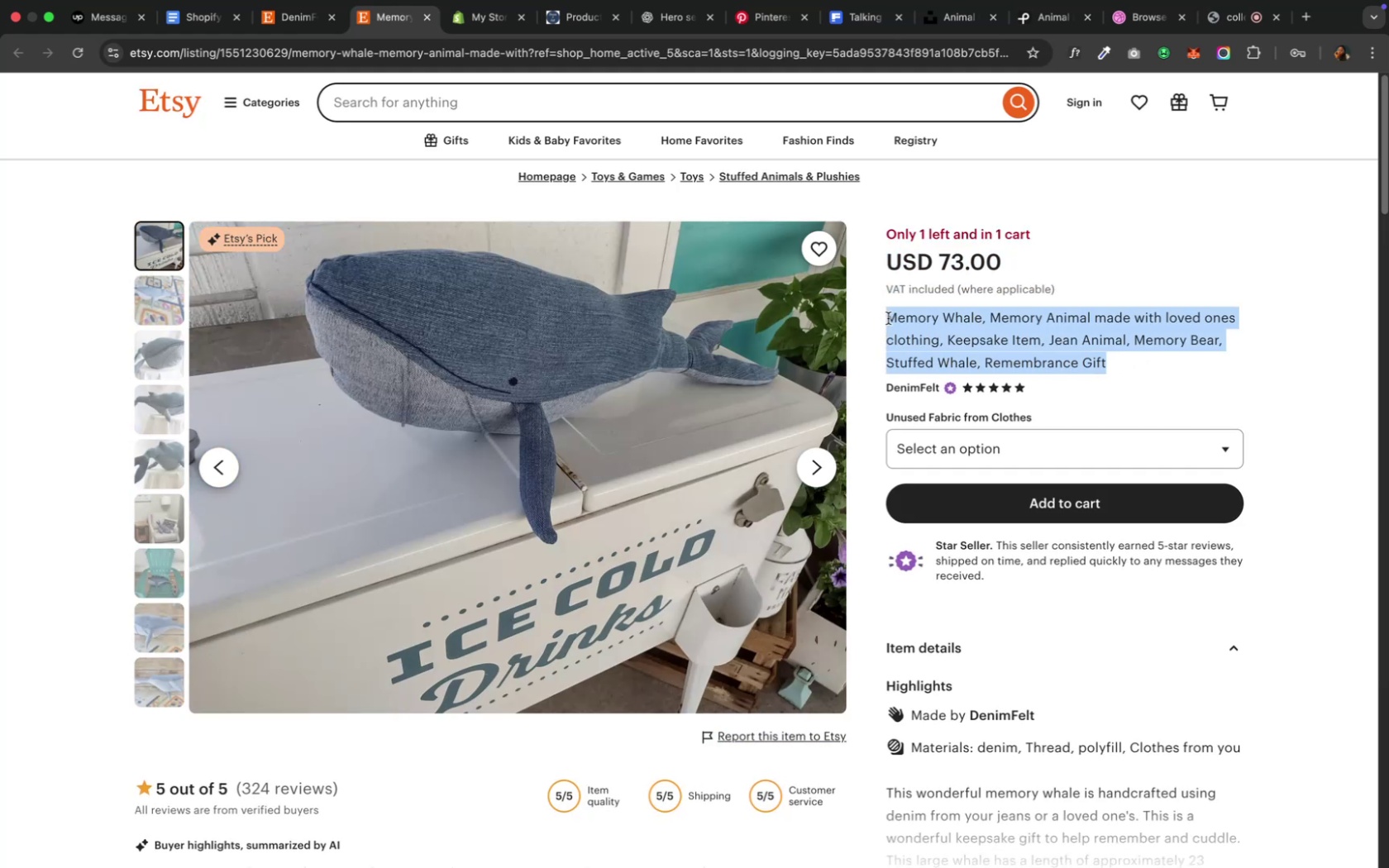 
key(Meta+CommandLeft)
 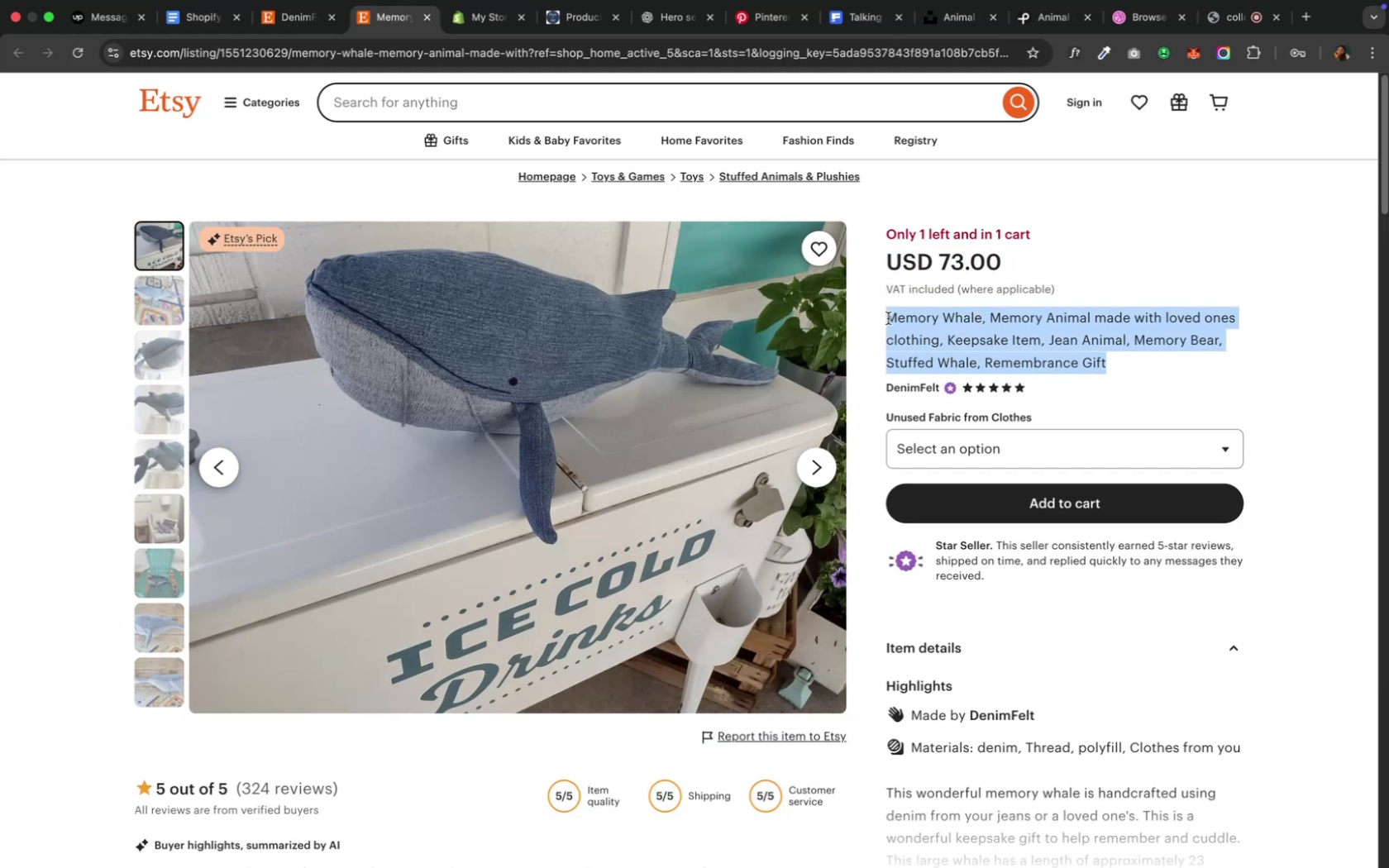 
key(Meta+C)
 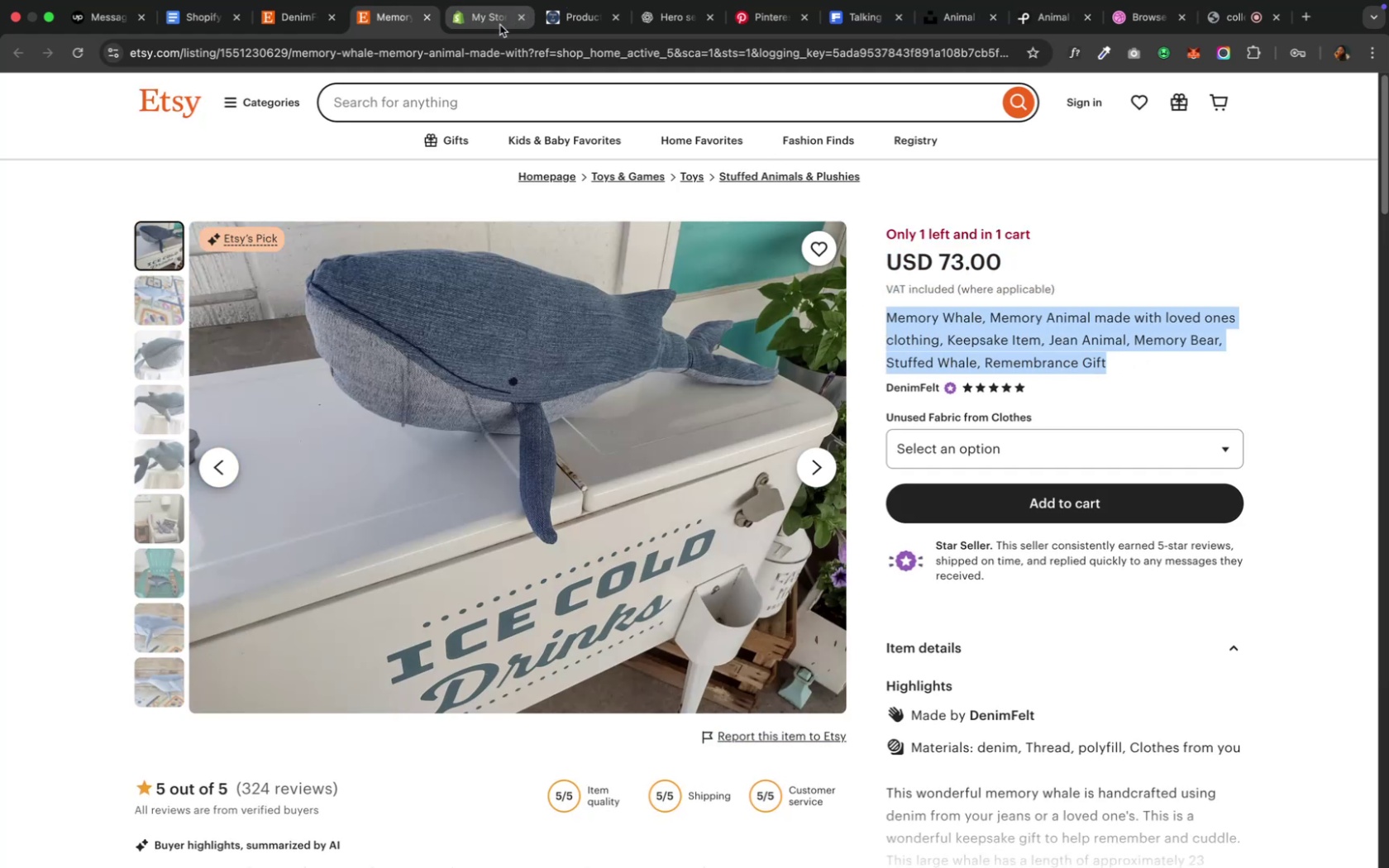 
left_click([497, 25])
 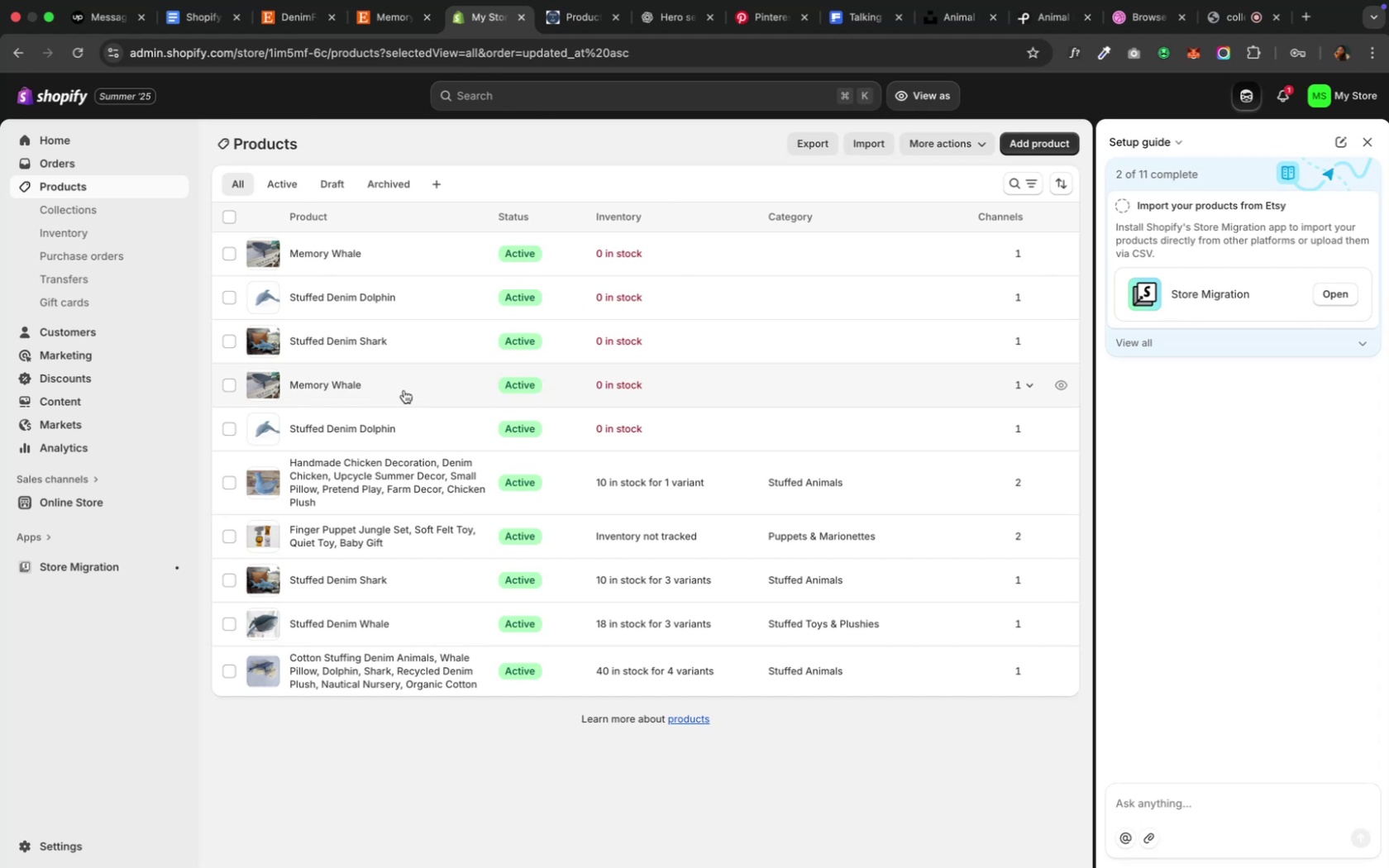 
left_click([404, 390])
 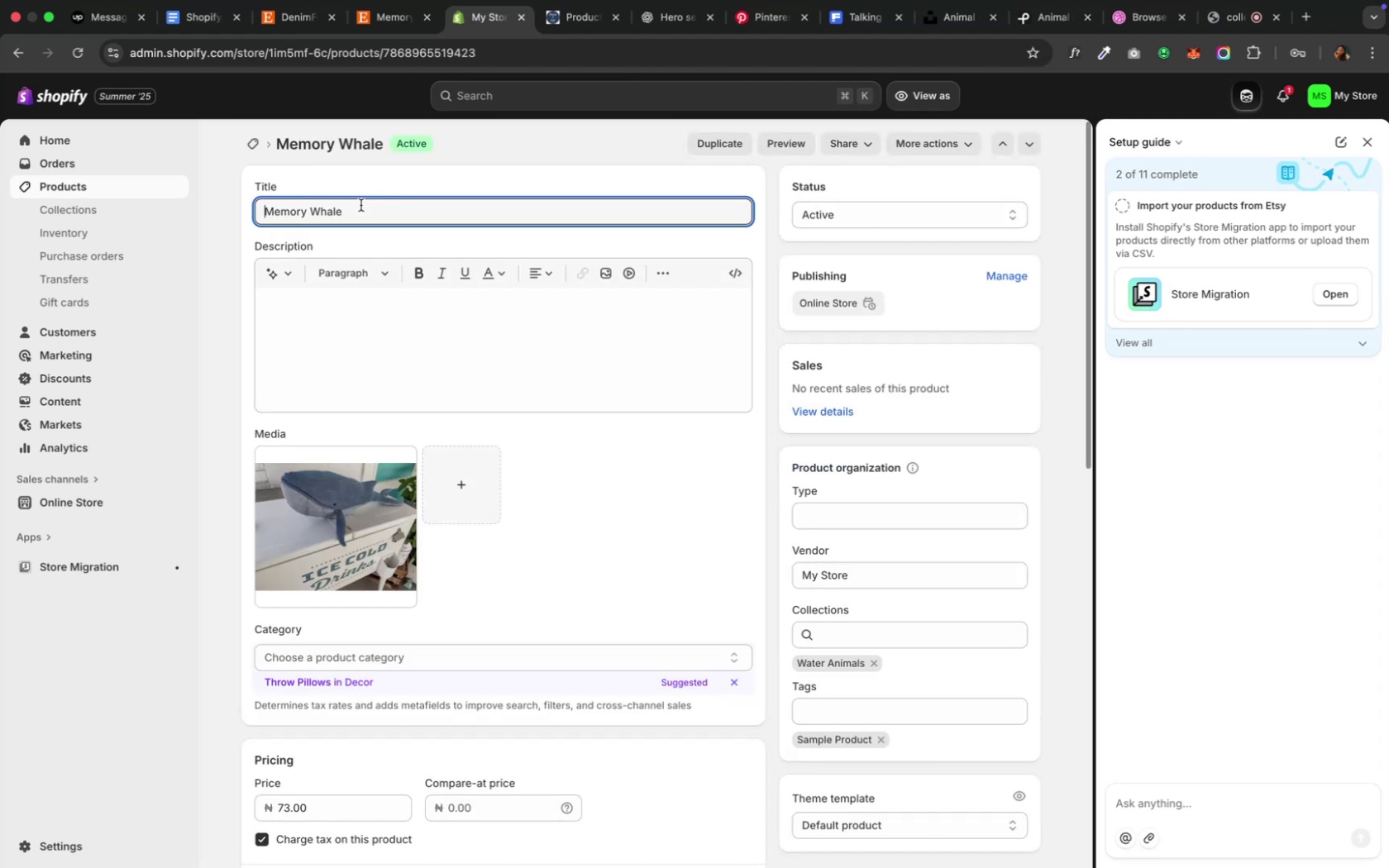 
wait(5.96)
 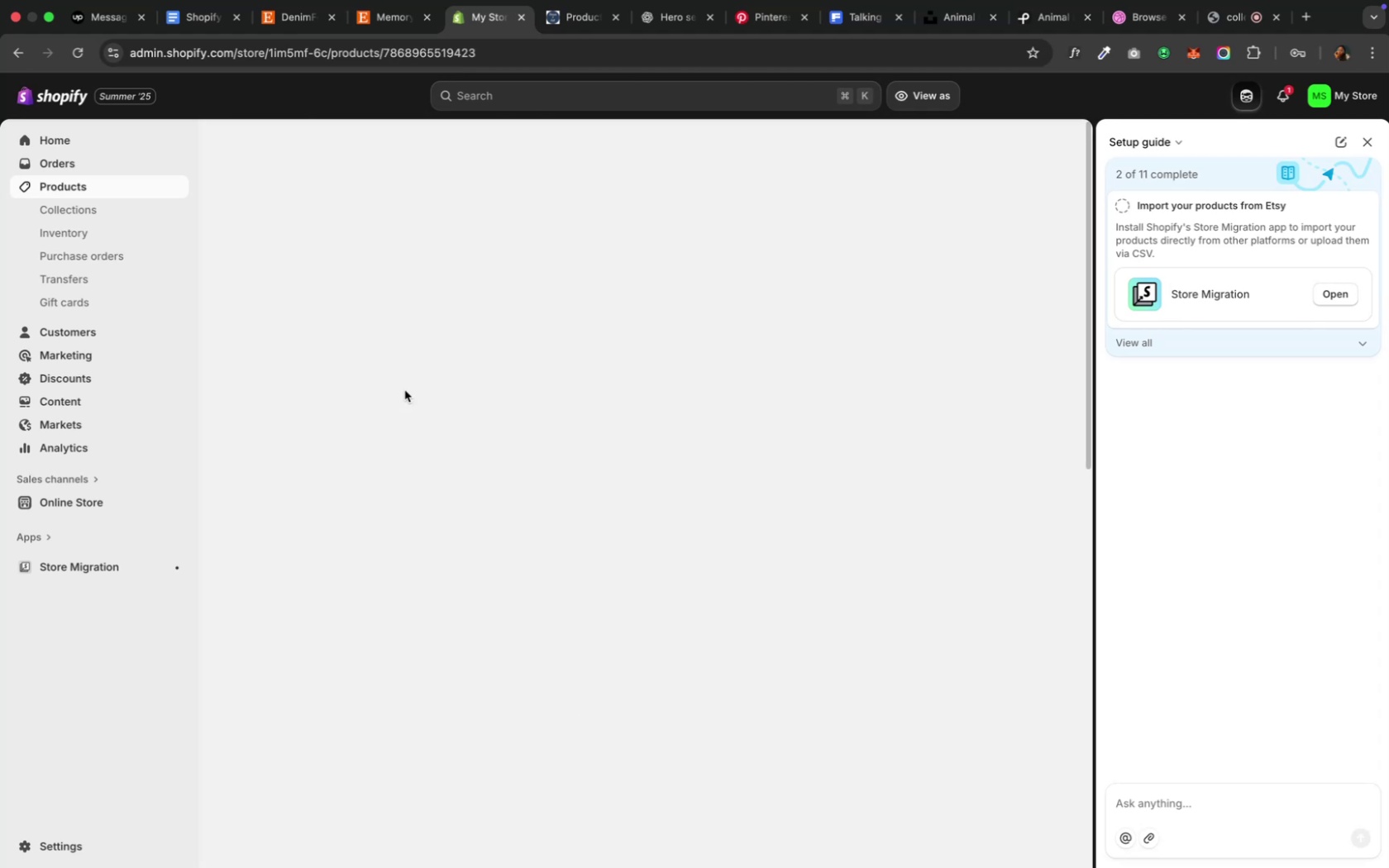 
key(Meta+A)
 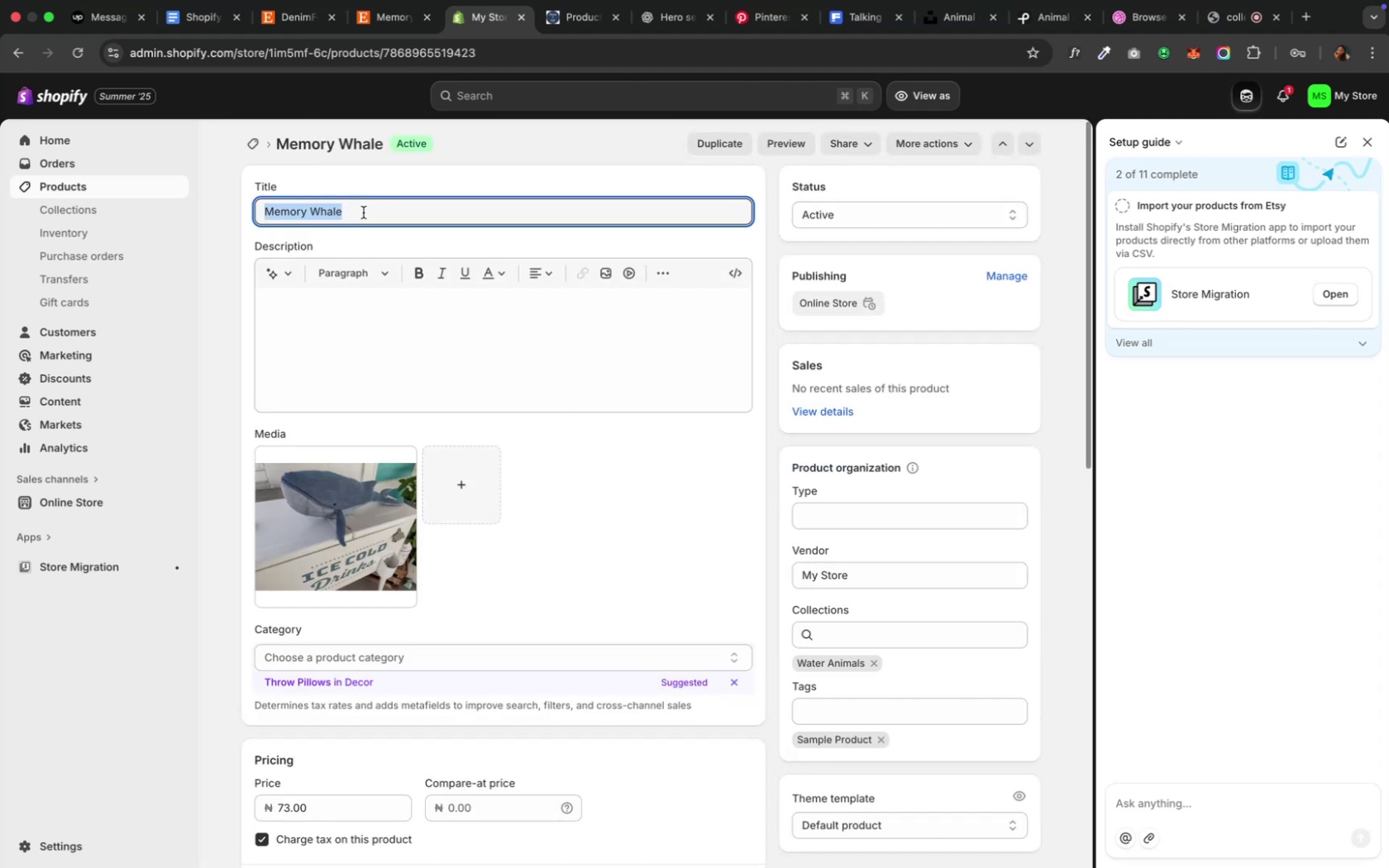 
key(Meta+V)
 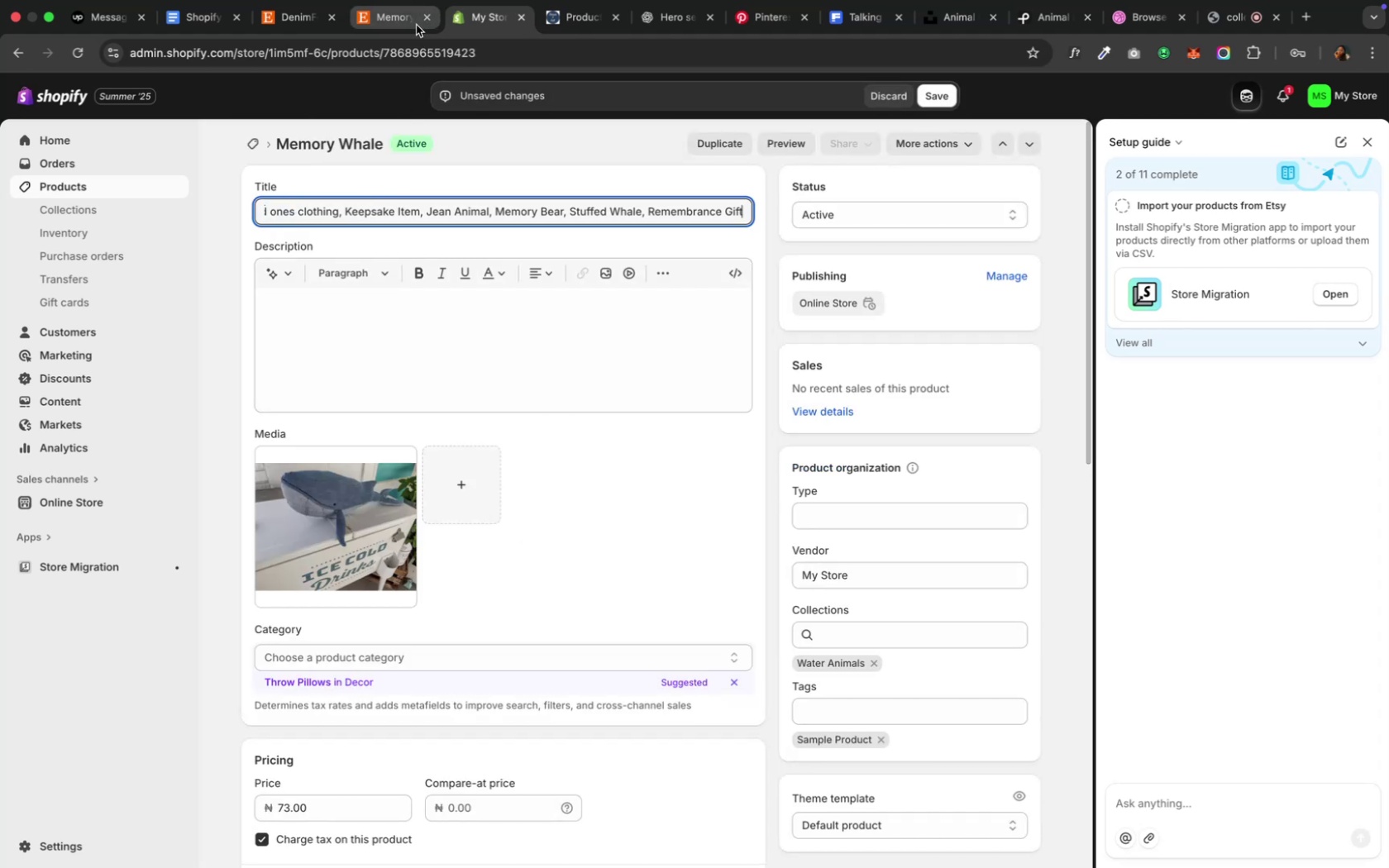 
left_click([394, 25])
 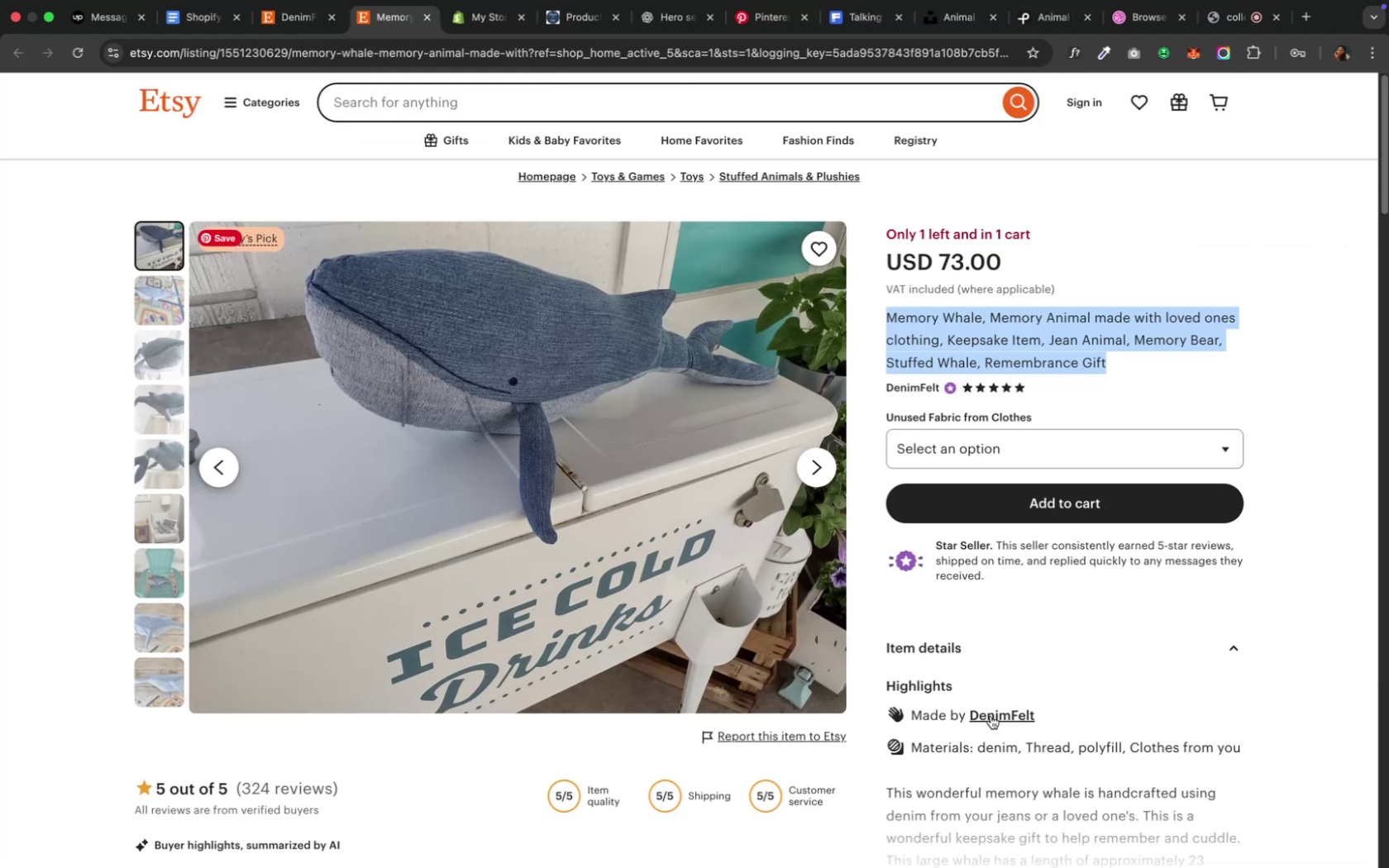 
scroll: coordinate [1008, 746], scroll_direction: down, amount: 15.0
 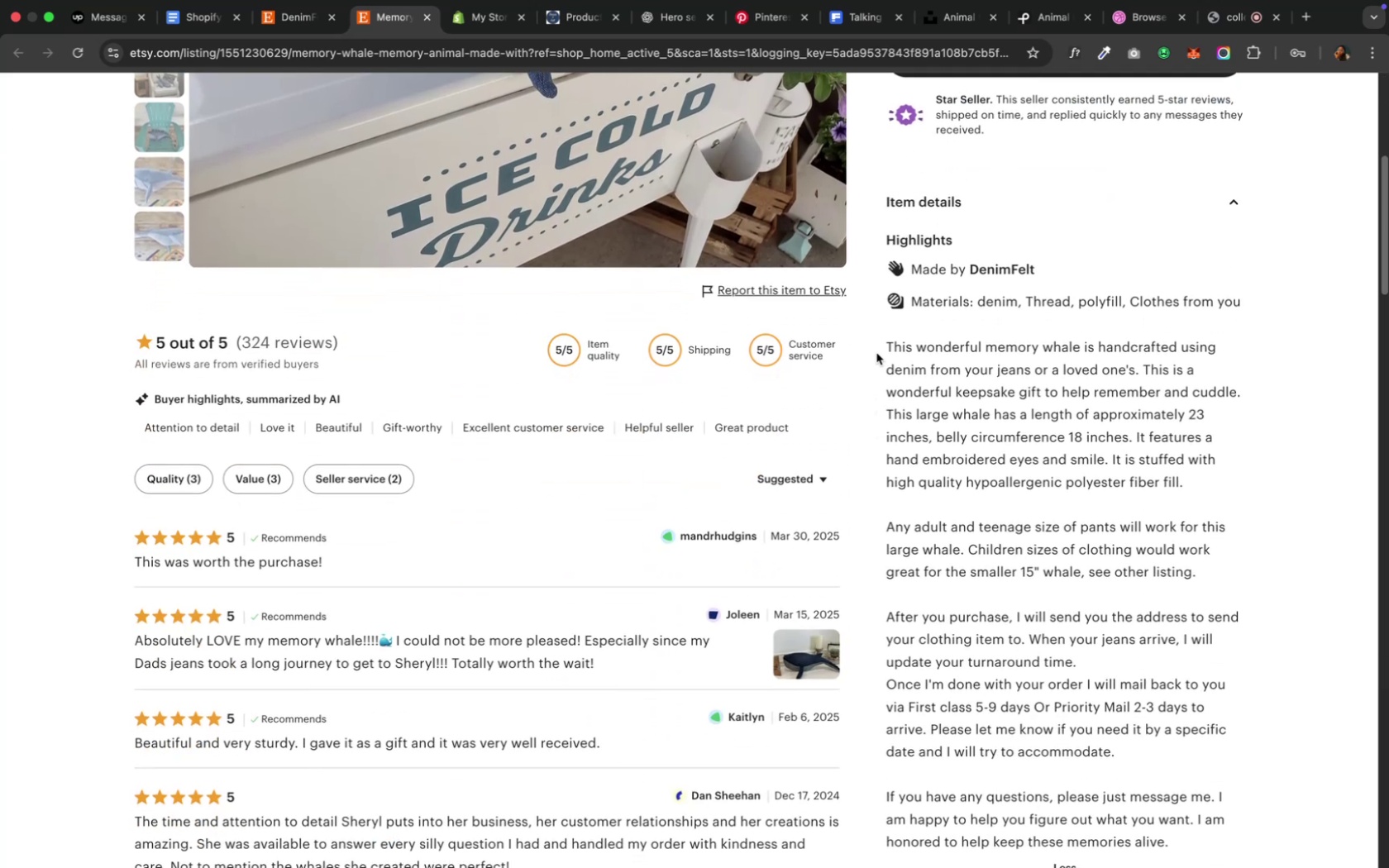 
left_click_drag(start_coordinate=[881, 347], to_coordinate=[1042, 393])
 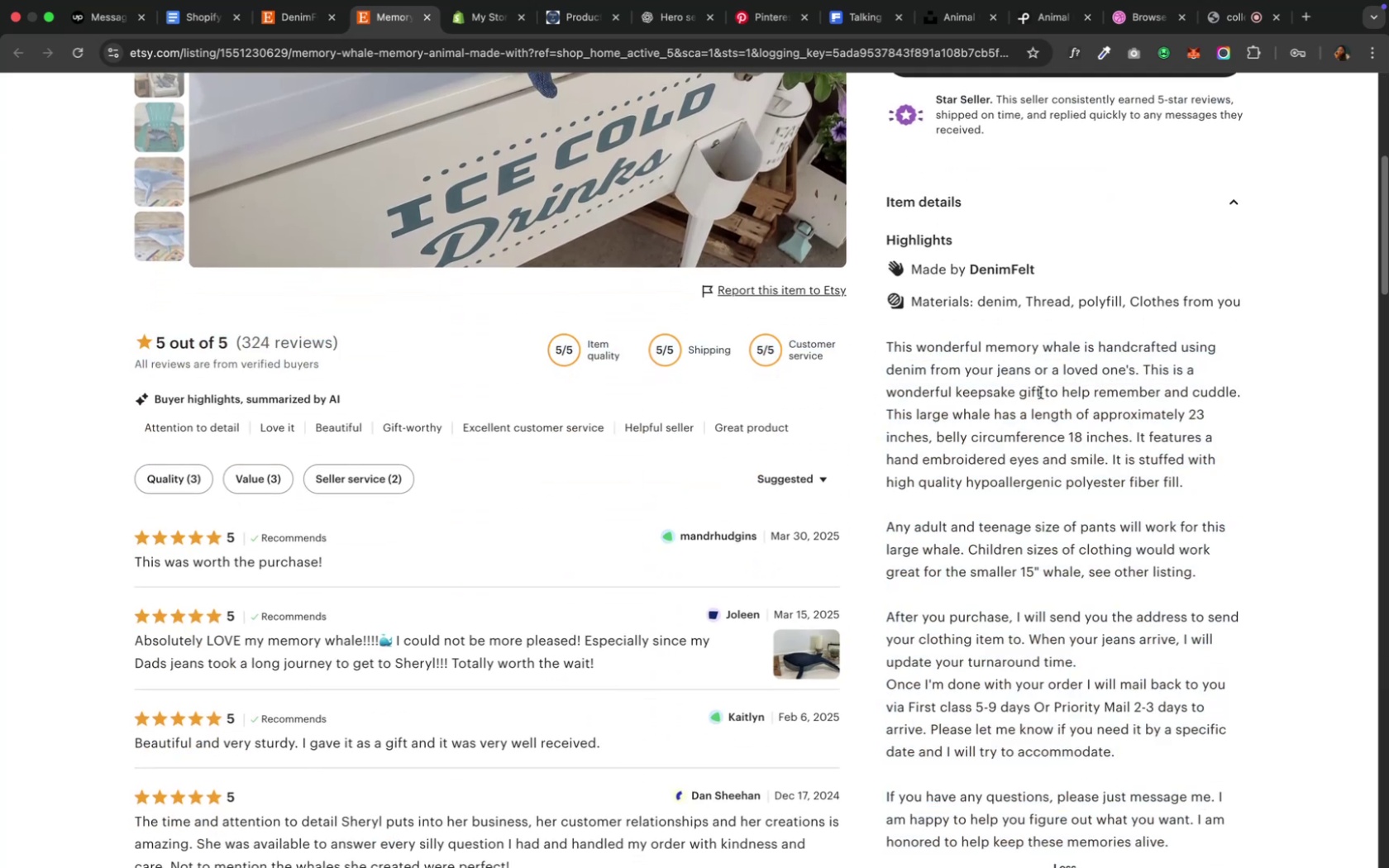 
left_click([1039, 393])
 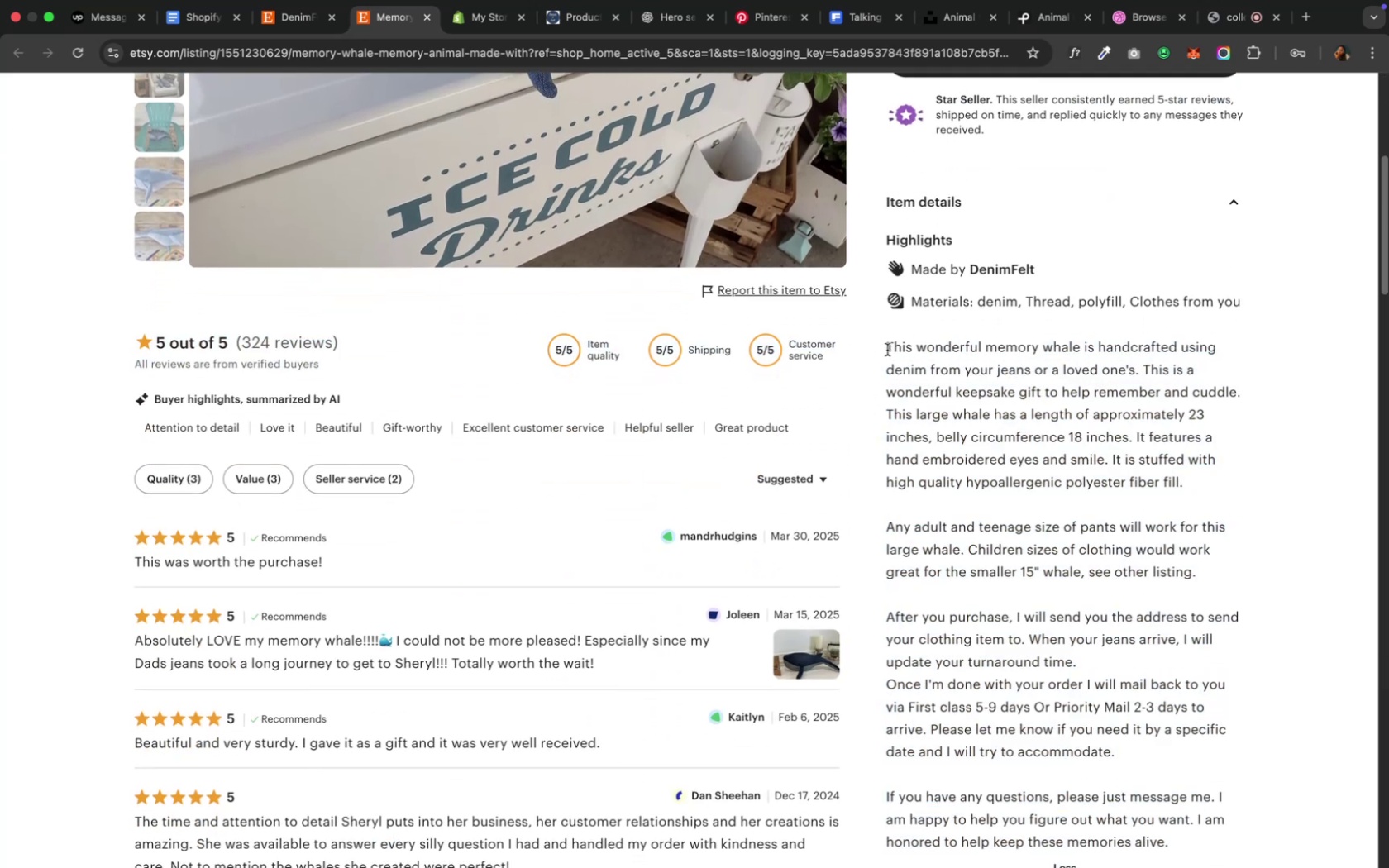 
left_click_drag(start_coordinate=[887, 349], to_coordinate=[1180, 842])
 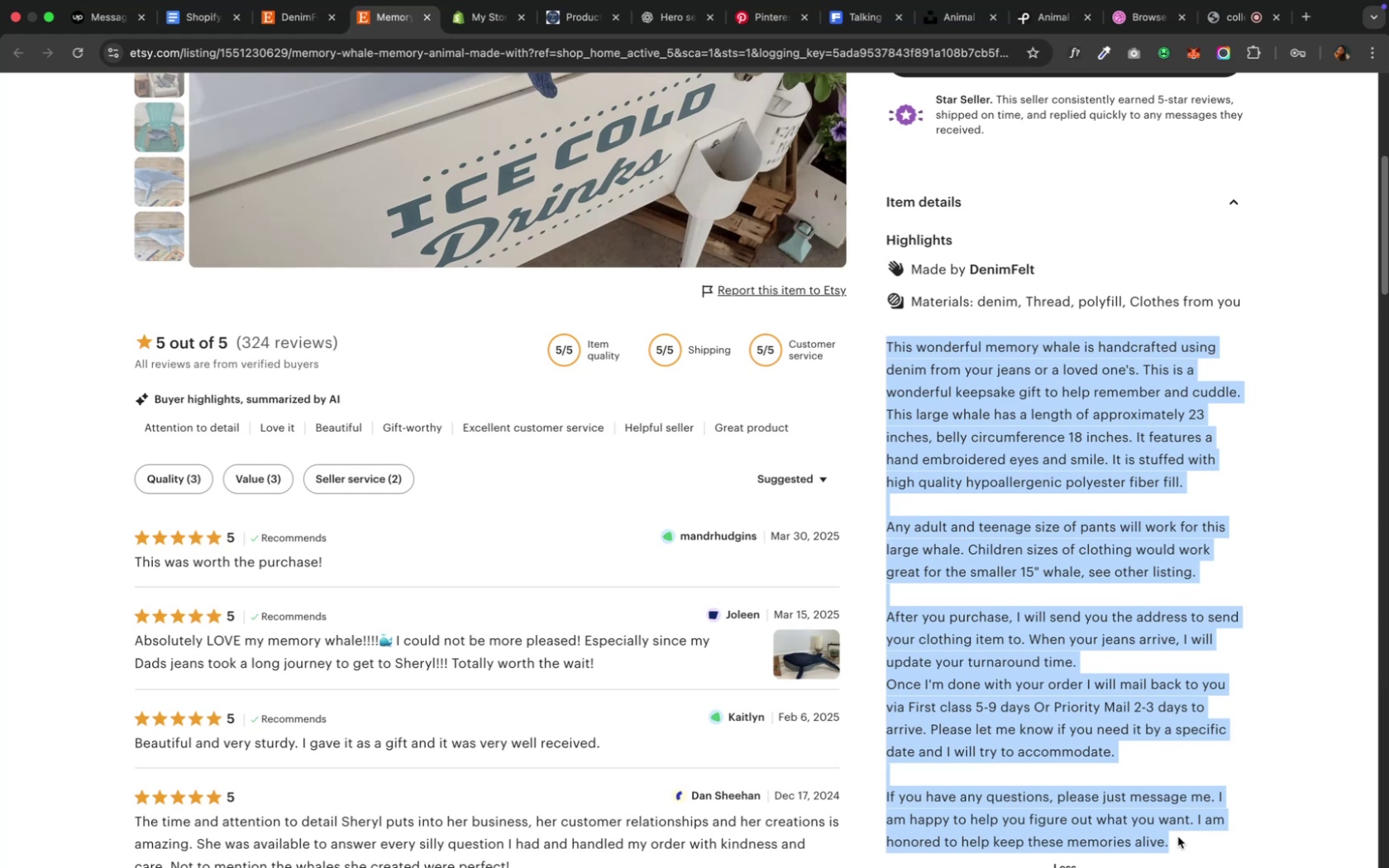 
key(Meta+C)
 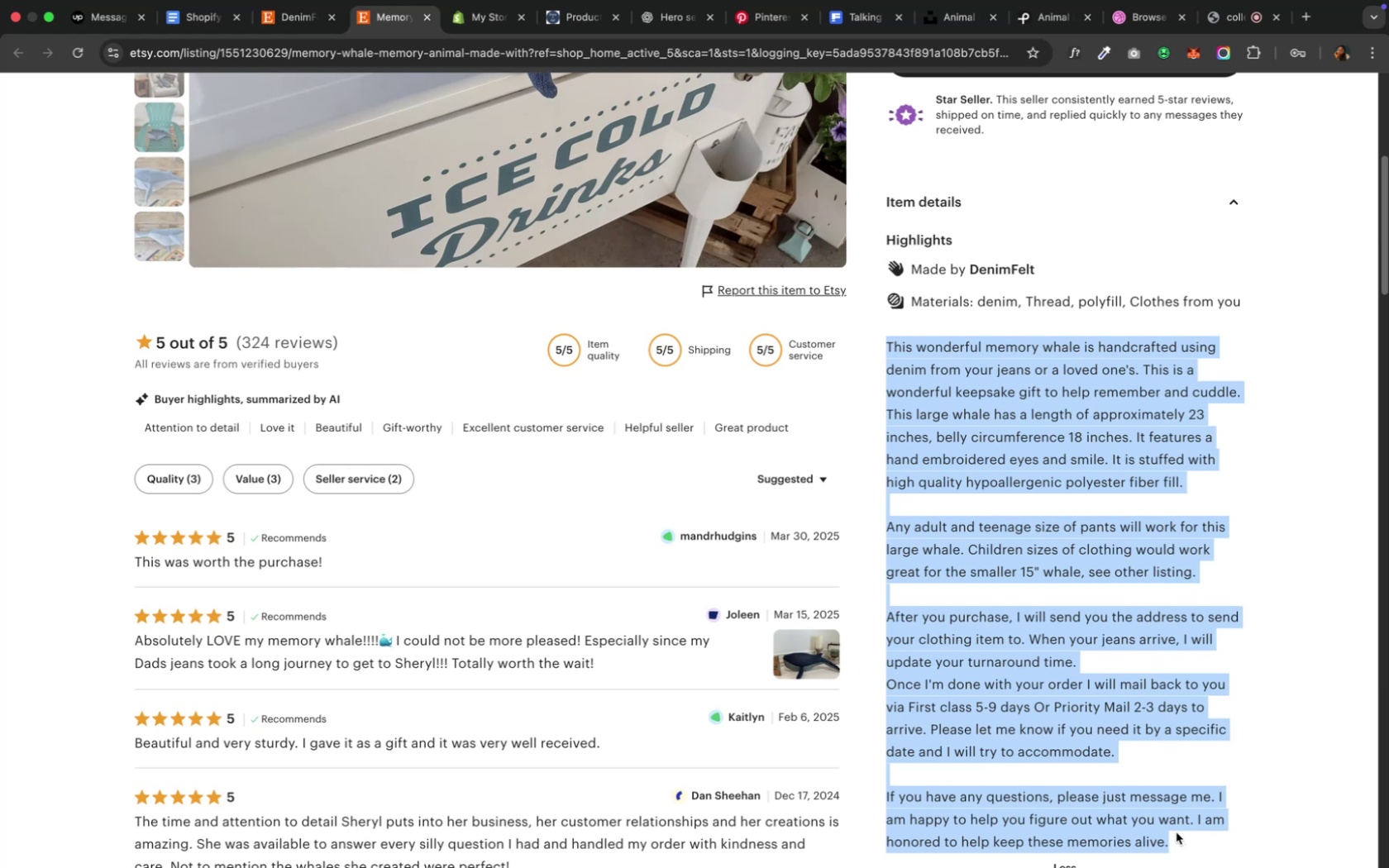 
scroll: coordinate [1173, 828], scroll_direction: down, amount: 5.0
 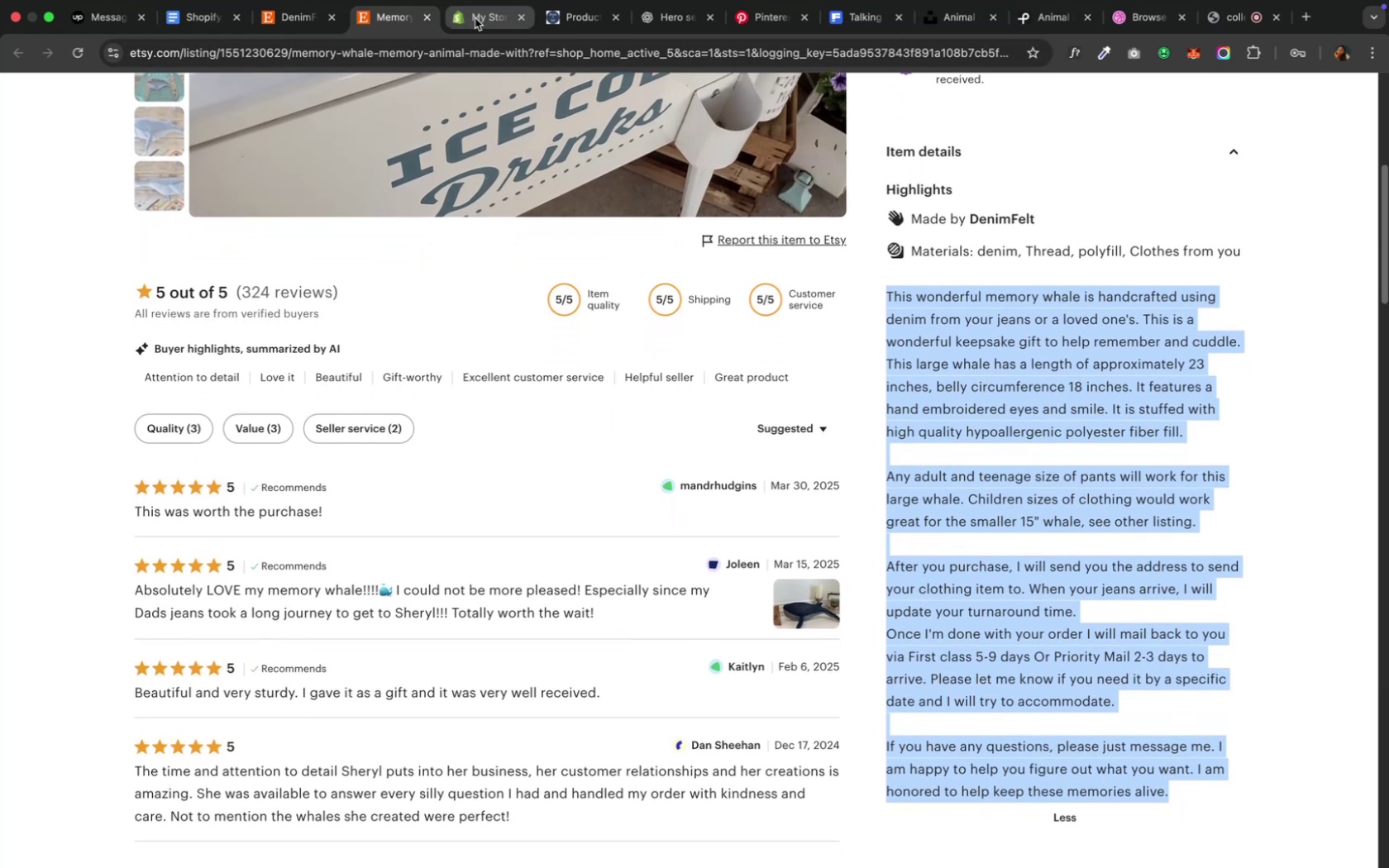 
left_click([475, 18])
 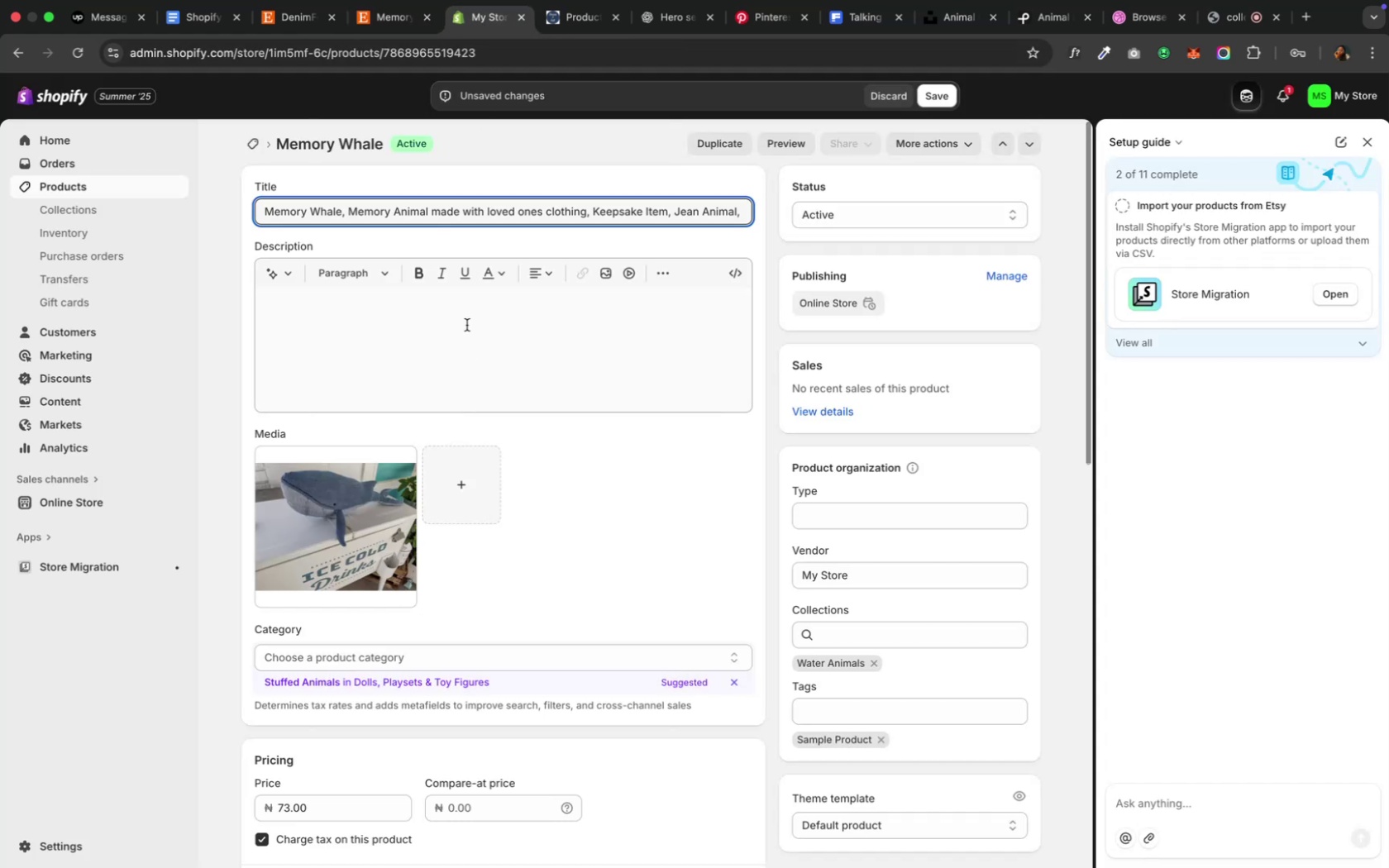 
left_click([465, 325])
 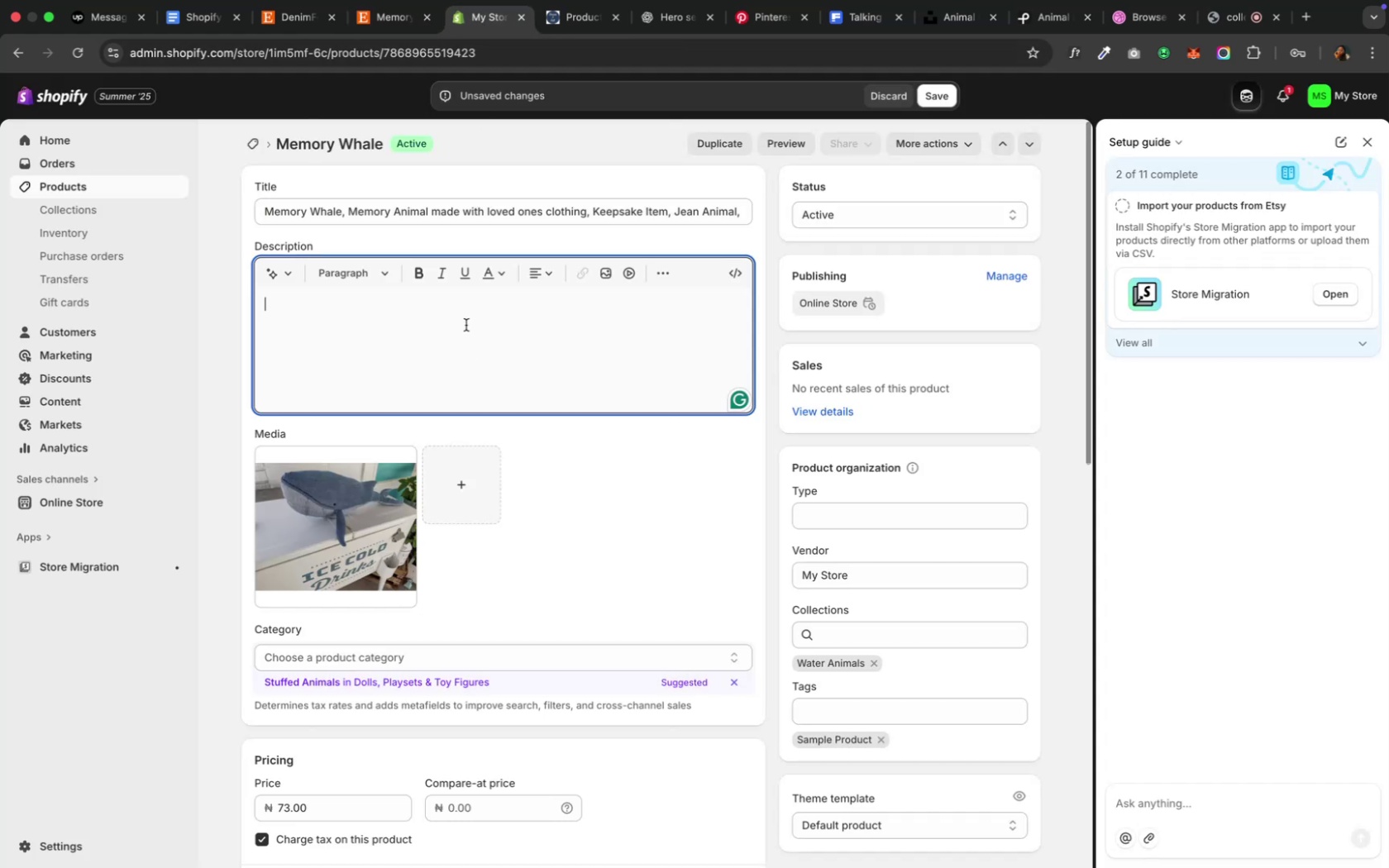 
key(Meta+V)
 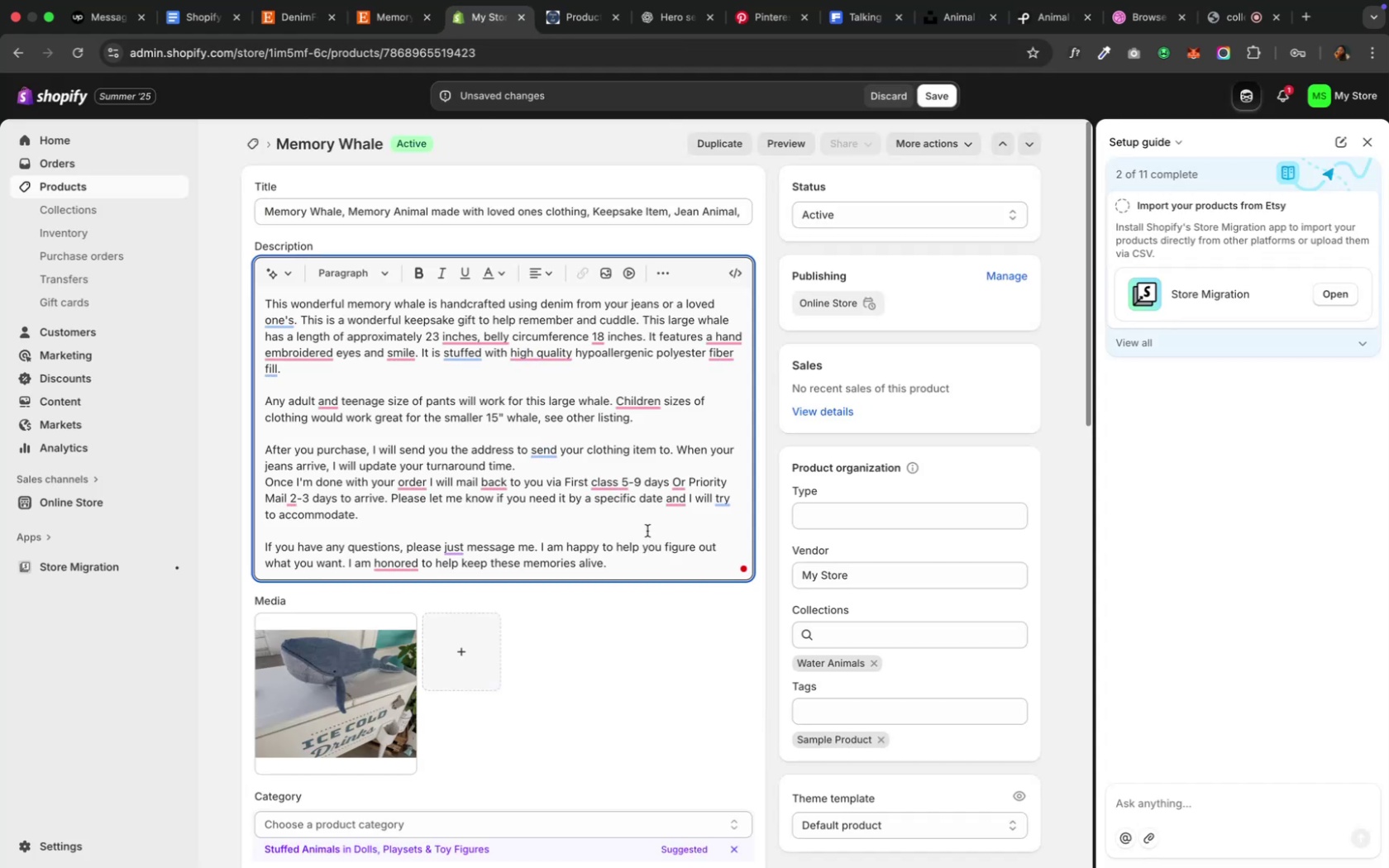 
scroll: coordinate [611, 590], scroll_direction: down, amount: 9.0
 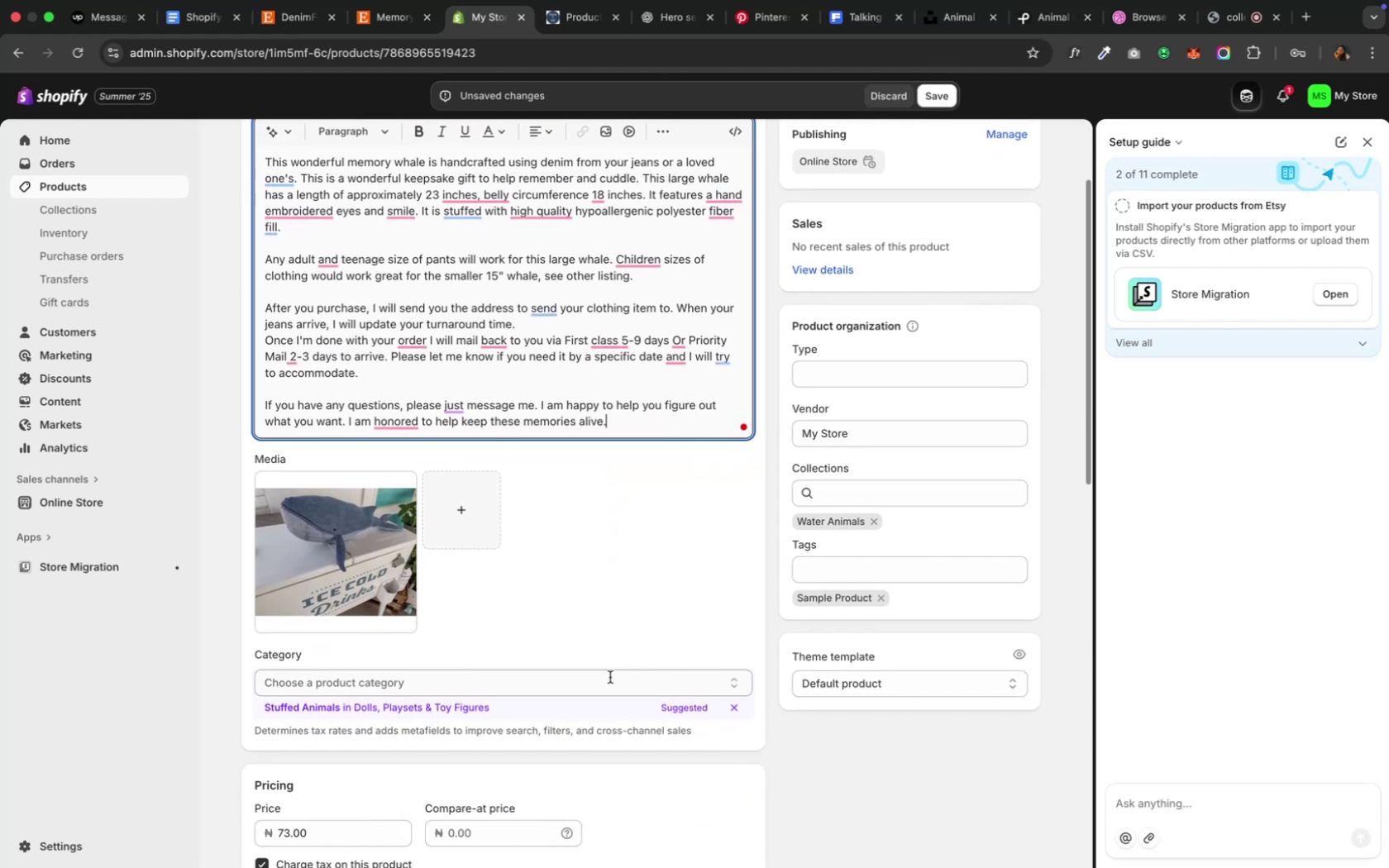 
left_click([609, 677])
 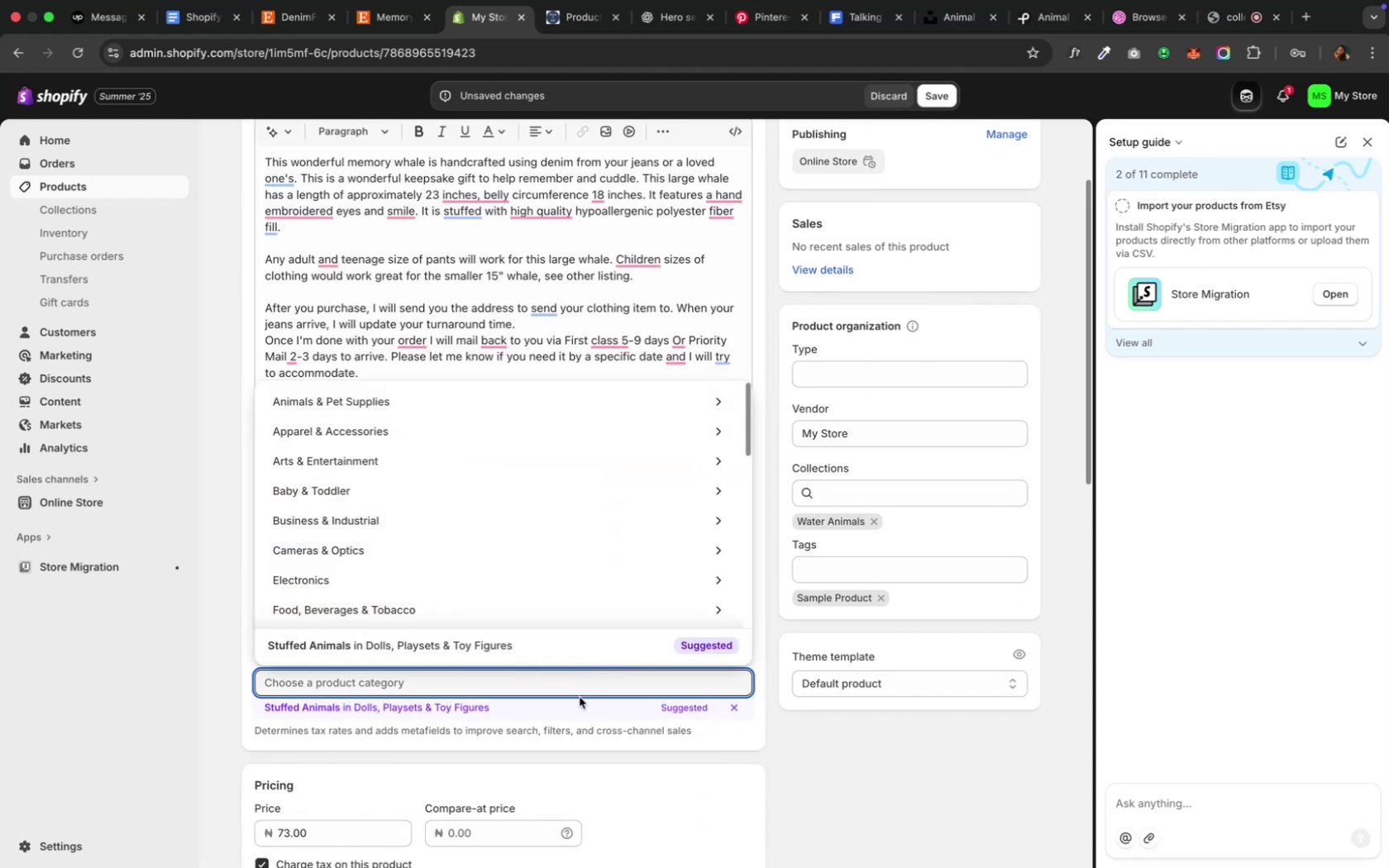 
left_click([582, 704])
 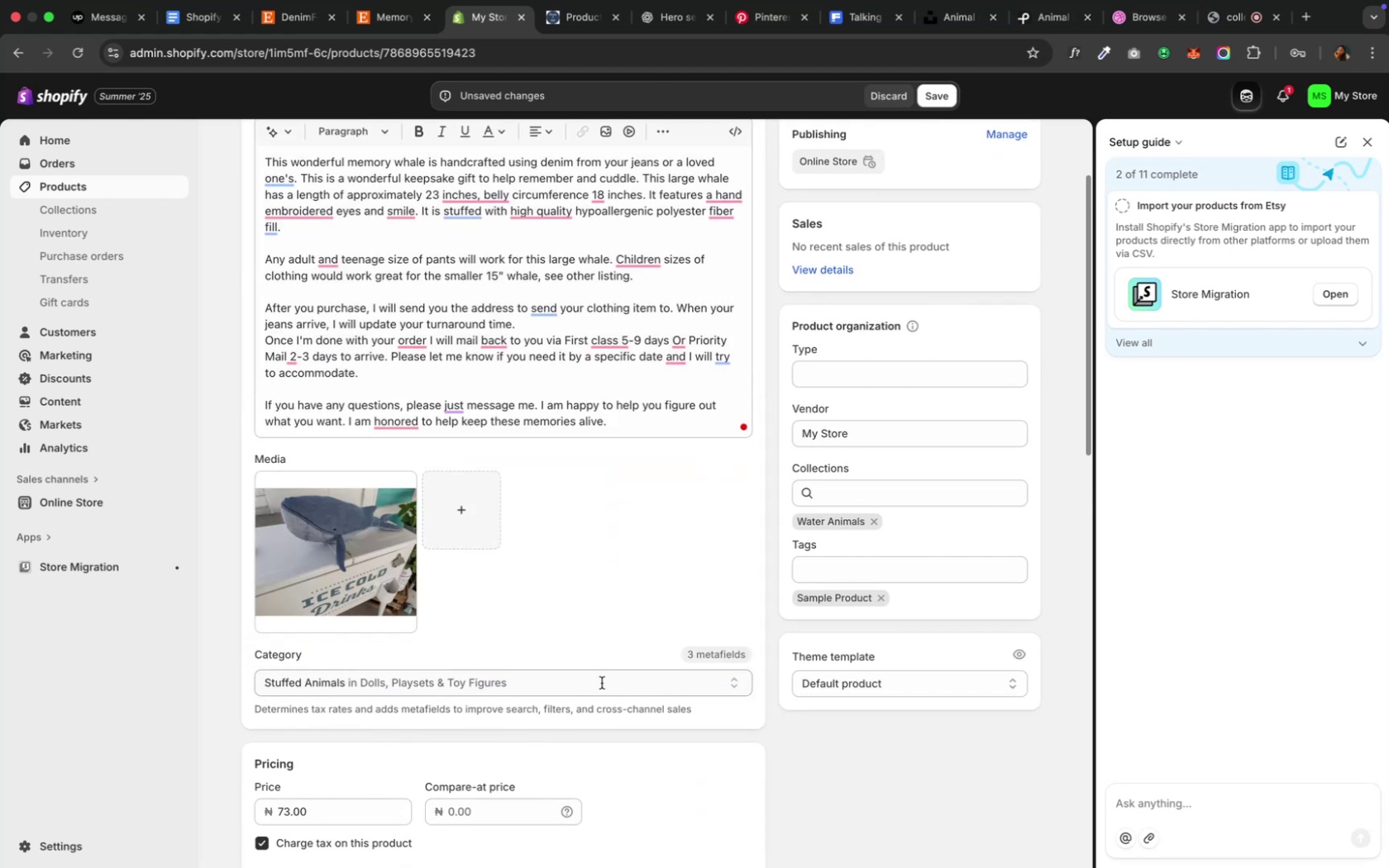 
mouse_move([726, 667])
 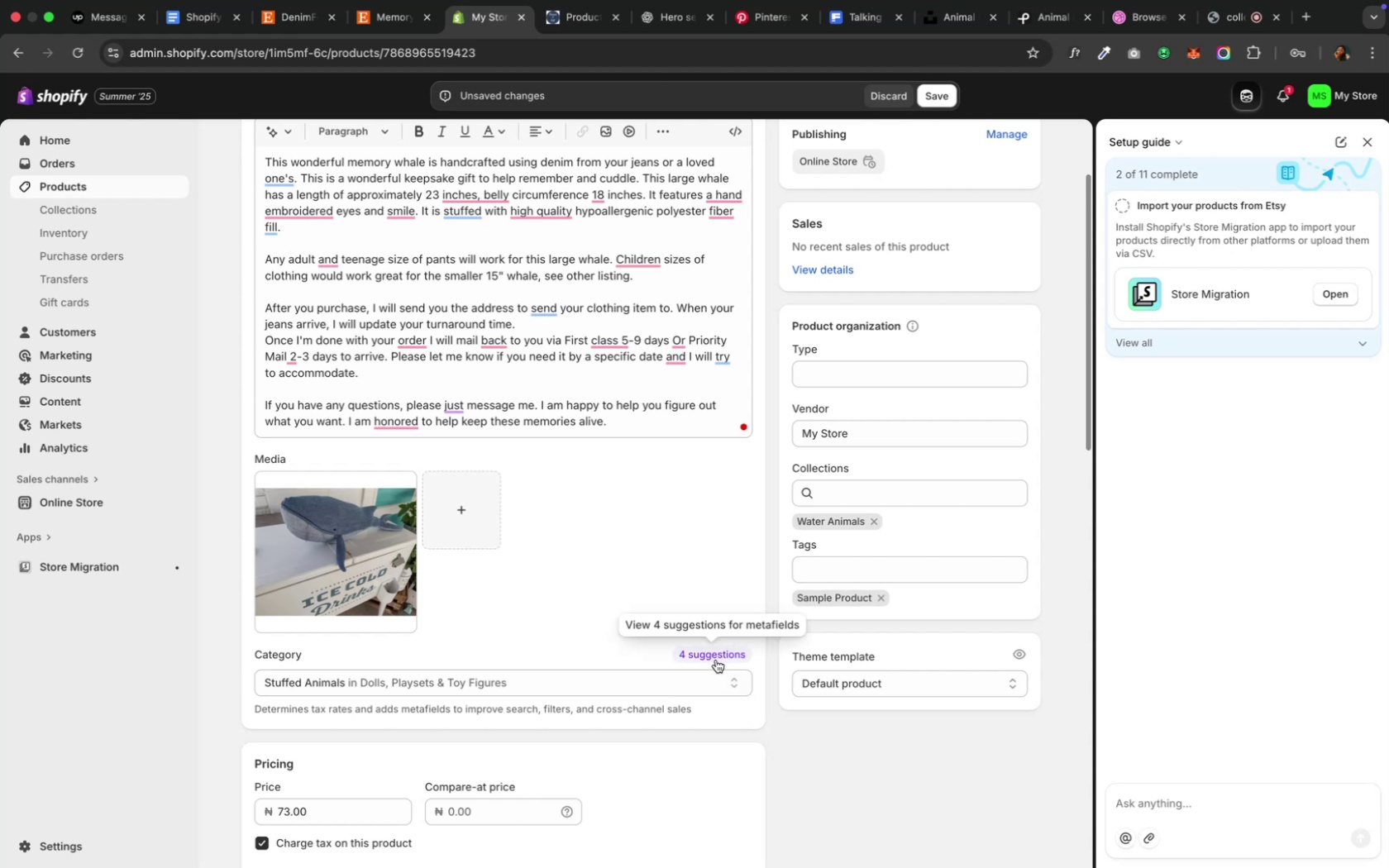 
left_click([715, 660])
 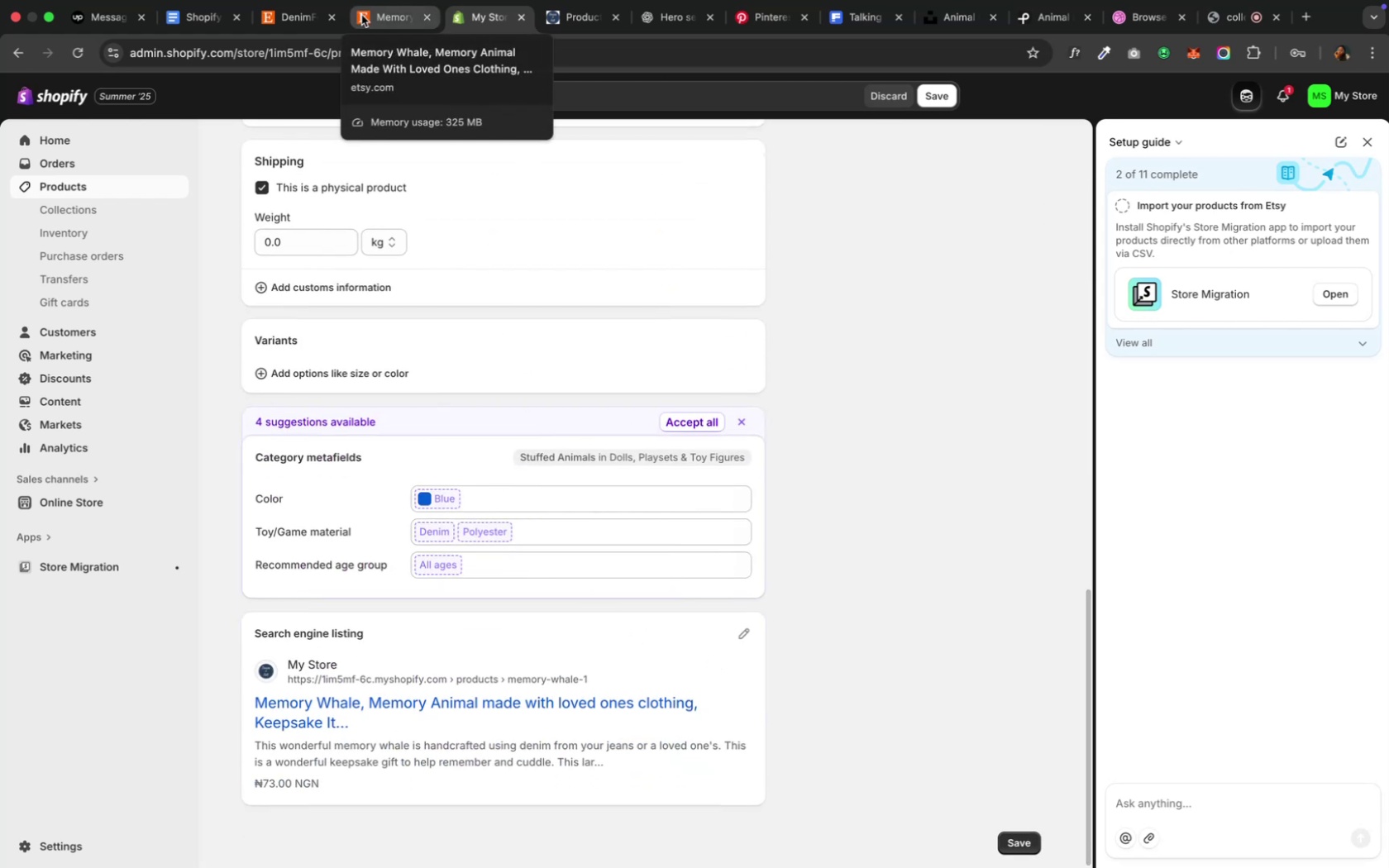 
wait(7.5)
 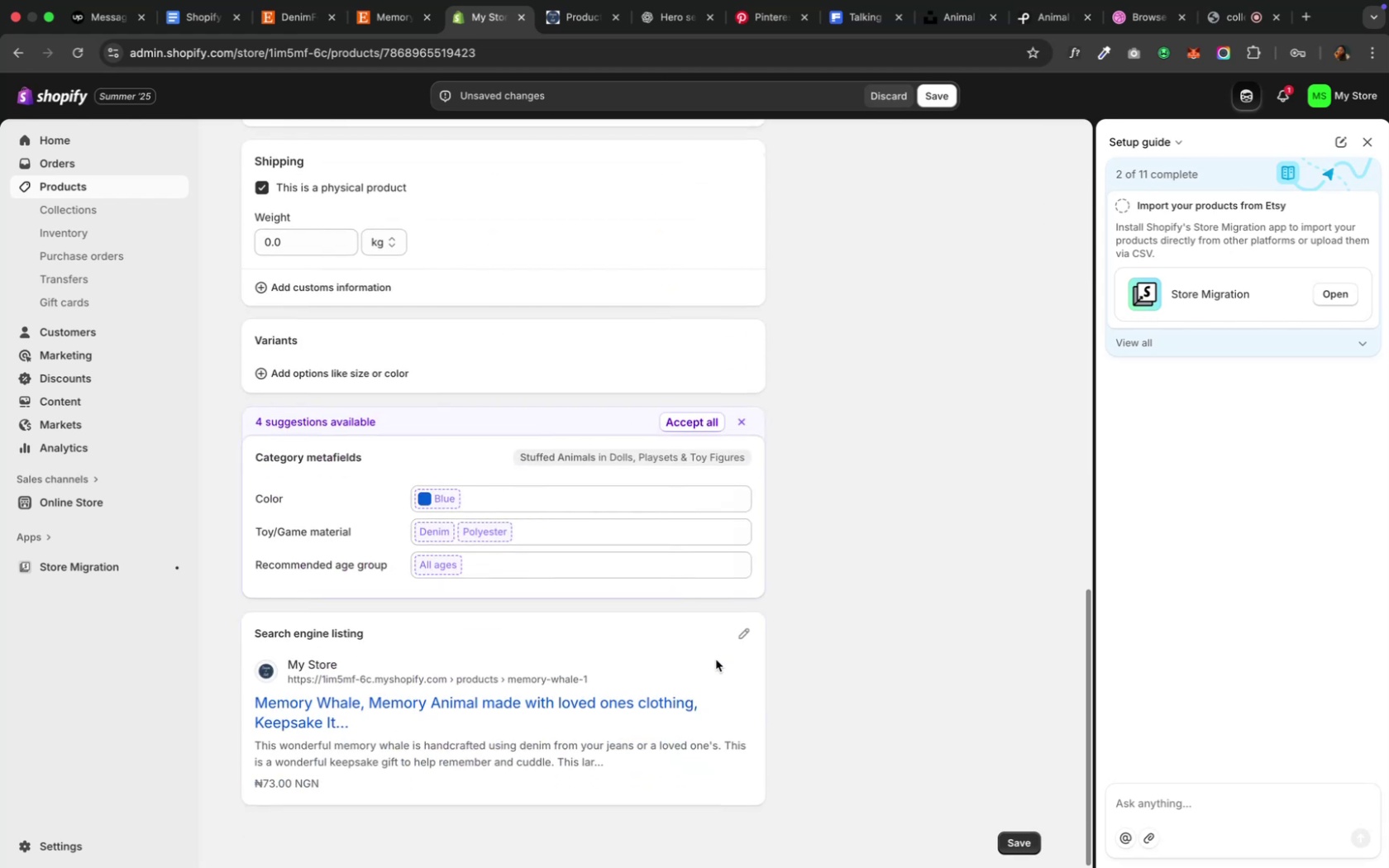 
left_click([379, 14])
 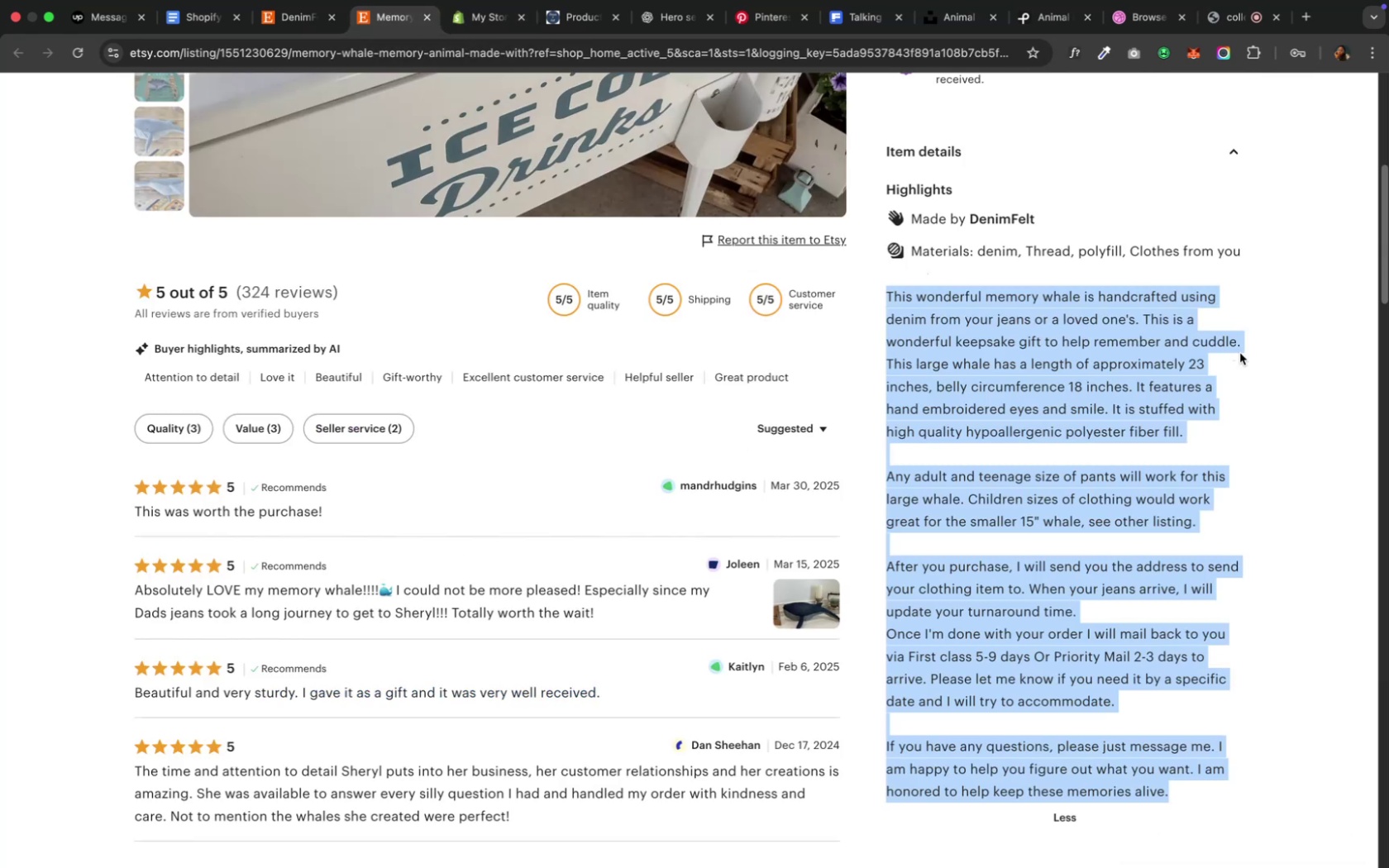 
left_click([1265, 360])
 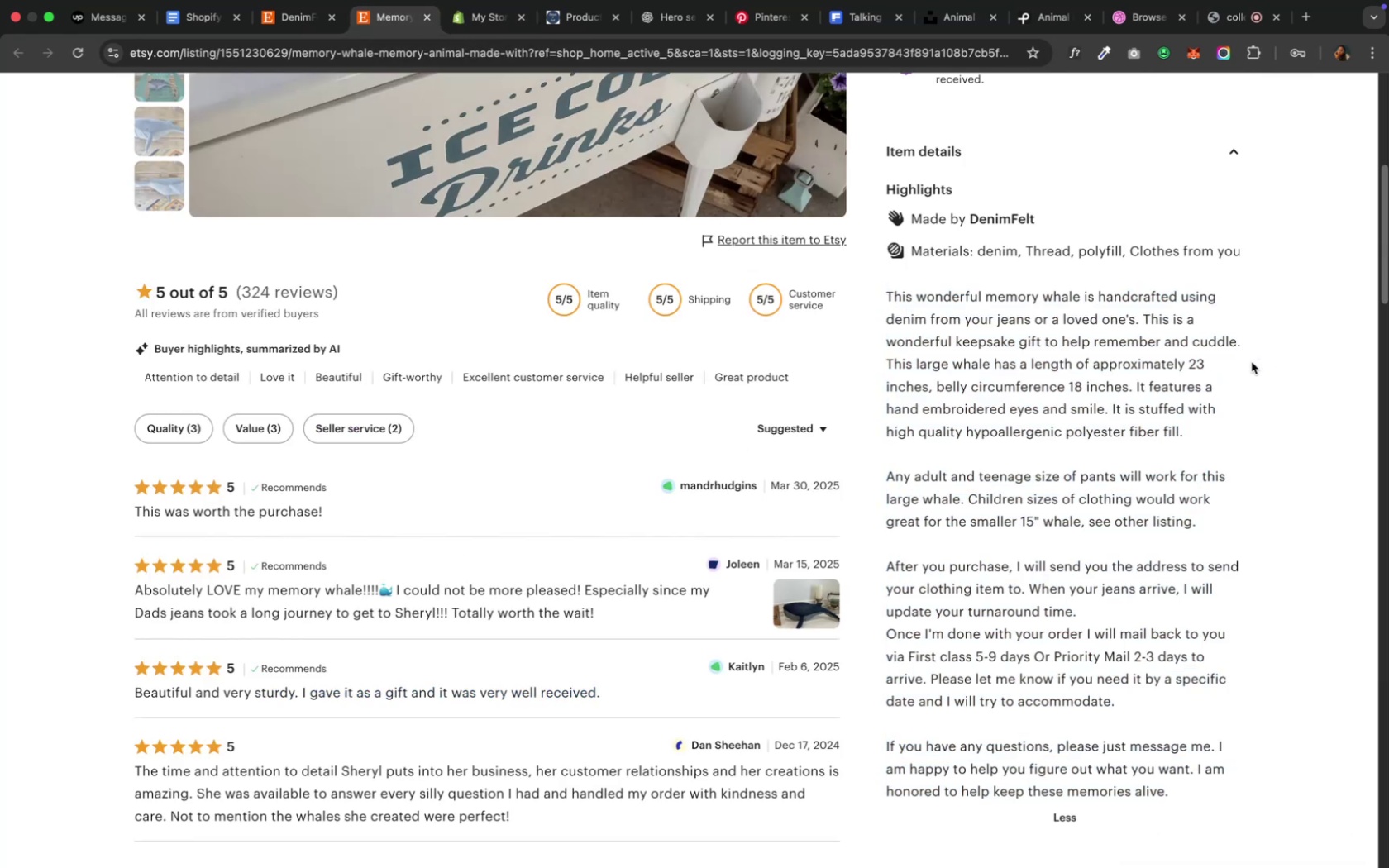 
scroll: coordinate [1247, 364], scroll_direction: up, amount: 11.0
 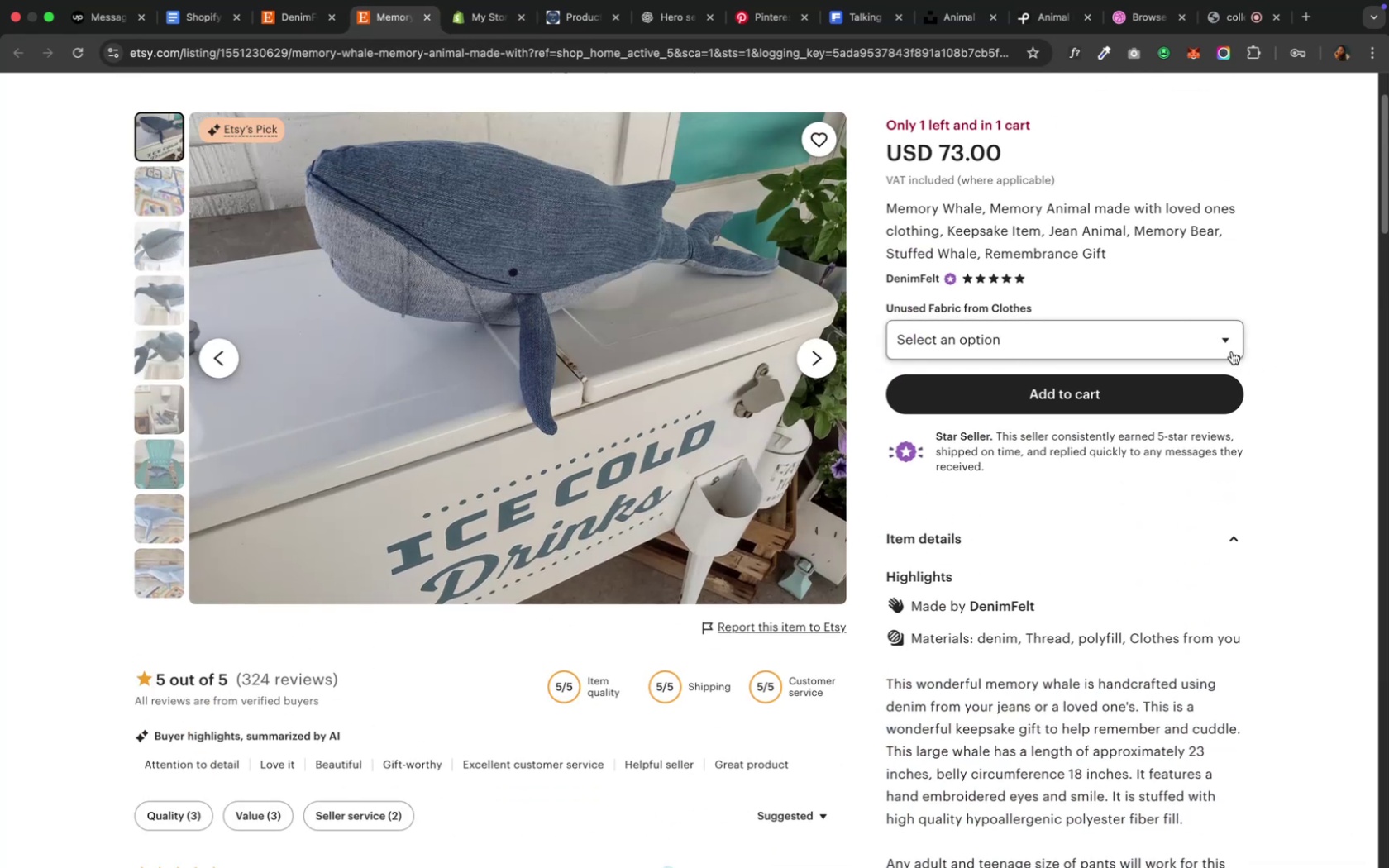 
left_click([1229, 348])
 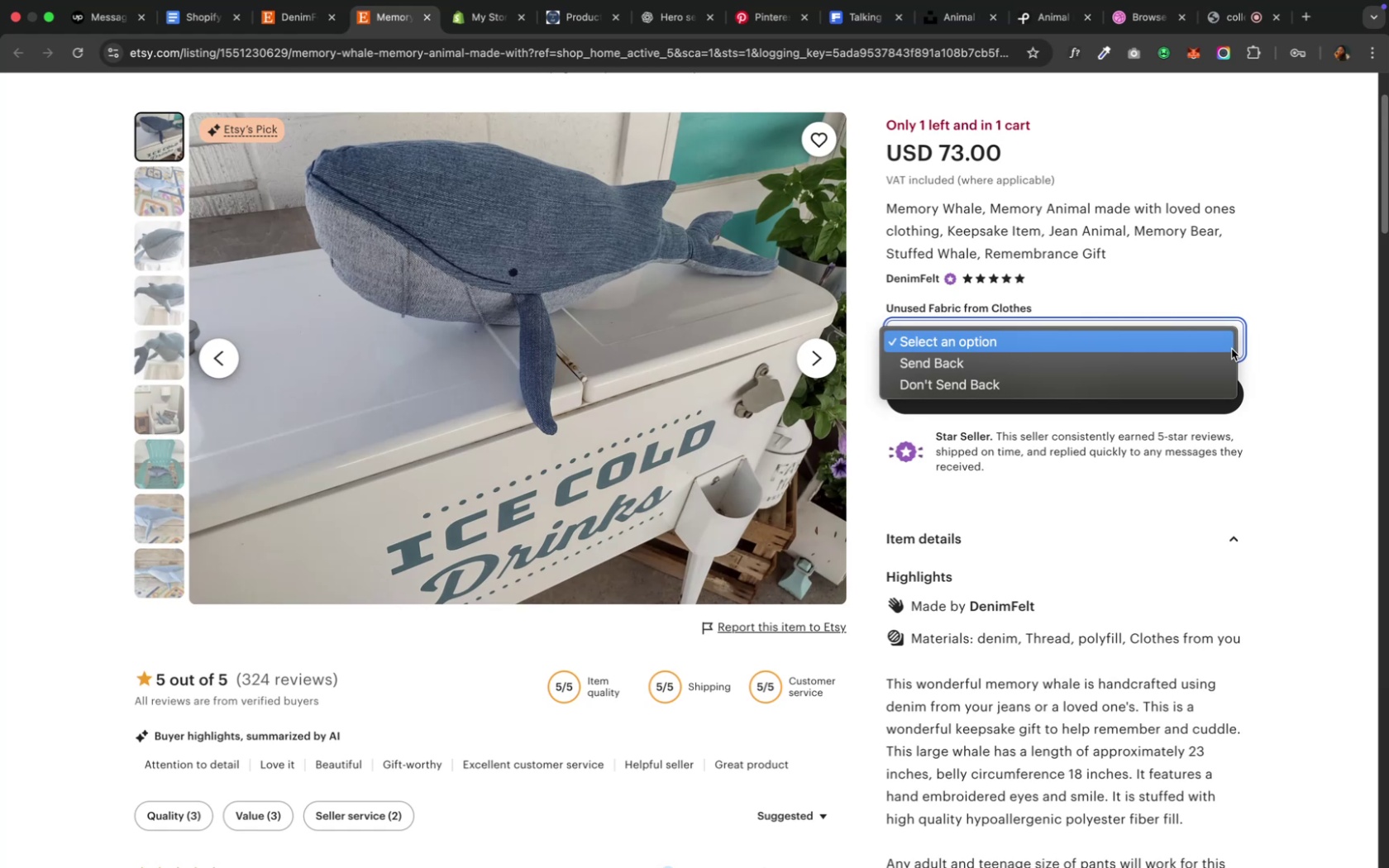 
wait(7.98)
 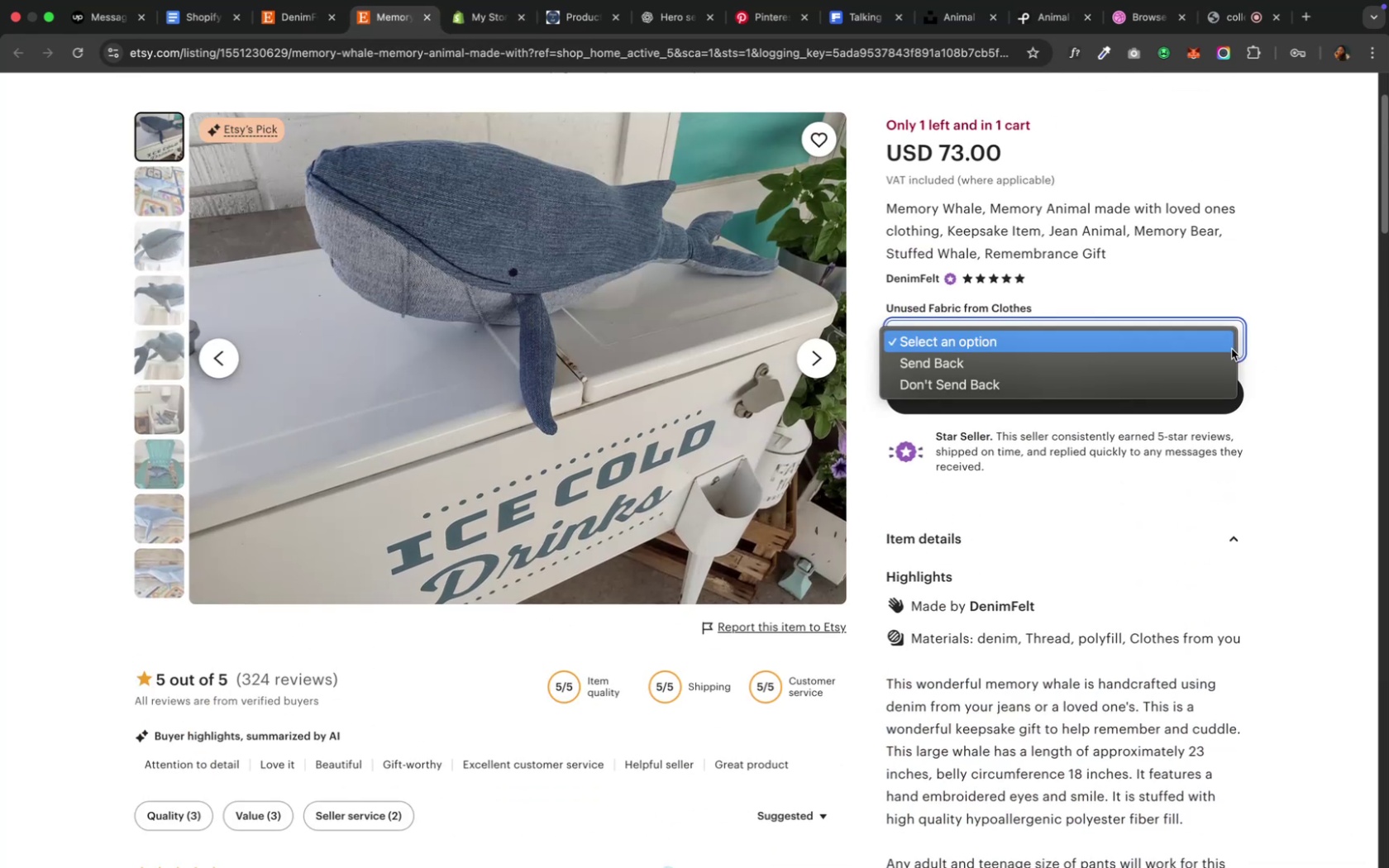 
left_click([1263, 329])
 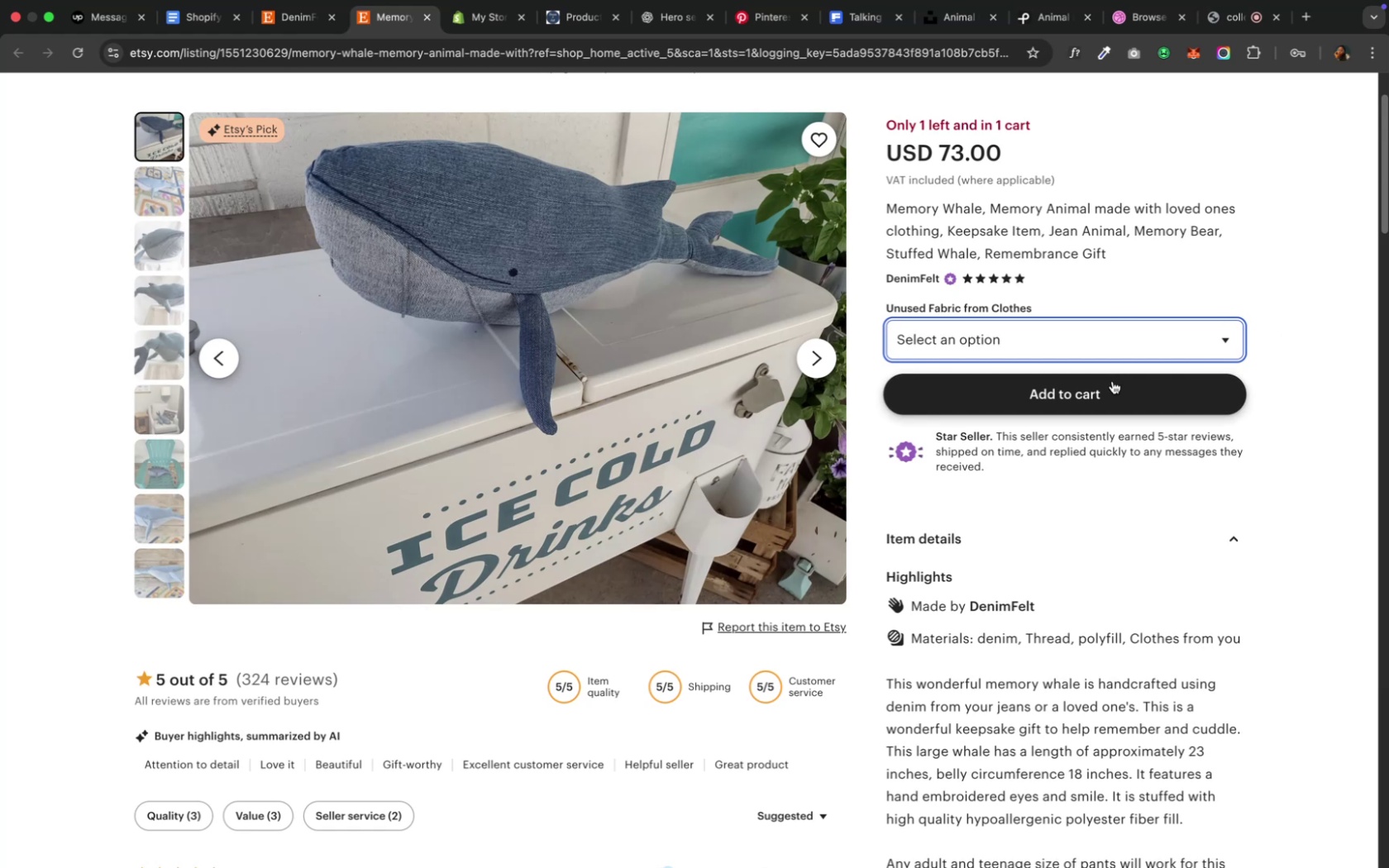 
wait(15.45)
 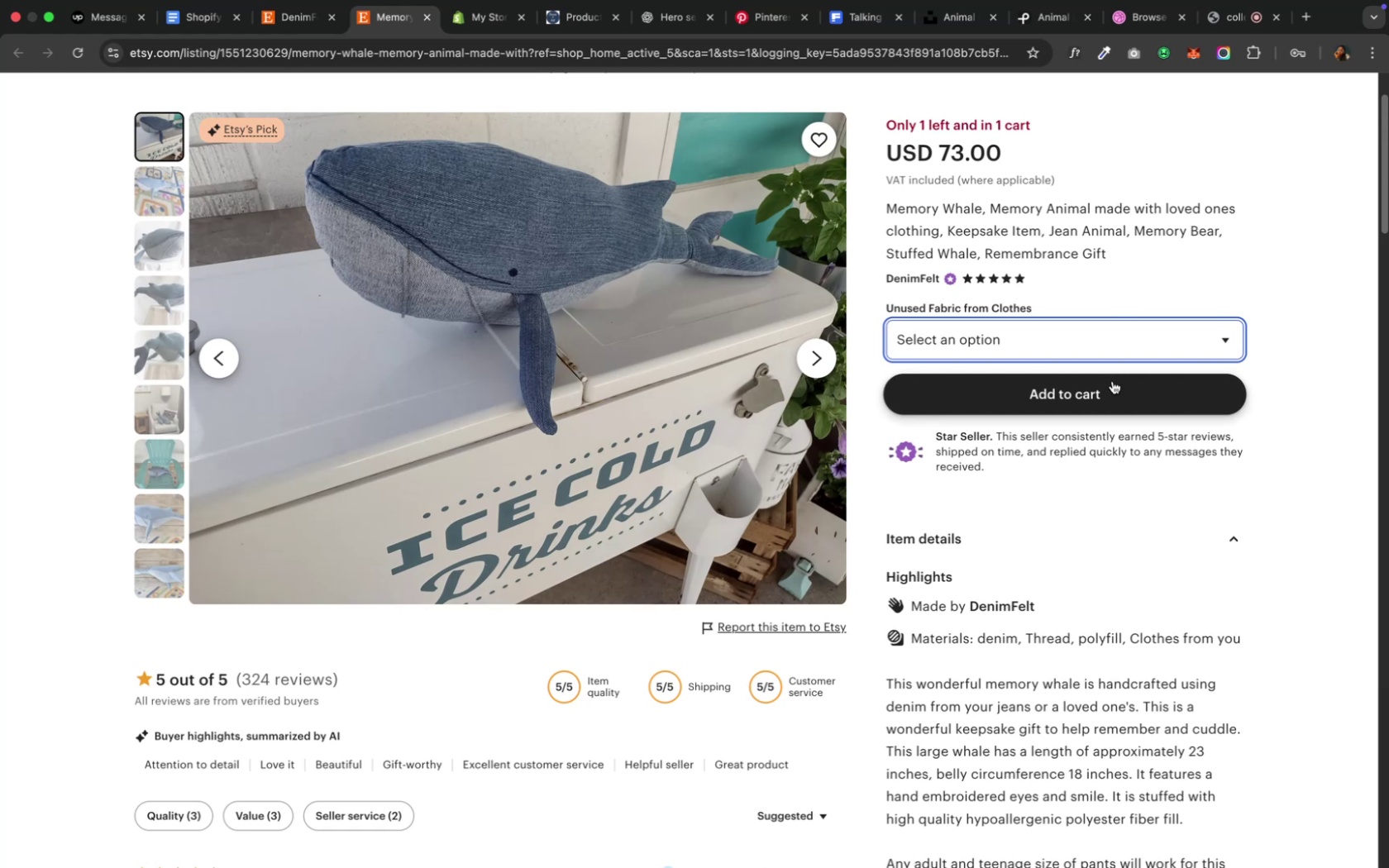 
scroll: coordinate [663, 701], scroll_direction: down, amount: 23.0
 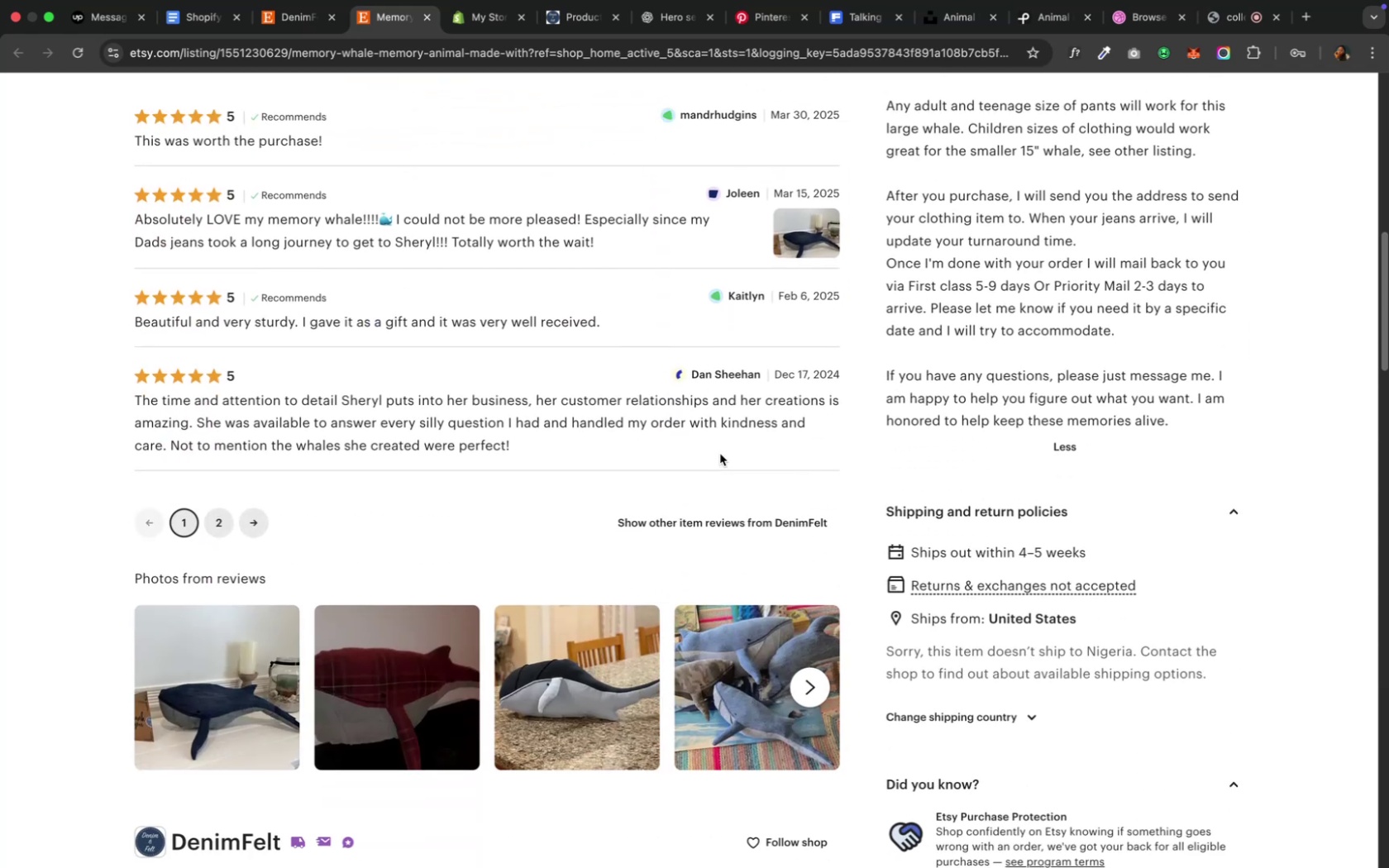 
scroll: coordinate [718, 454], scroll_direction: up, amount: 28.0
 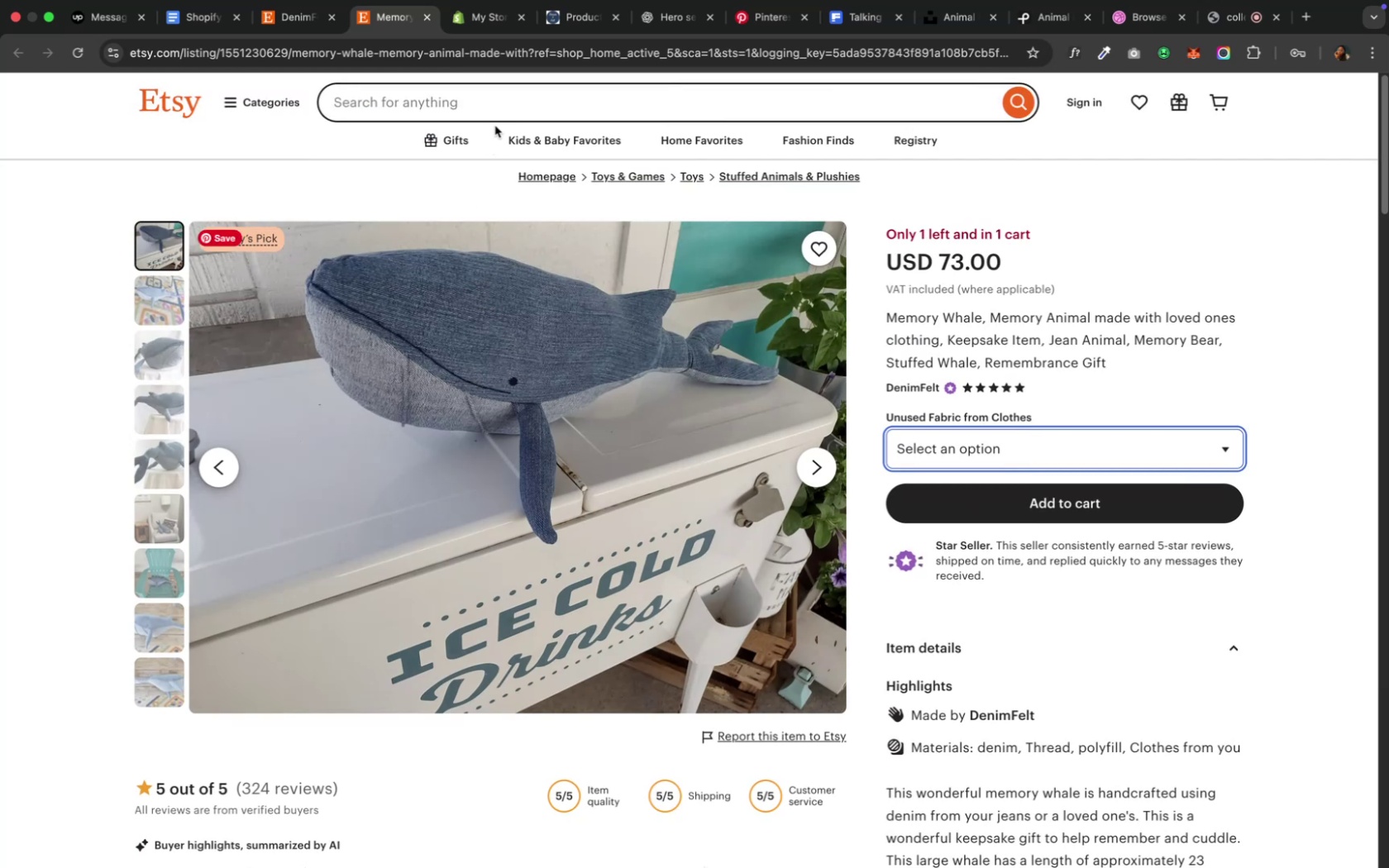 
left_click([486, 27])
 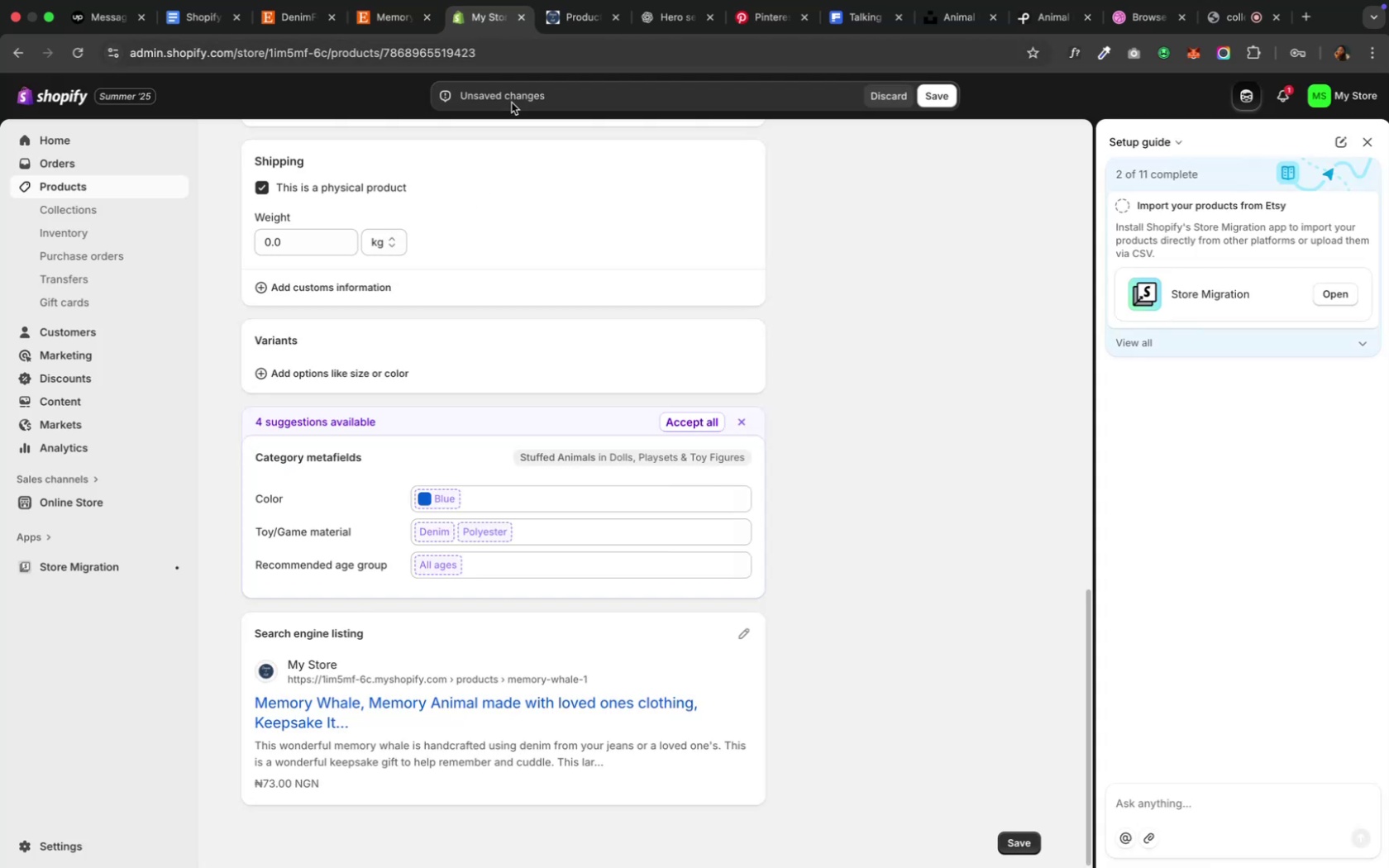 
left_click([675, 422])
 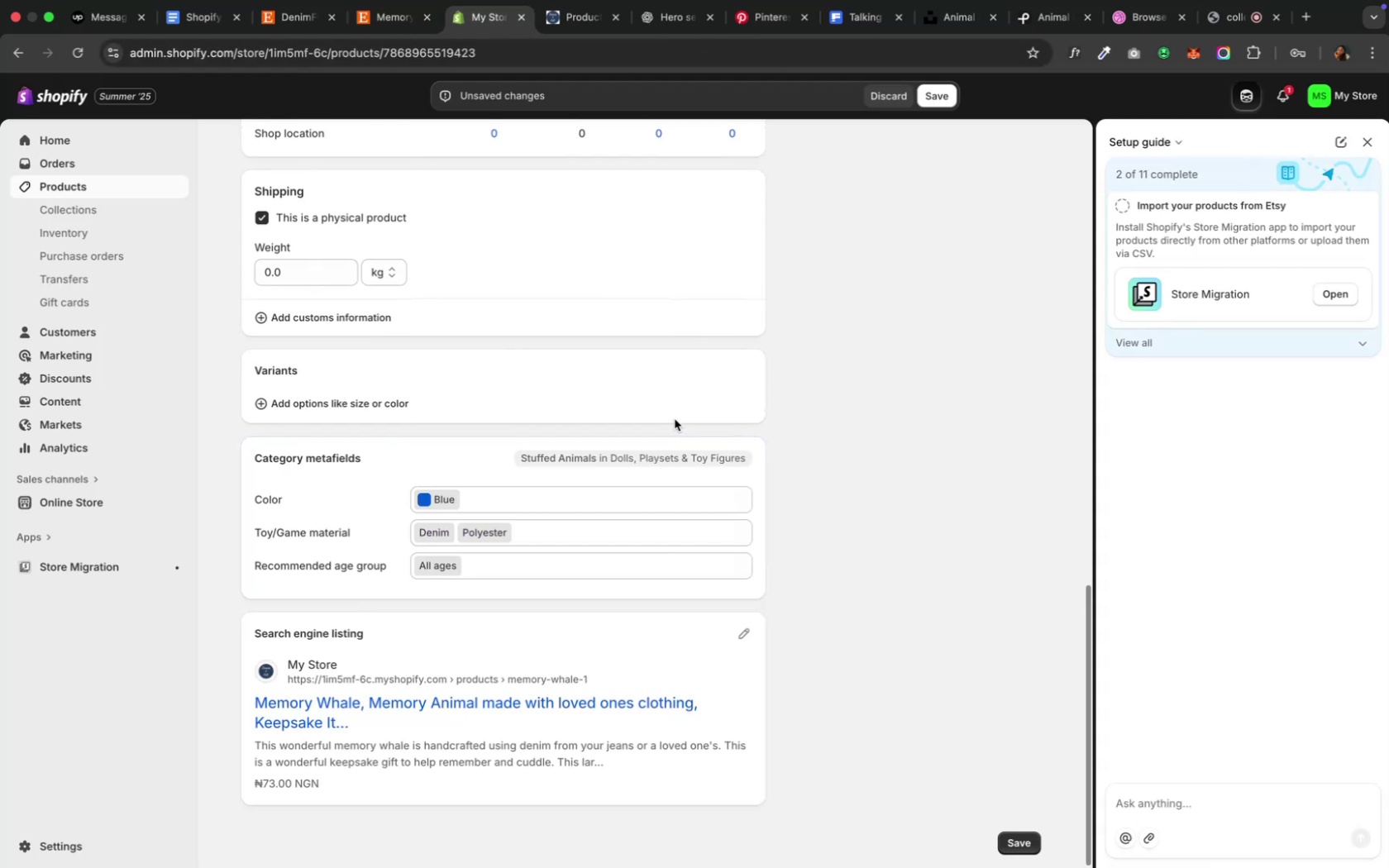 
scroll: coordinate [674, 417], scroll_direction: up, amount: 17.0
 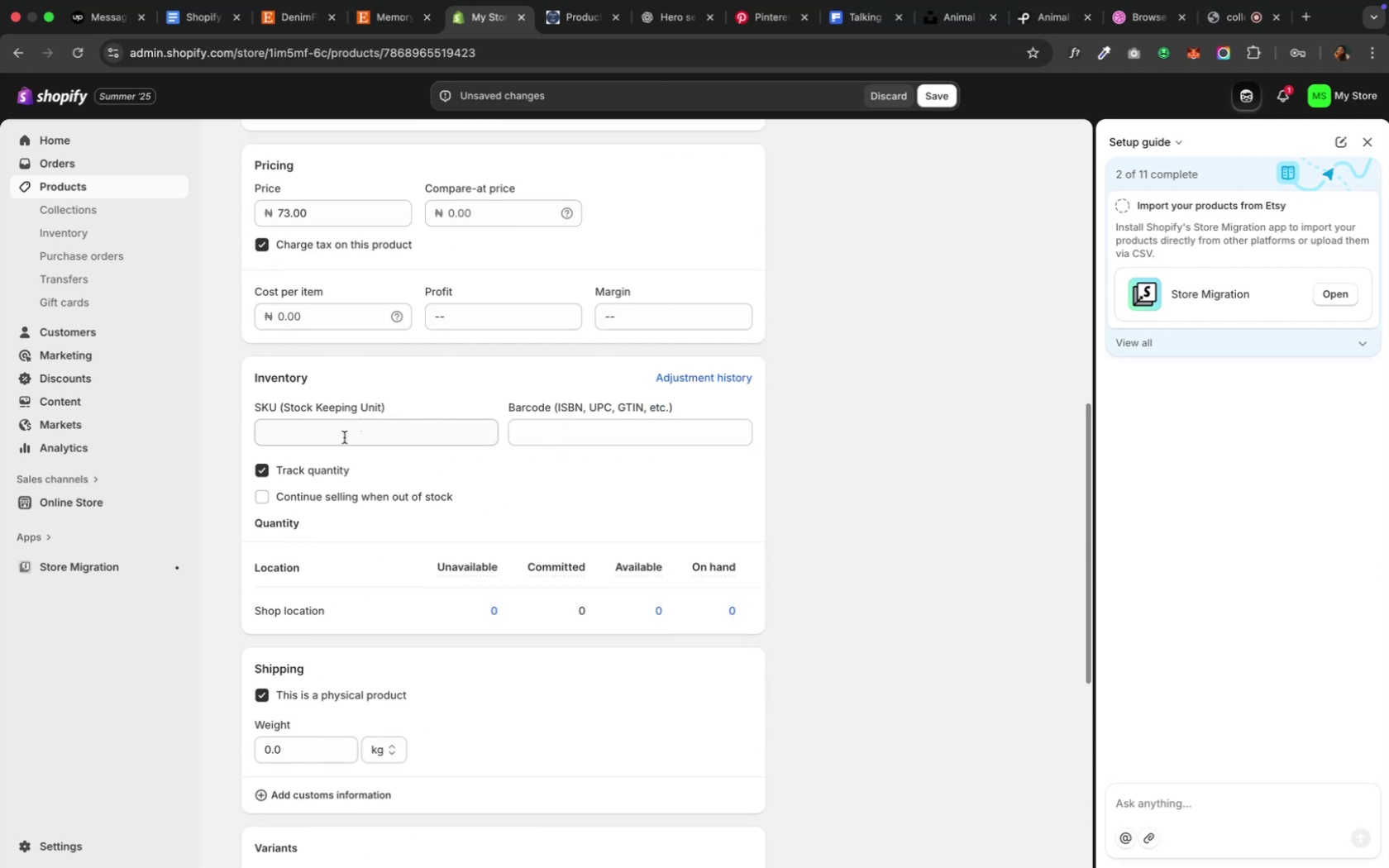 
left_click([344, 437])
 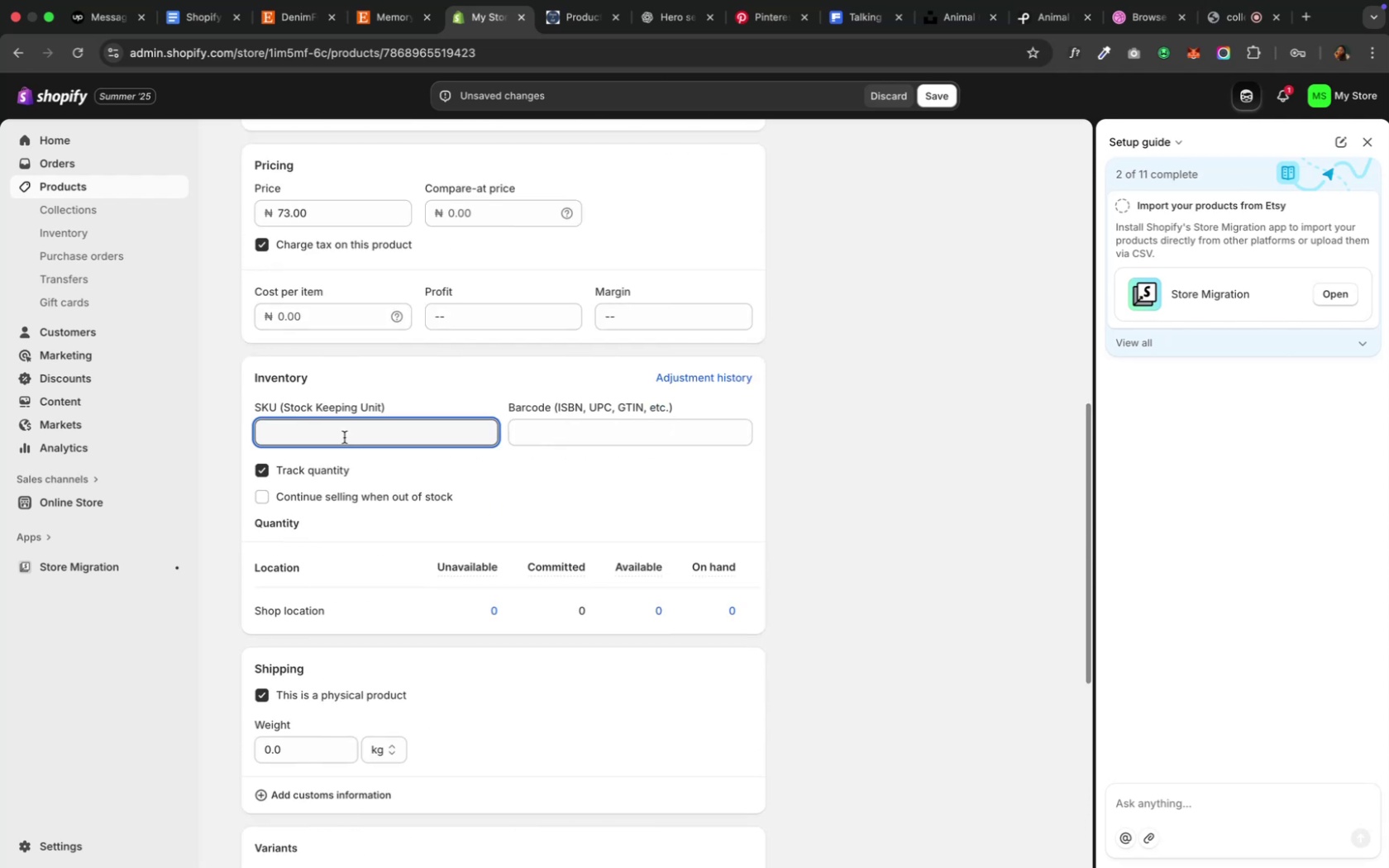 
type(12)
 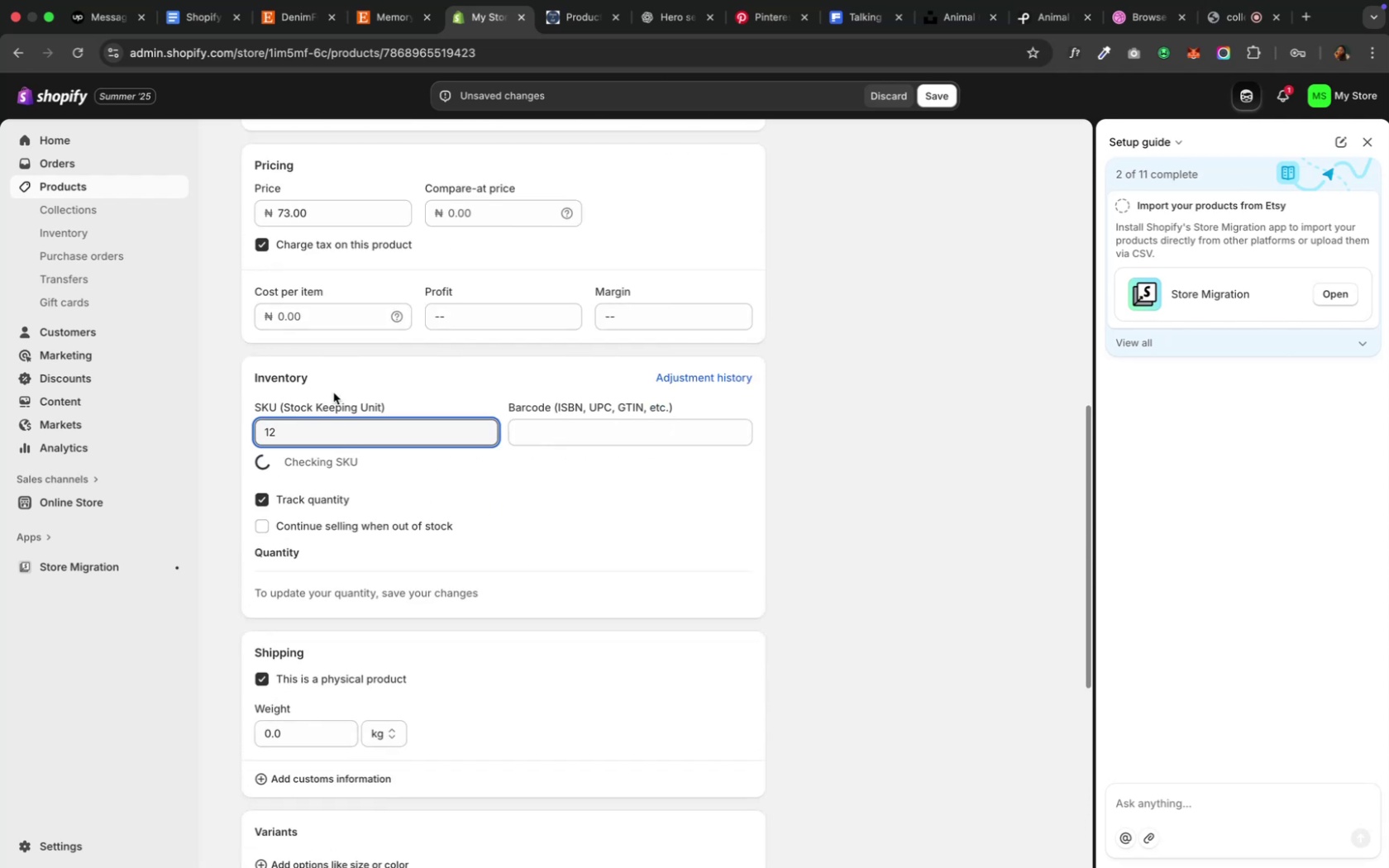 
mouse_move([289, 316])
 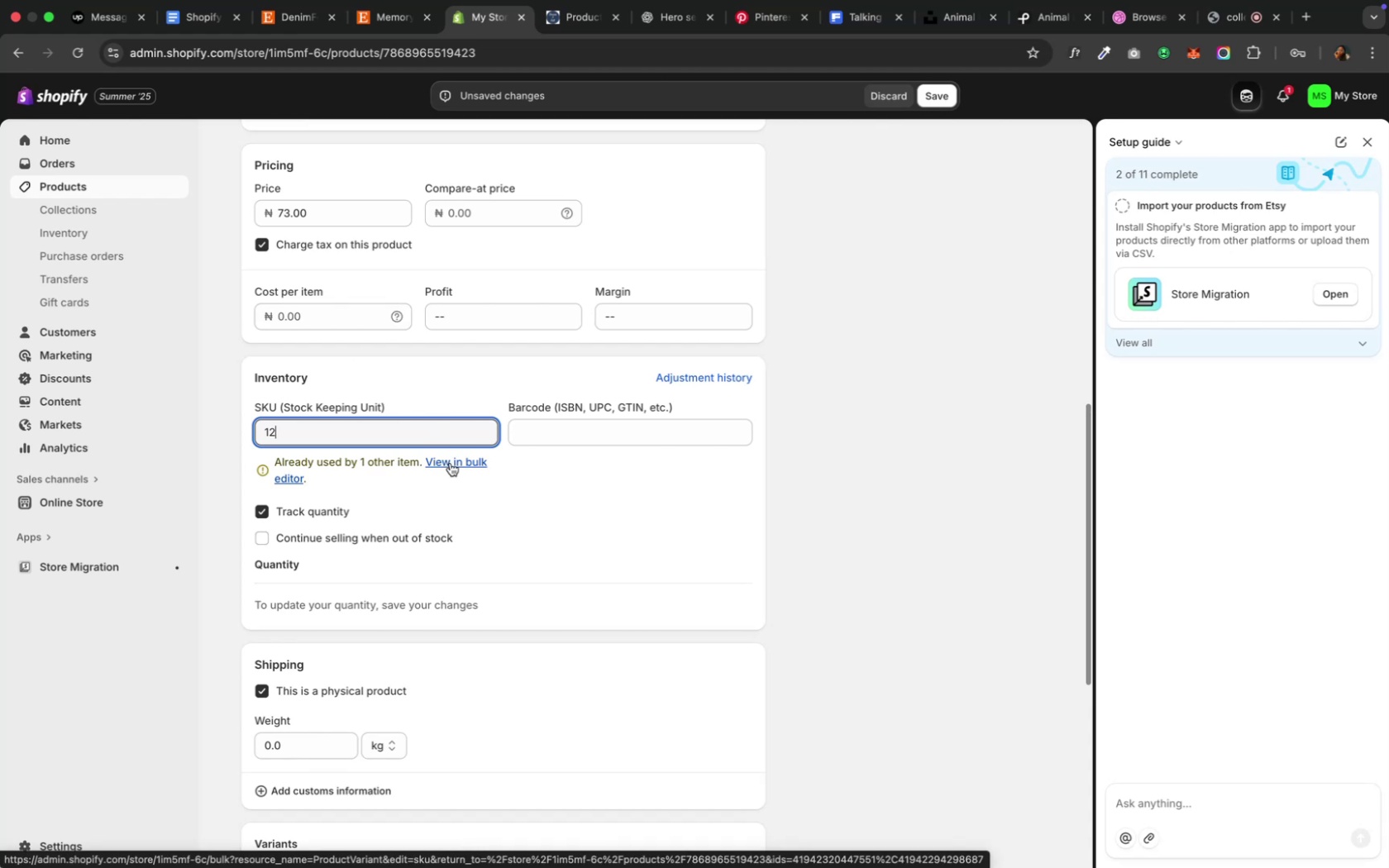 
key(Backspace)
 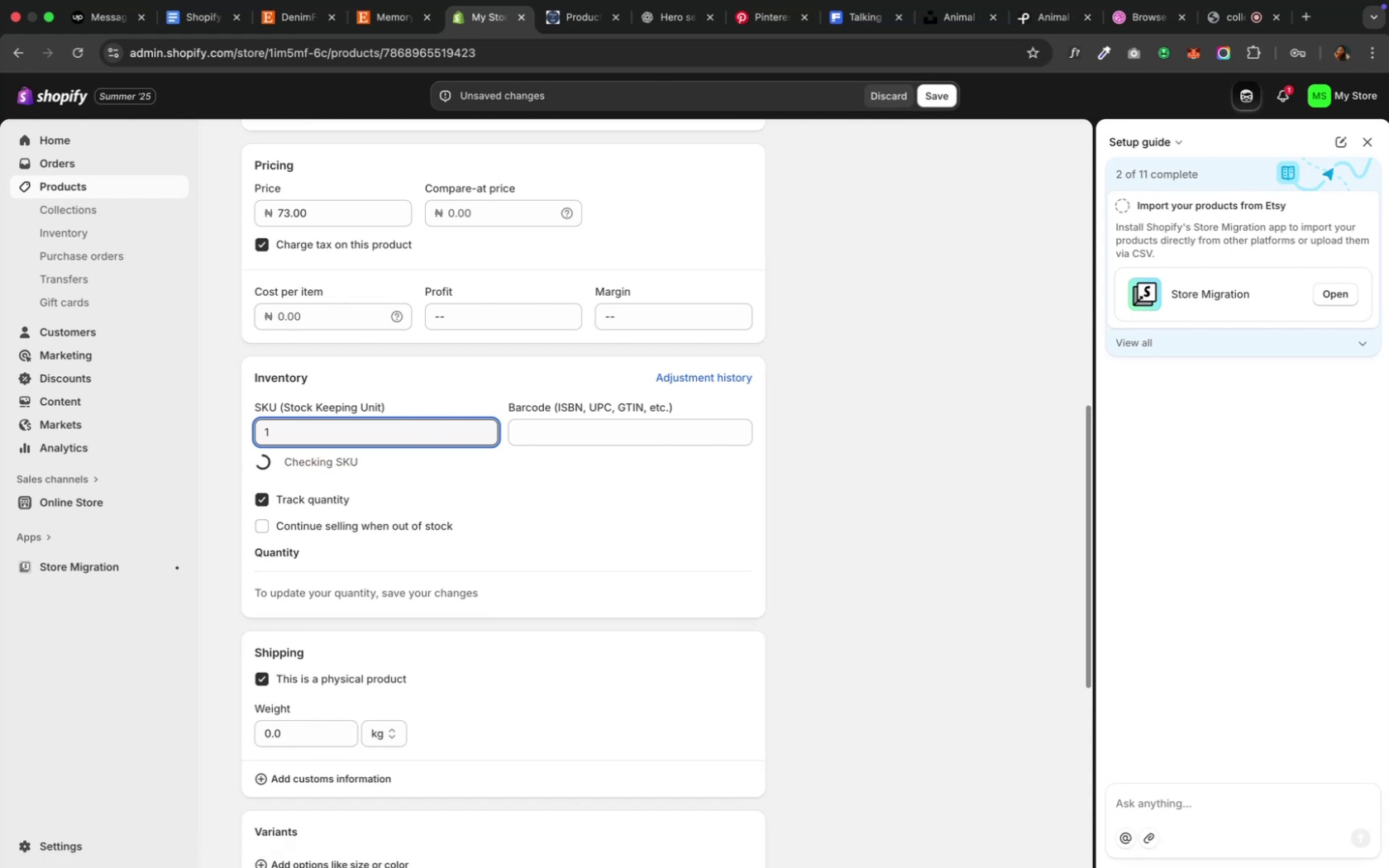 
key(8)
 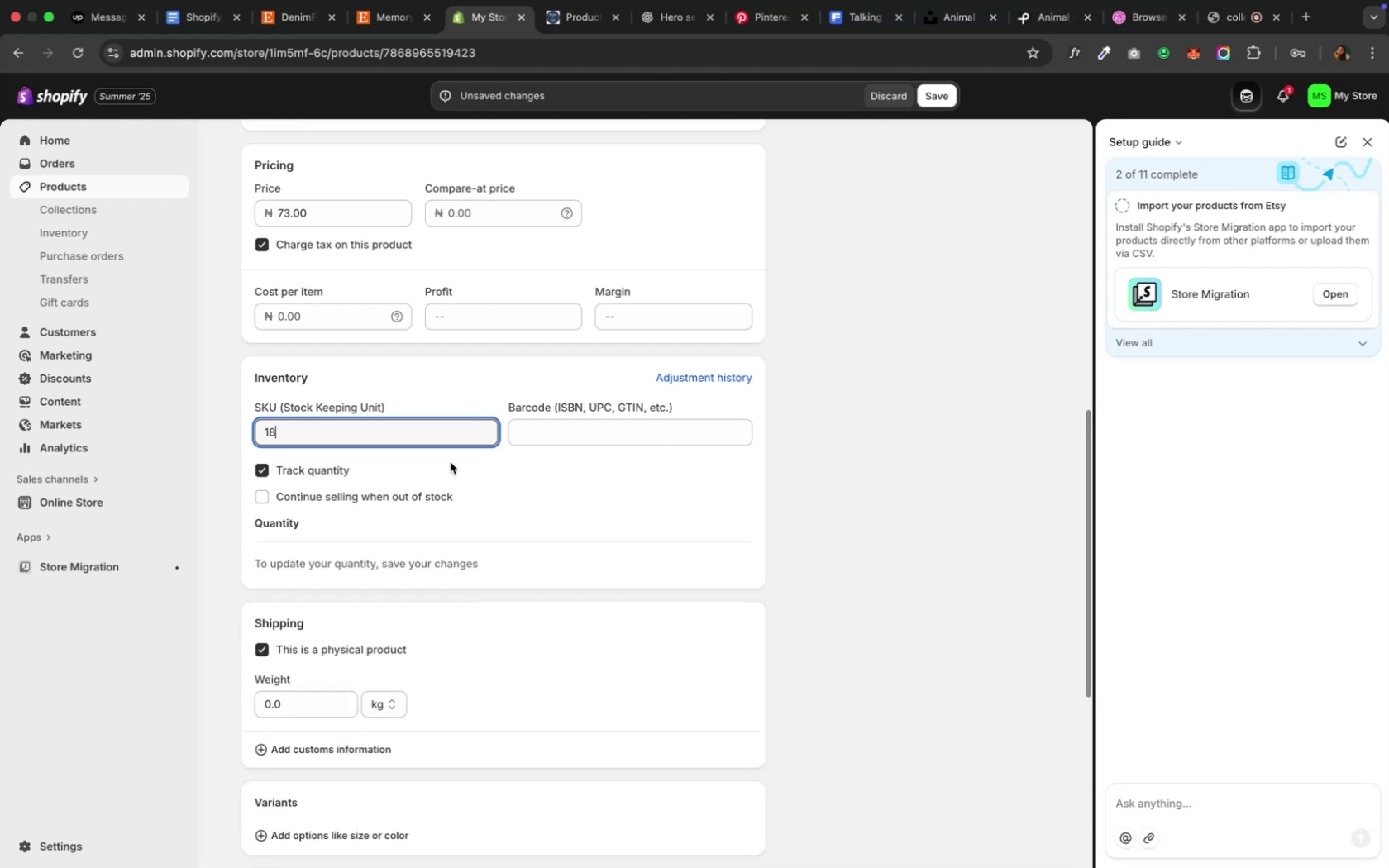 
scroll: coordinate [450, 462], scroll_direction: down, amount: 2.0
 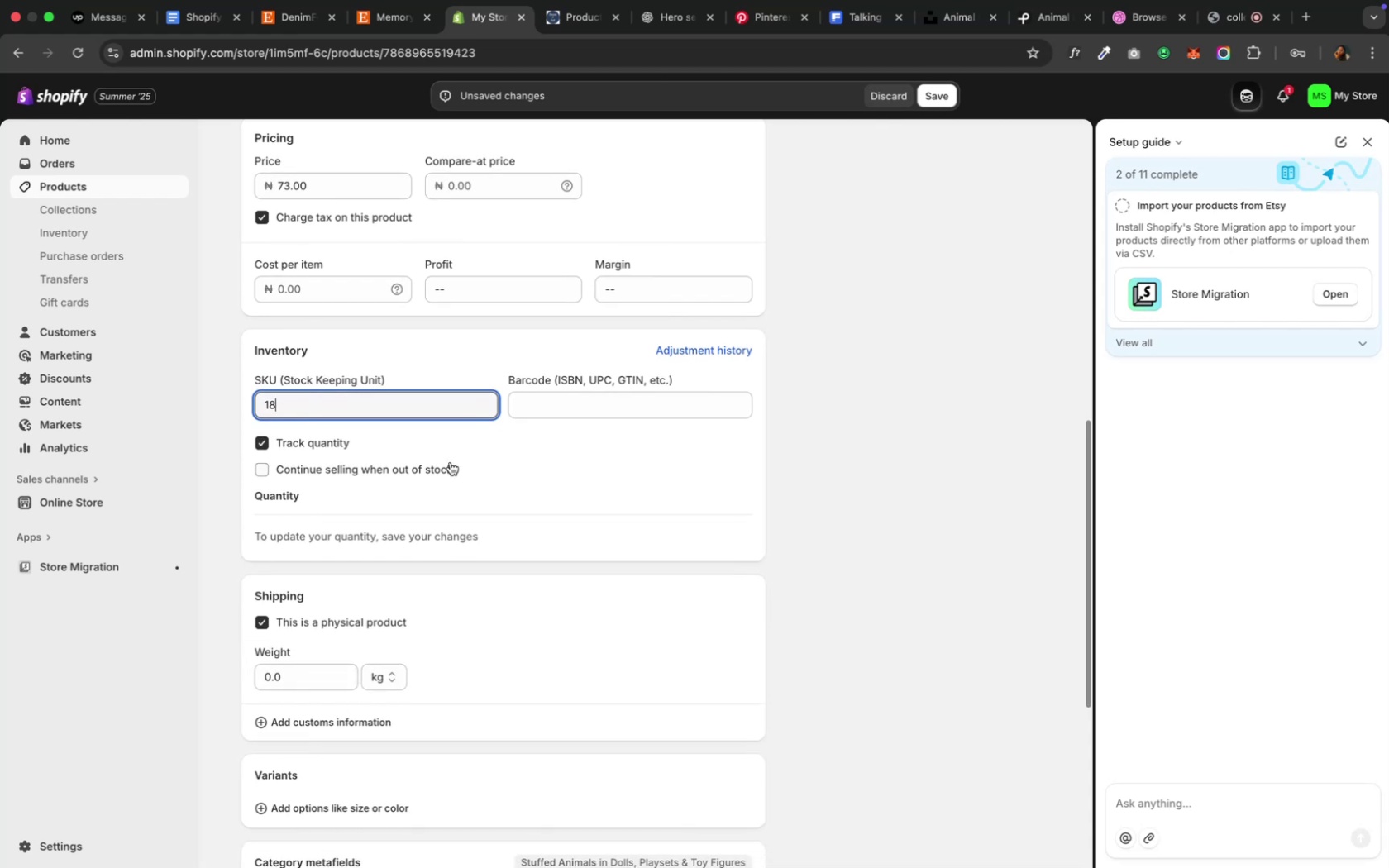 
scroll: coordinate [450, 462], scroll_direction: up, amount: 10.0
 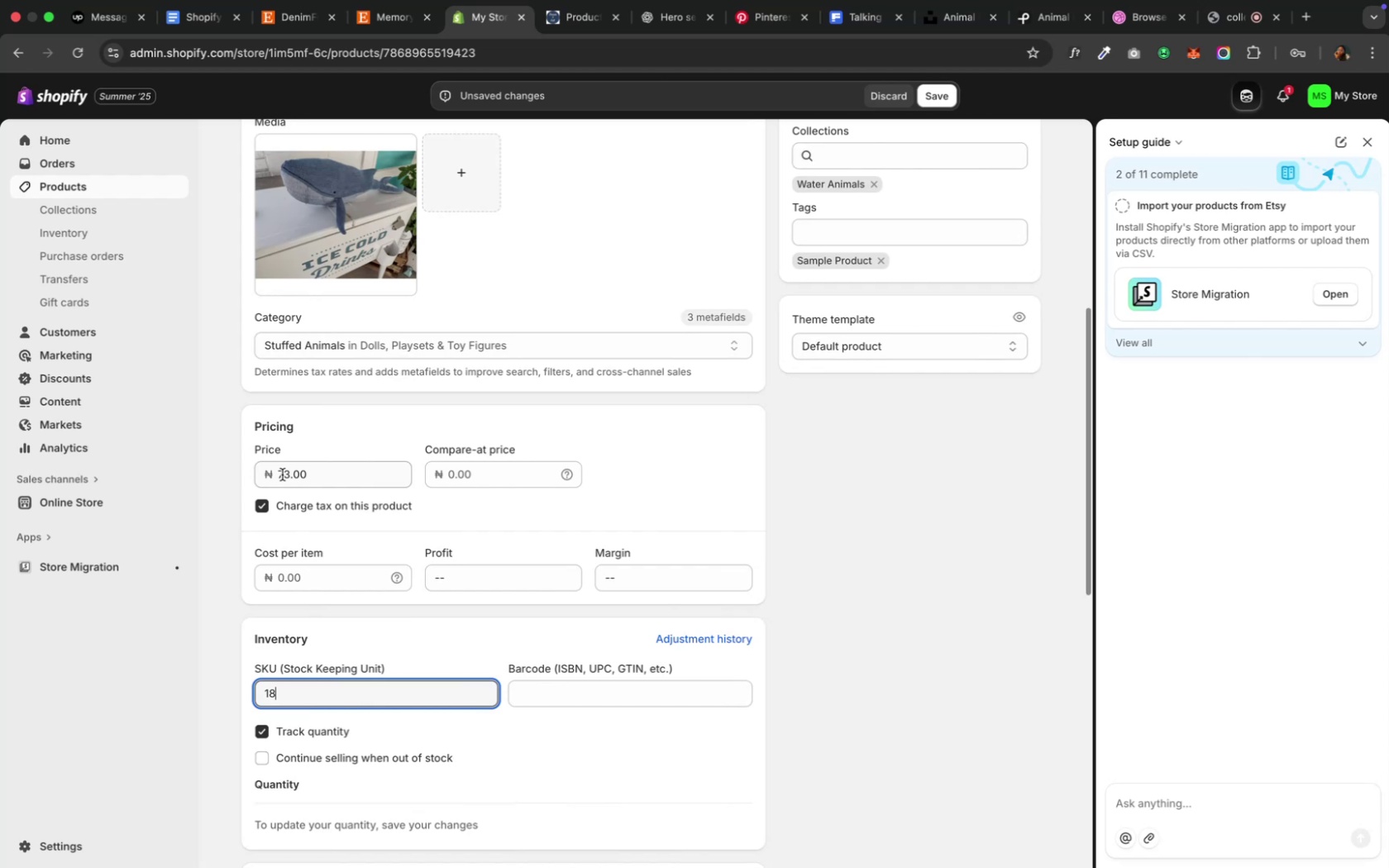 
left_click([286, 474])
 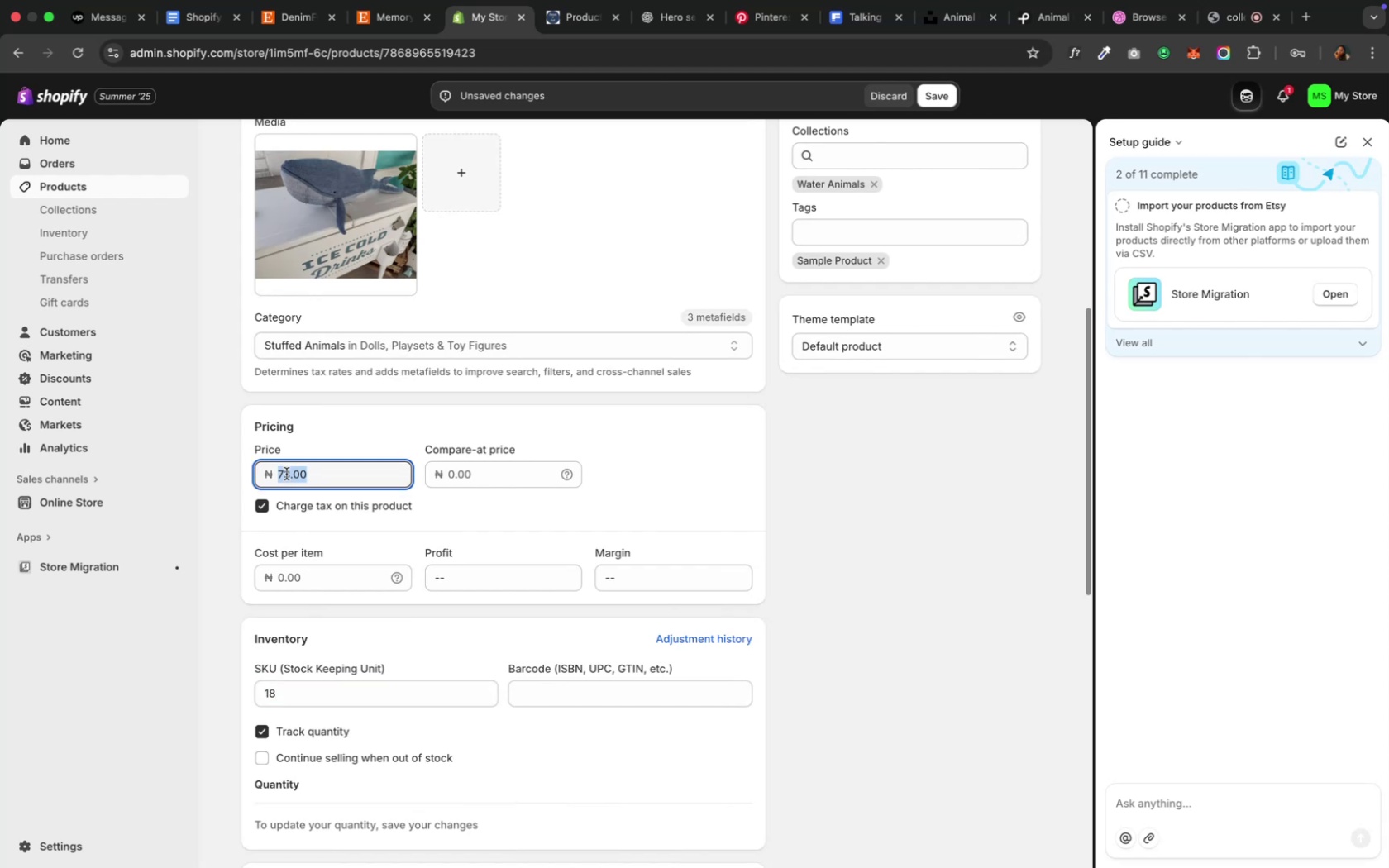 
left_click([286, 474])
 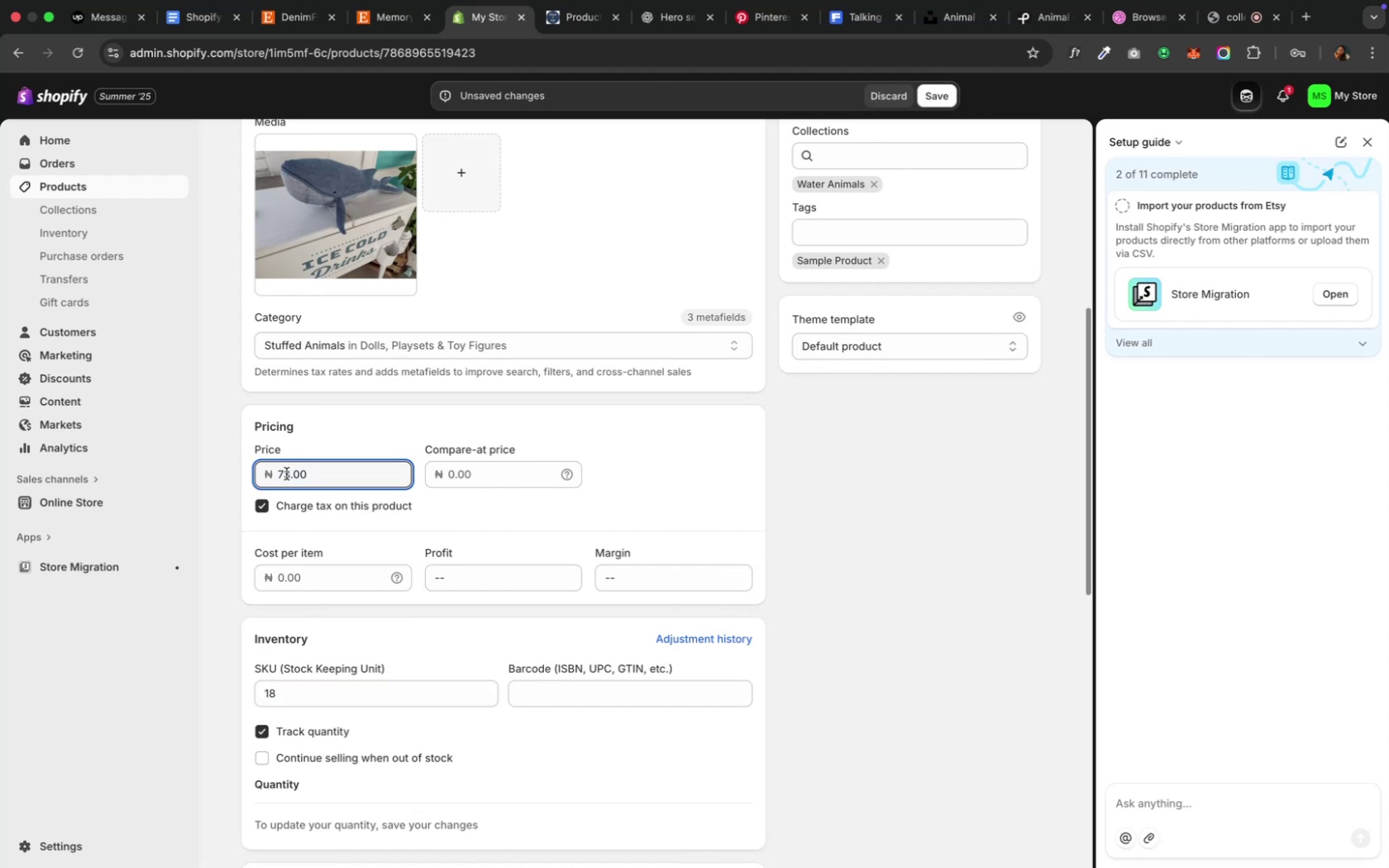 
wait(6.19)
 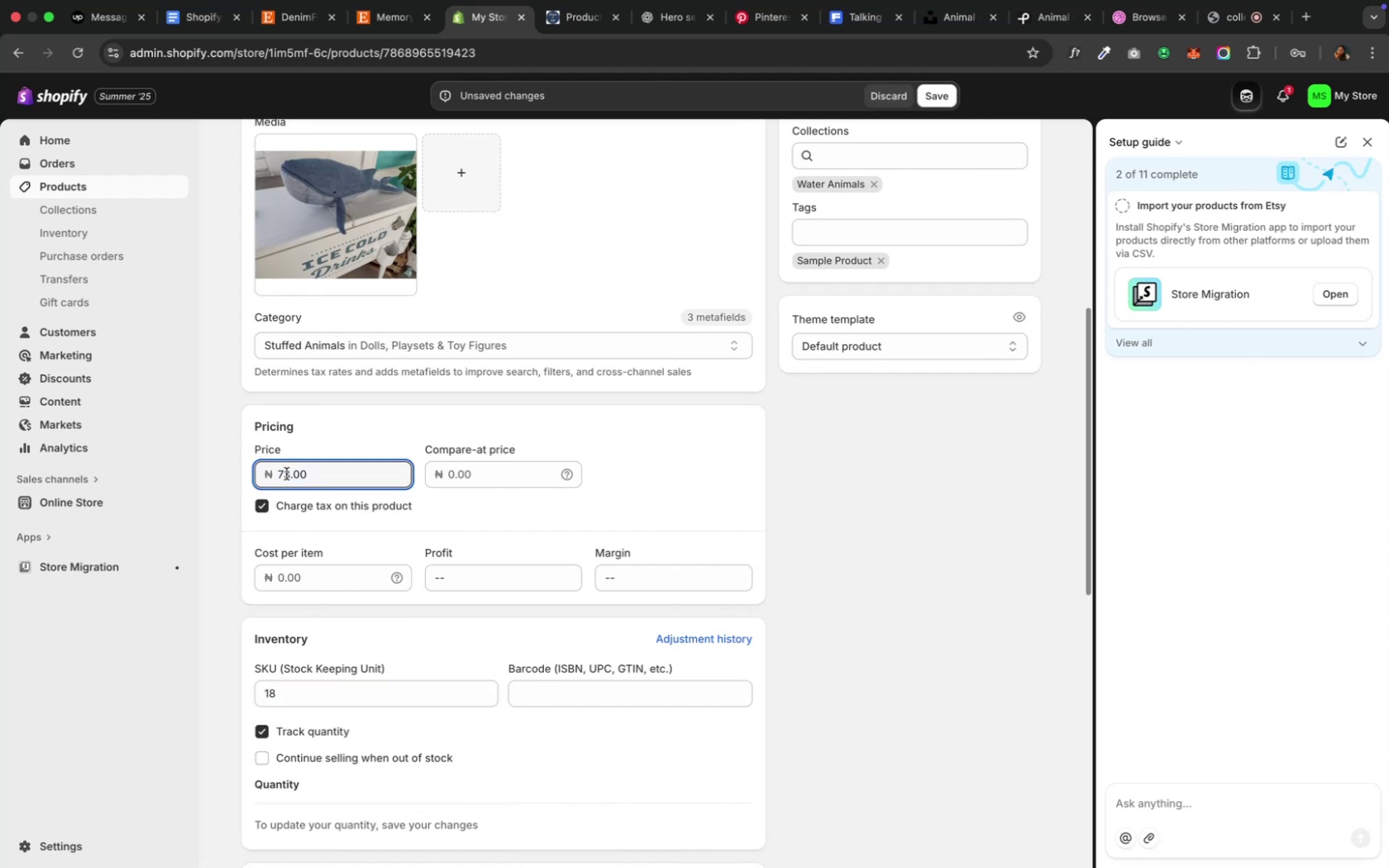 
key(ArrowRight)
 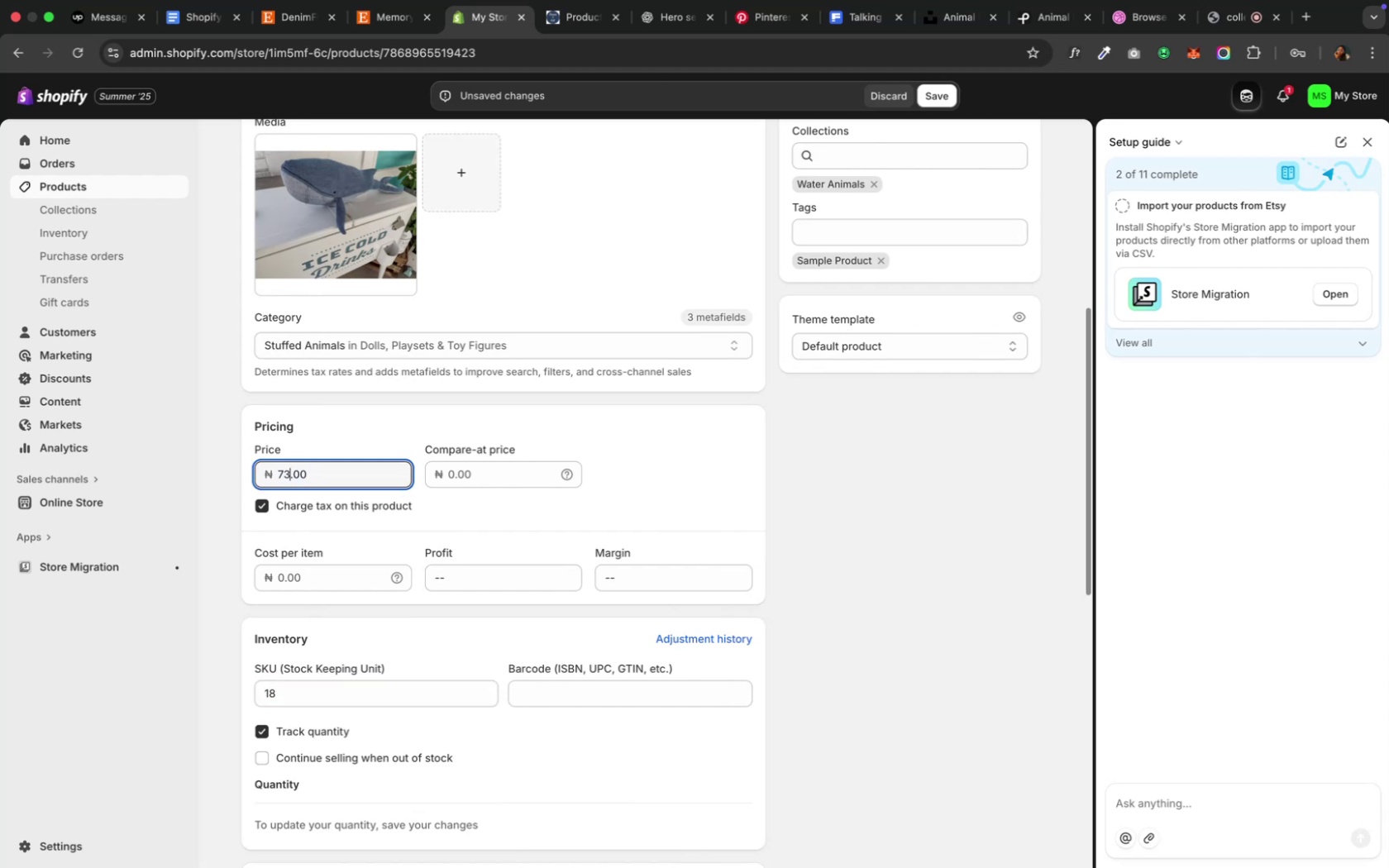 
type(00)
 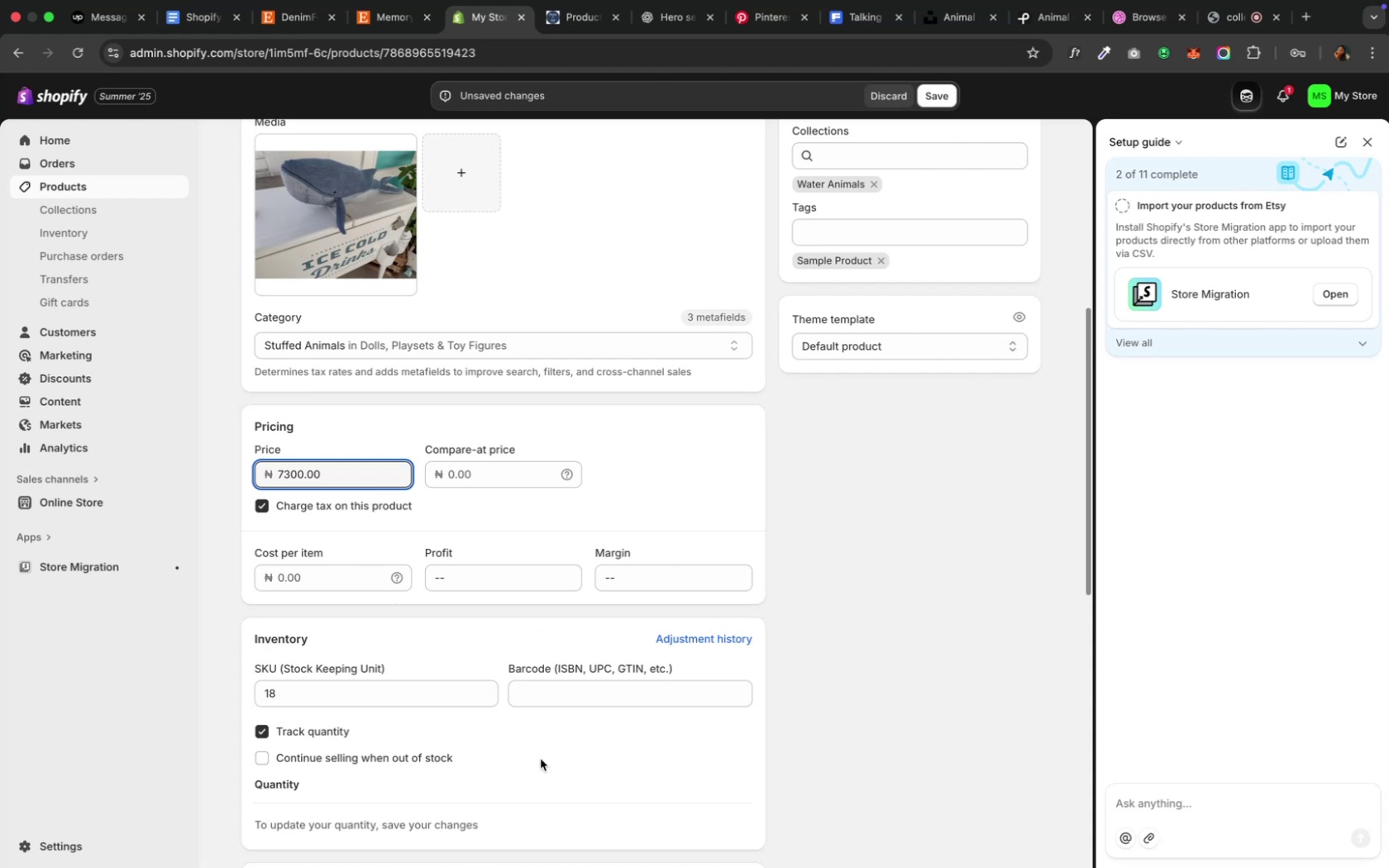 
left_click([563, 767])
 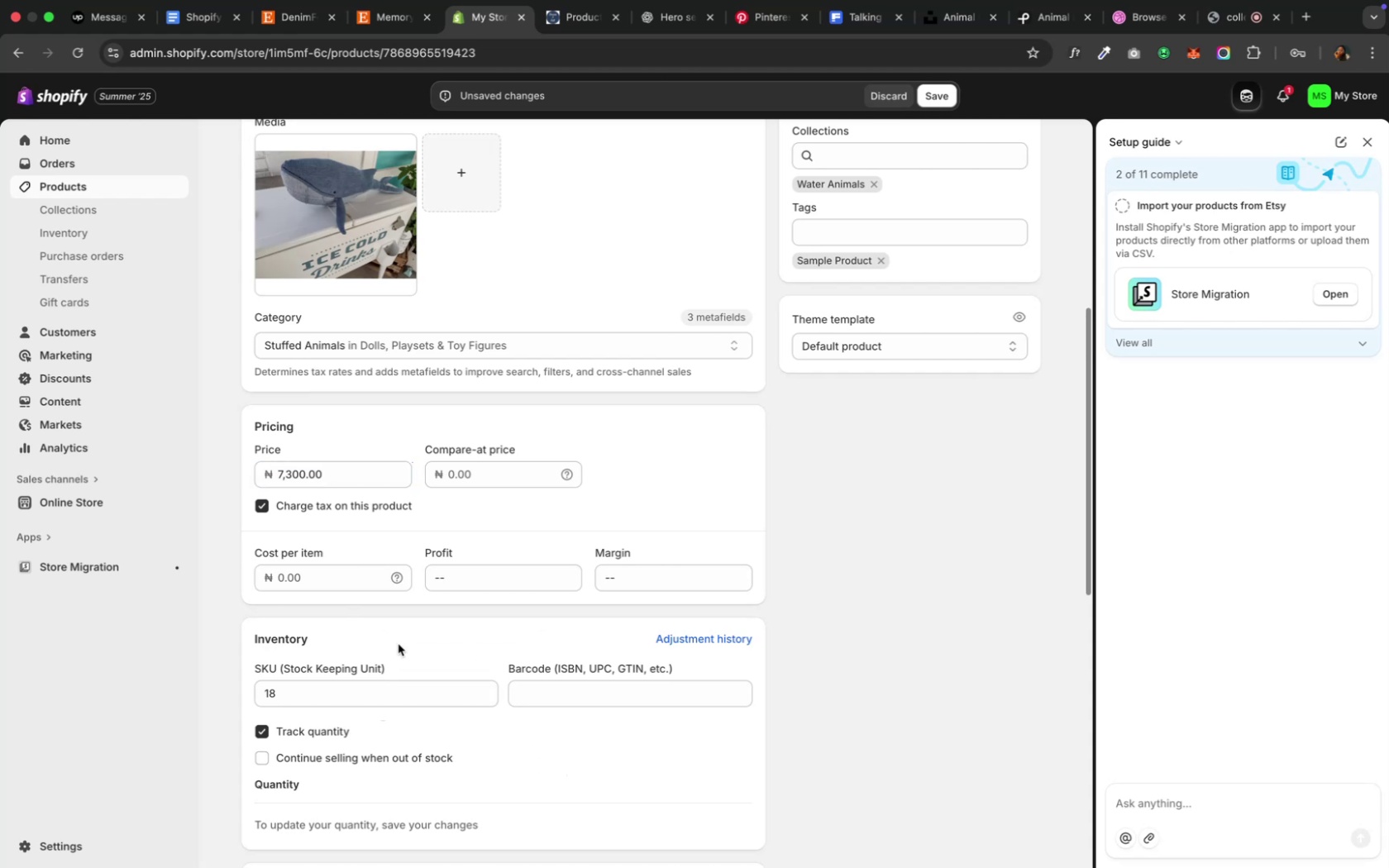 
scroll: coordinate [554, 684], scroll_direction: down, amount: 7.0
 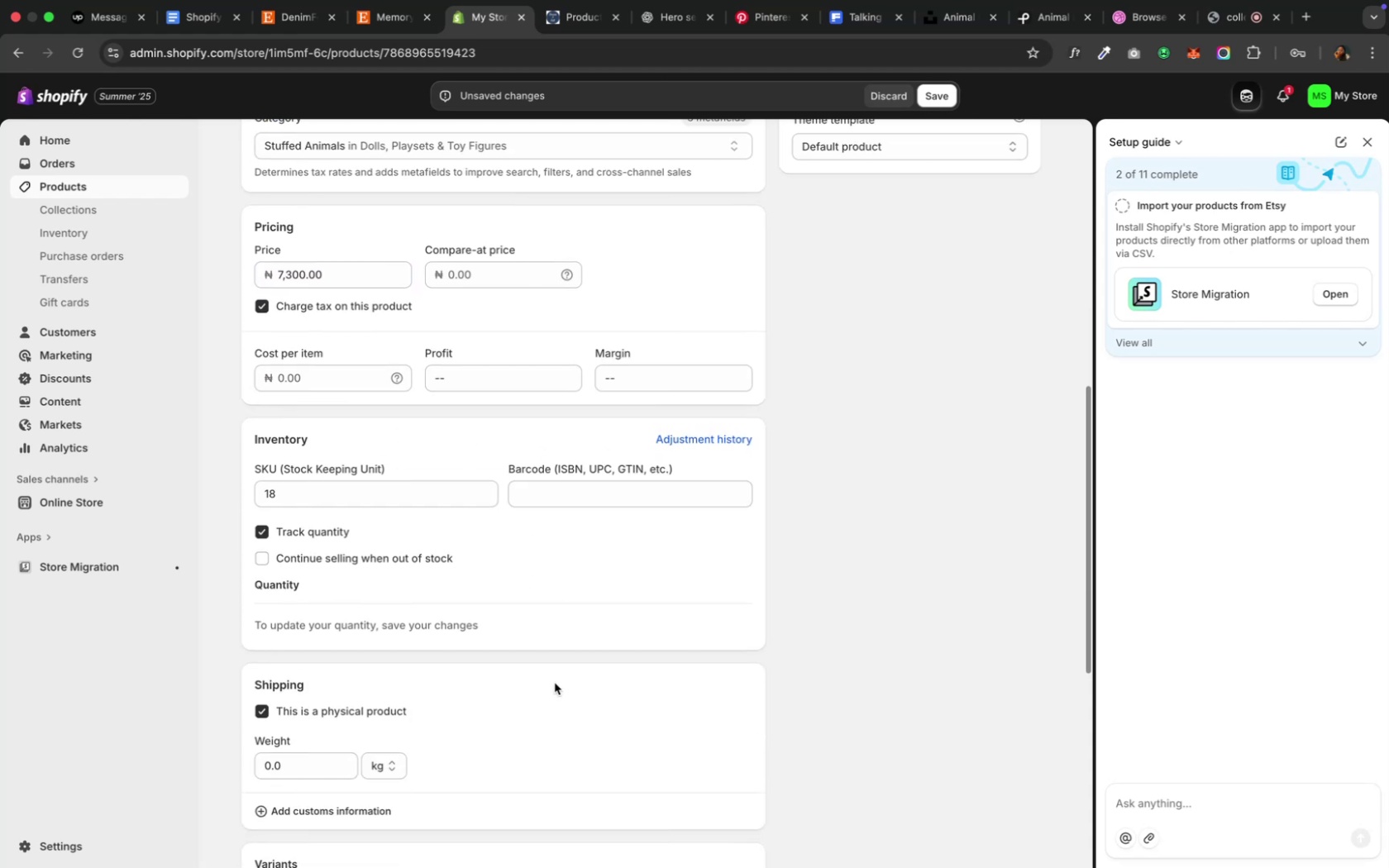 
scroll: coordinate [554, 683], scroll_direction: up, amount: 18.0
 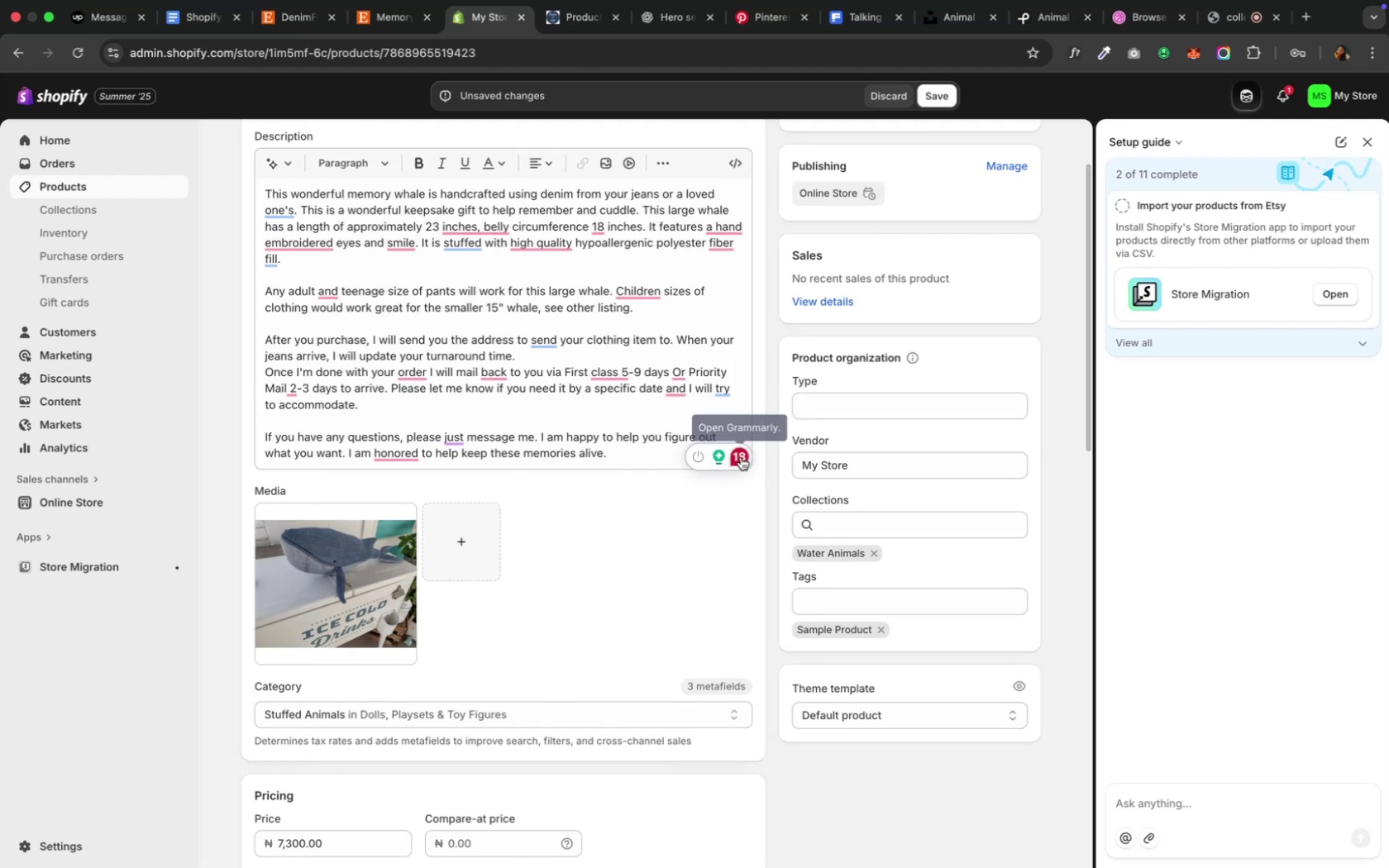 
left_click([740, 457])
 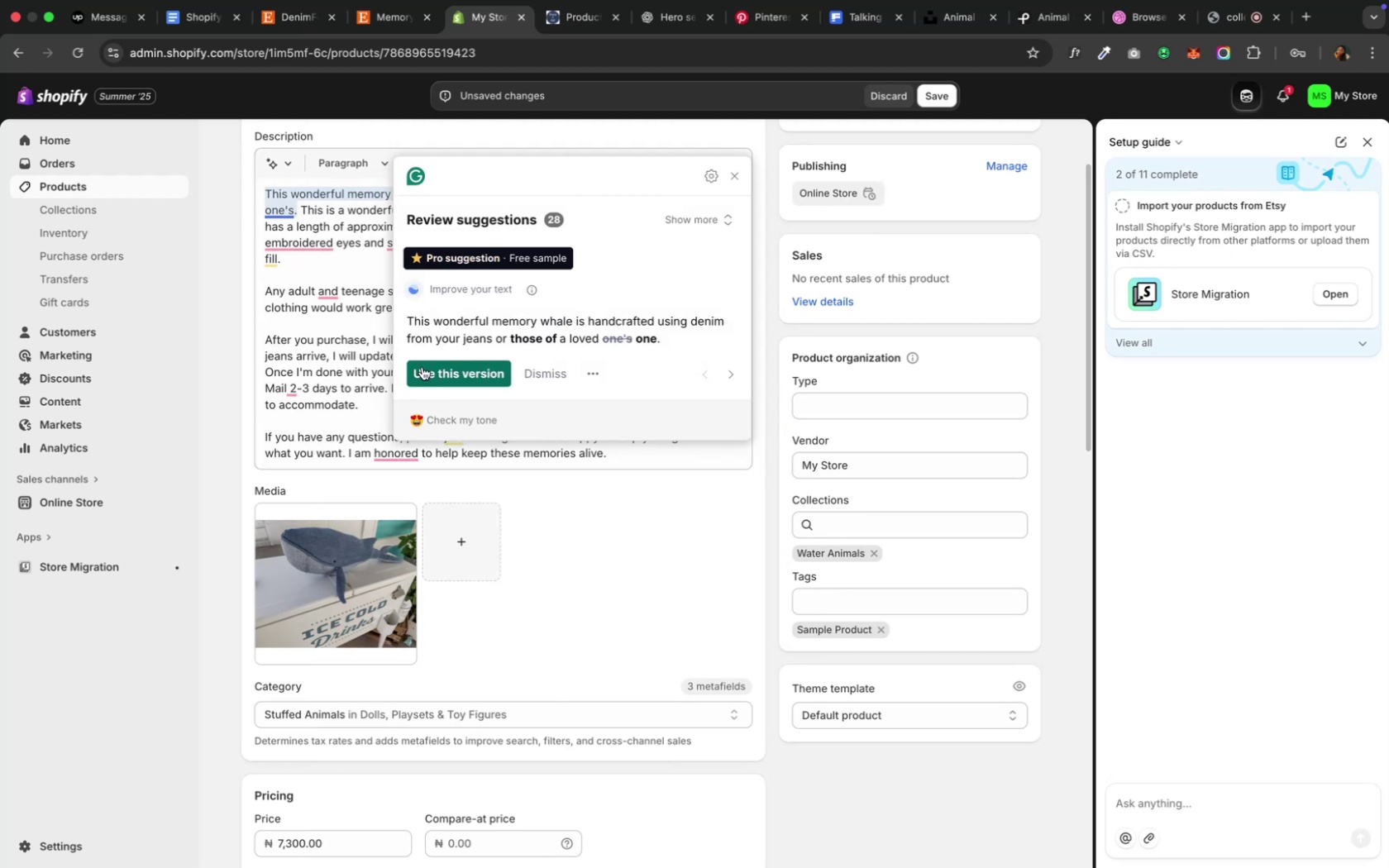 
wait(9.86)
 